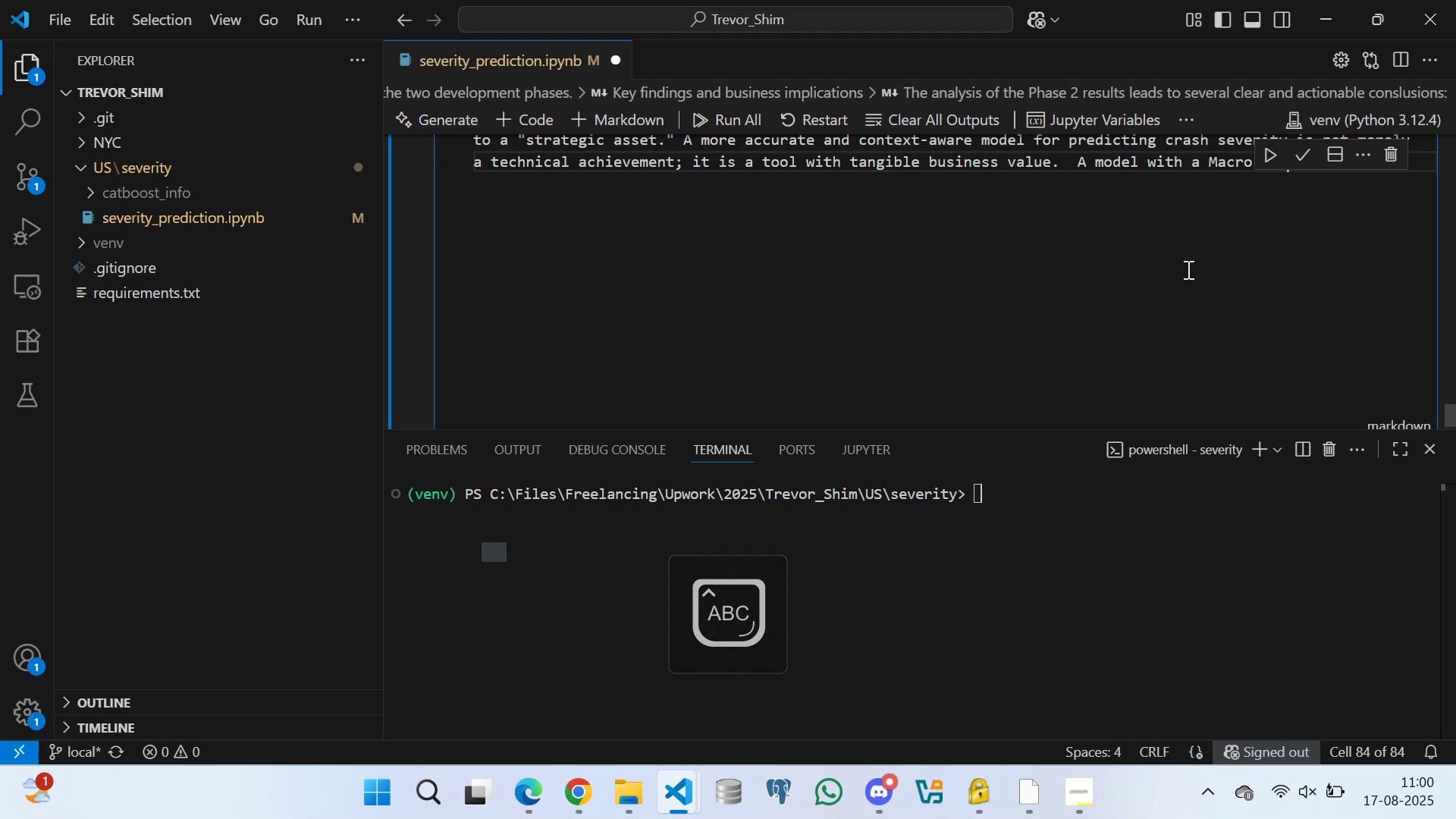 
scroll: coordinate [1187, 269], scroll_direction: up, amount: 1.0
 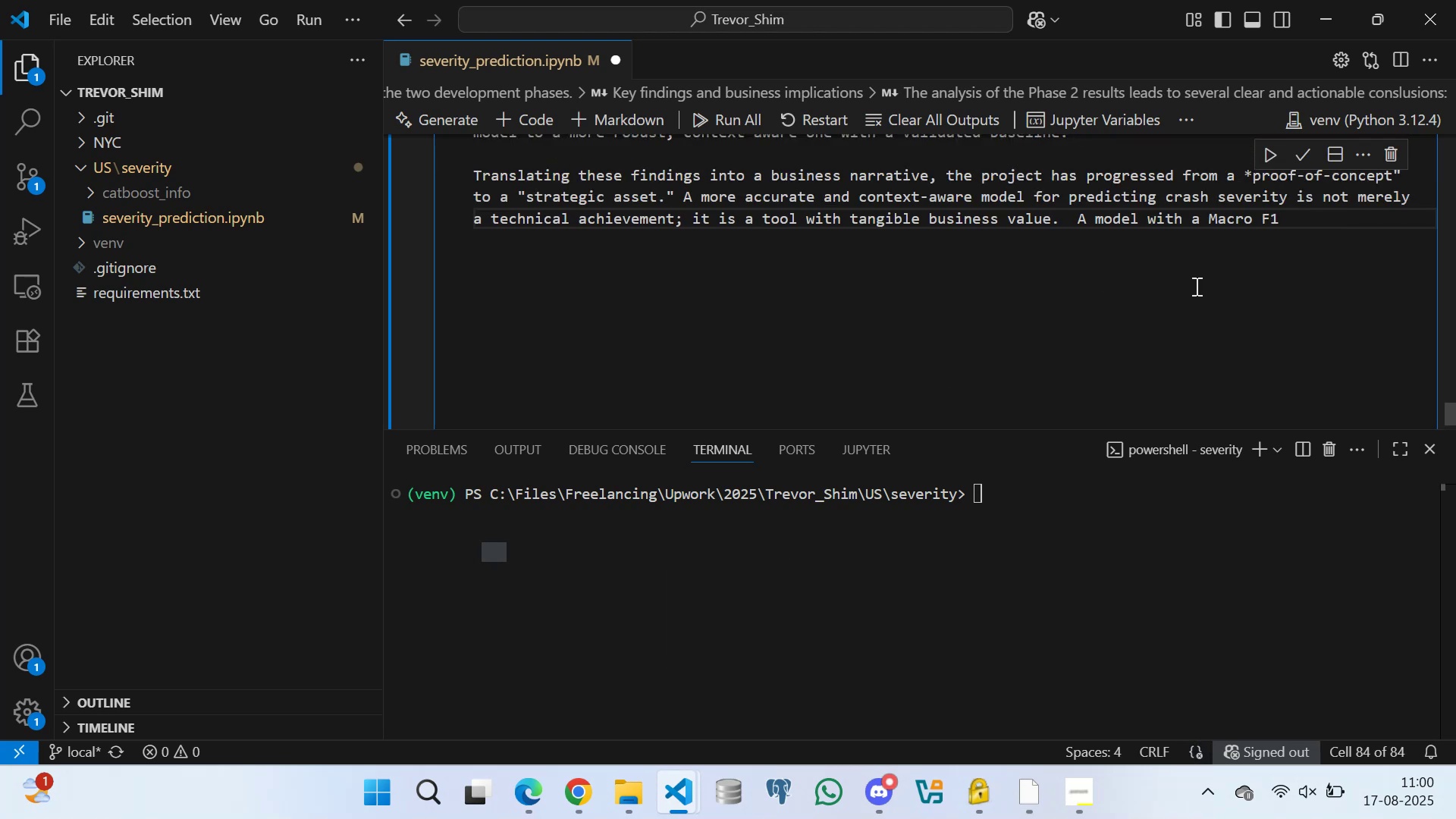 
type(score )
 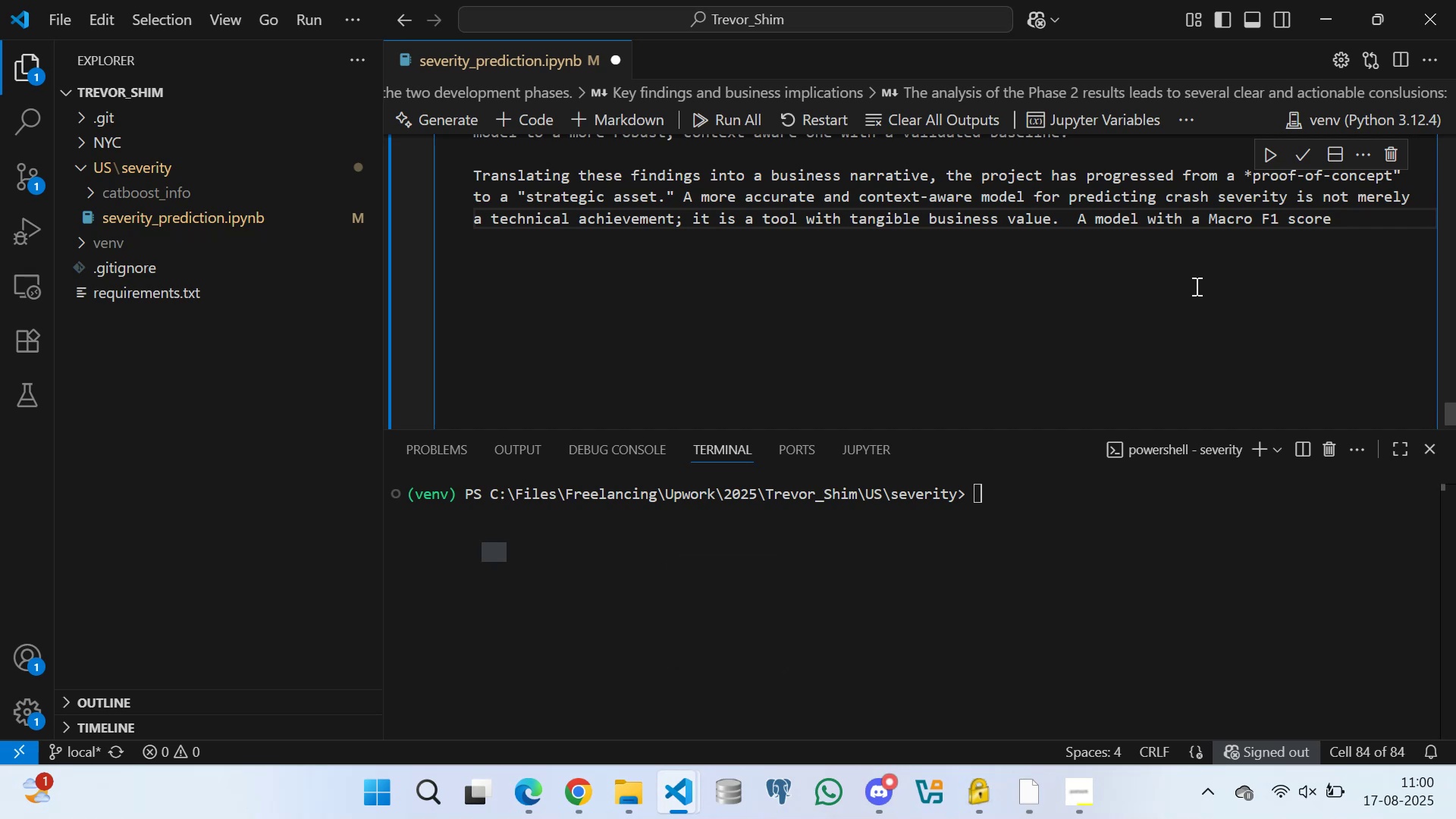 
type(of 0.3639 (36.39%)
 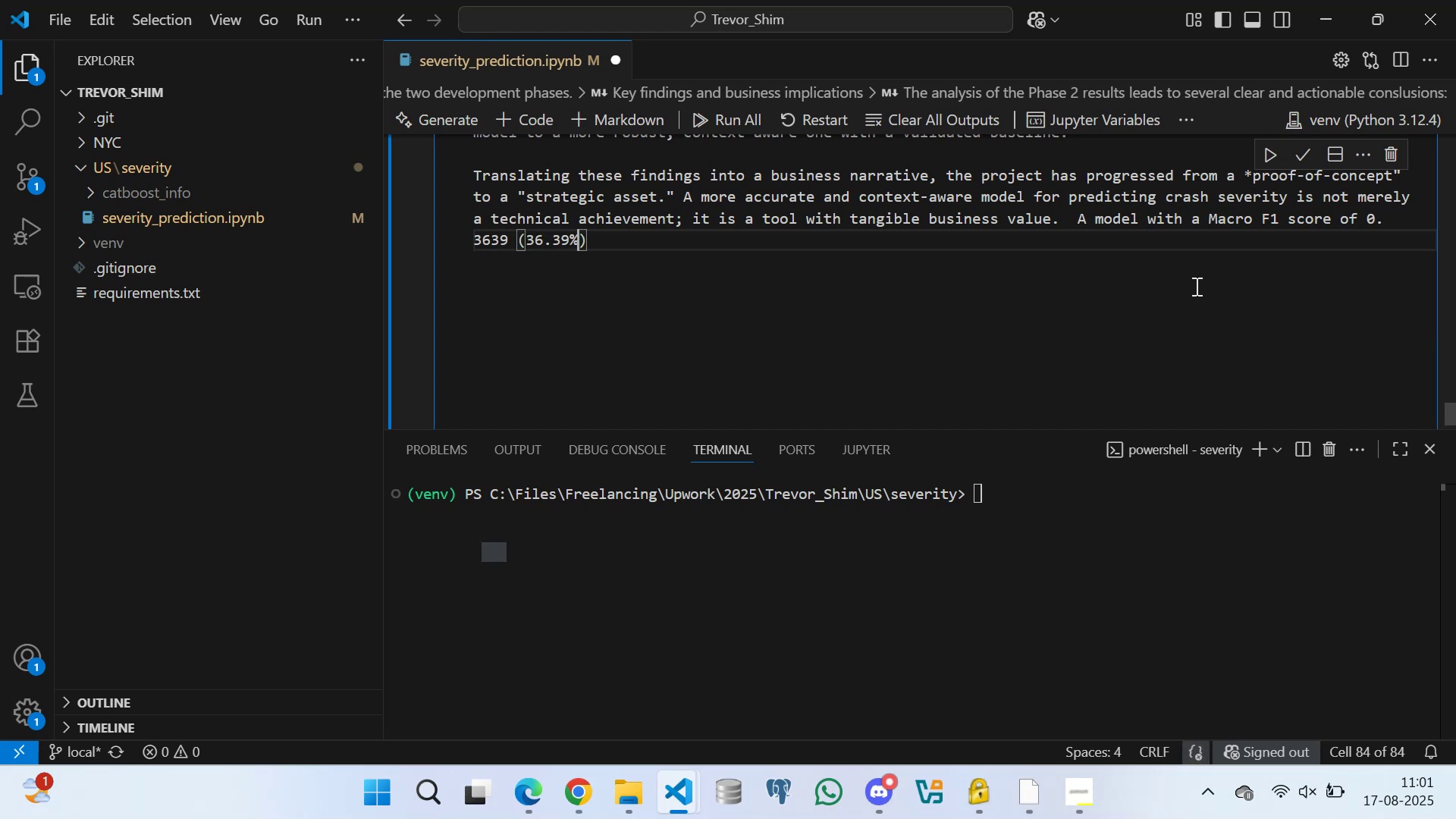 
key(ArrowRight)
 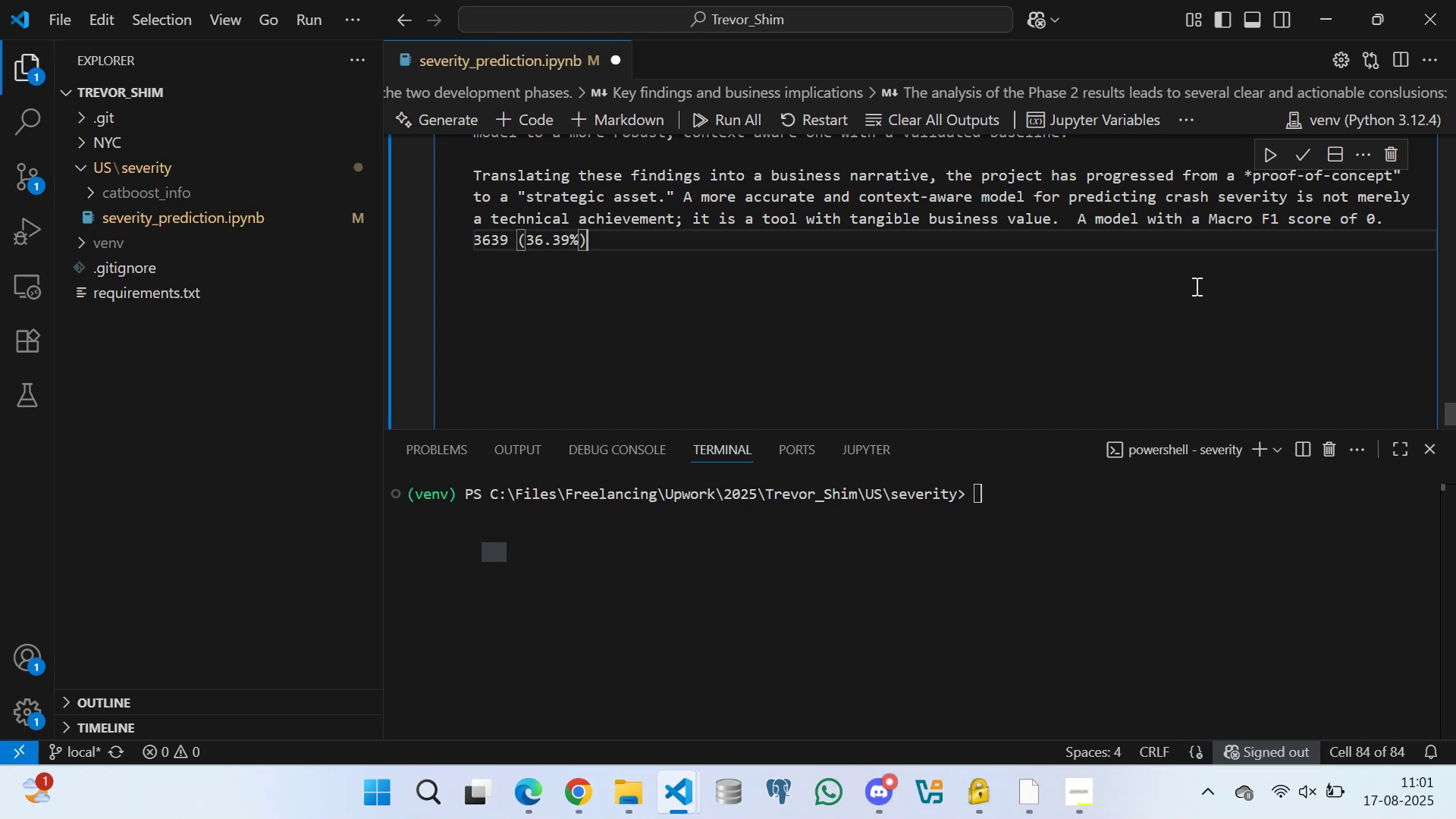 
key(Space)
 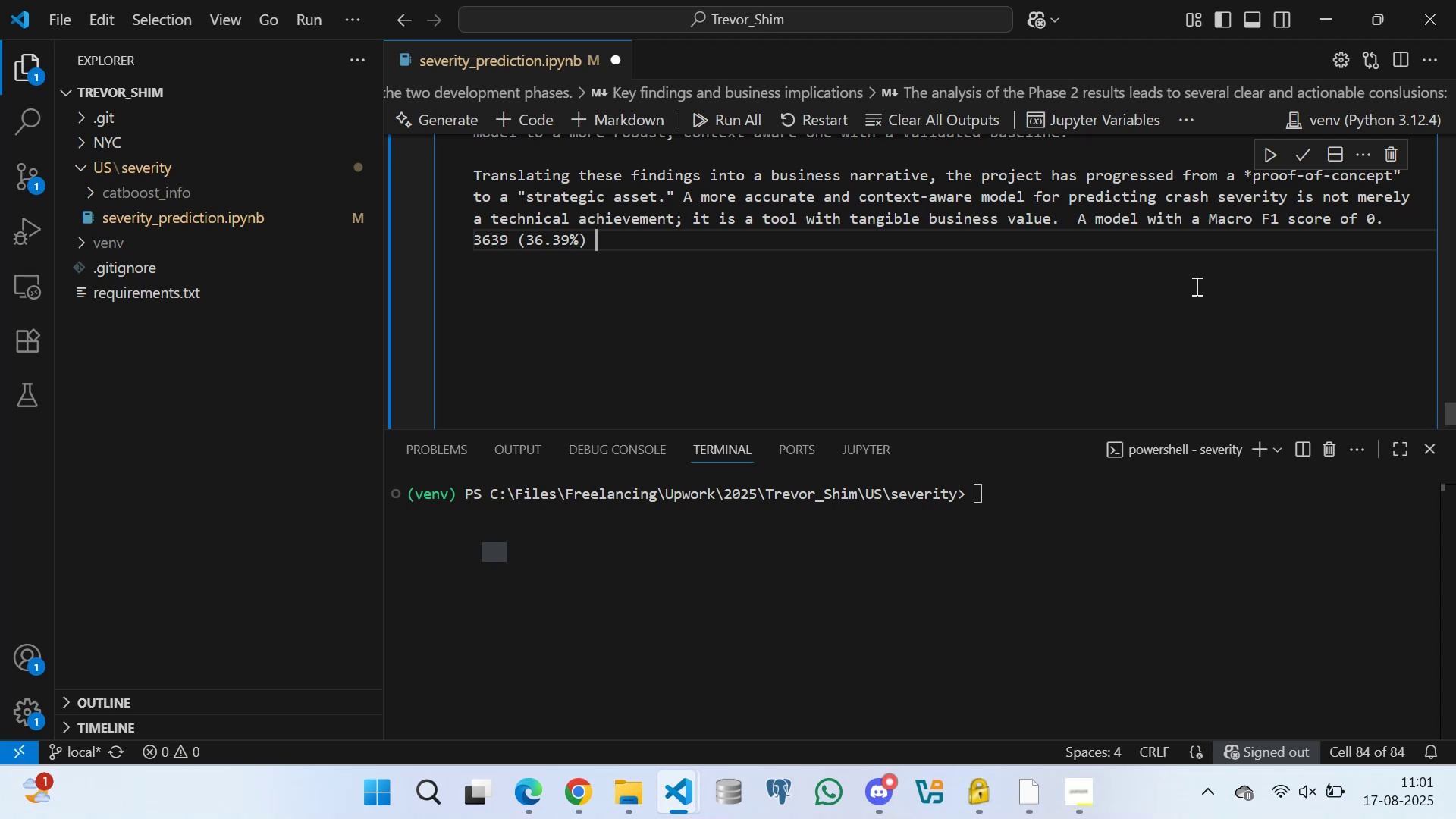 
type(provides more )
 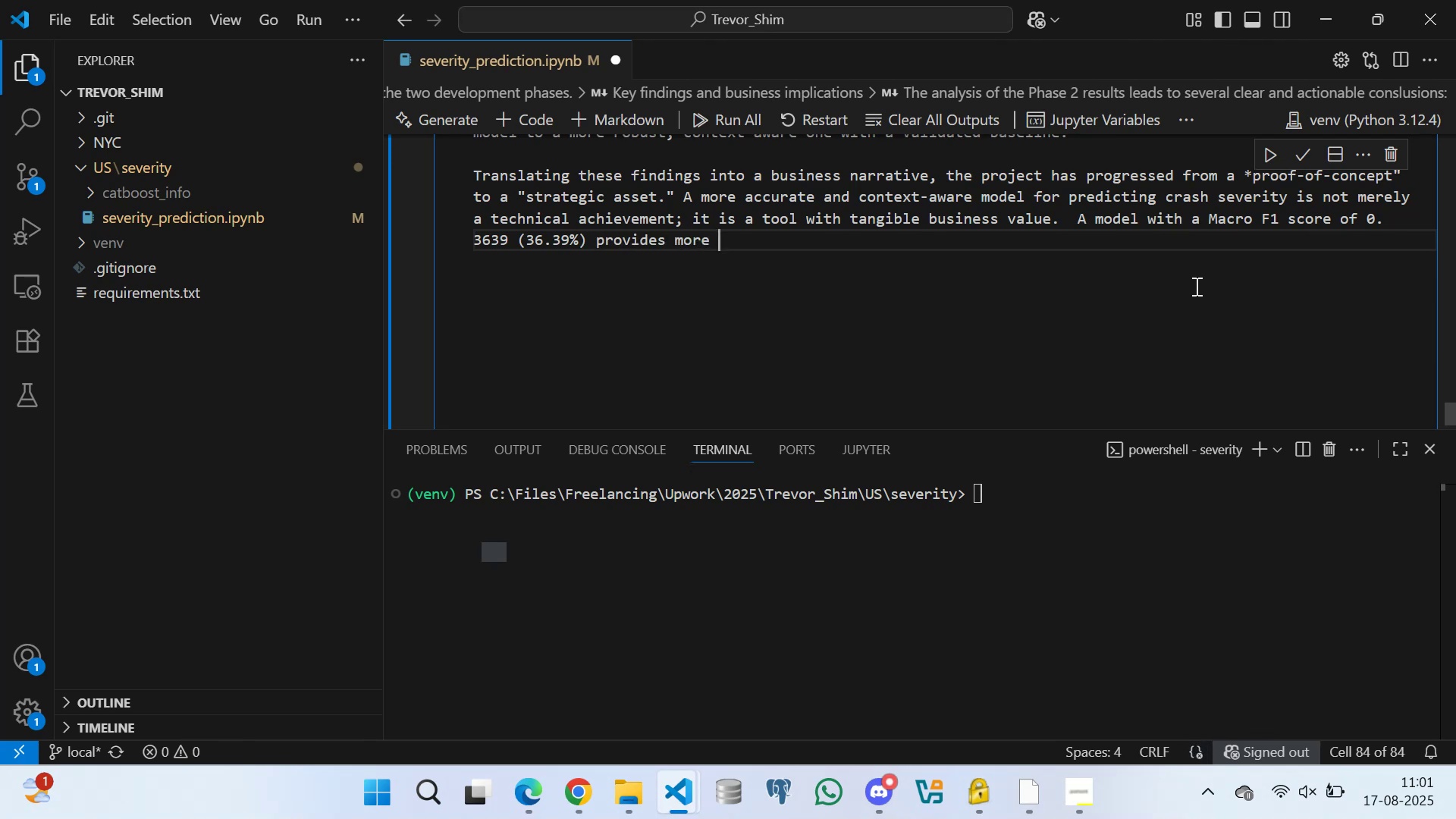 
type(reliable predictions, which could be used to inform real-world applications such as:)
 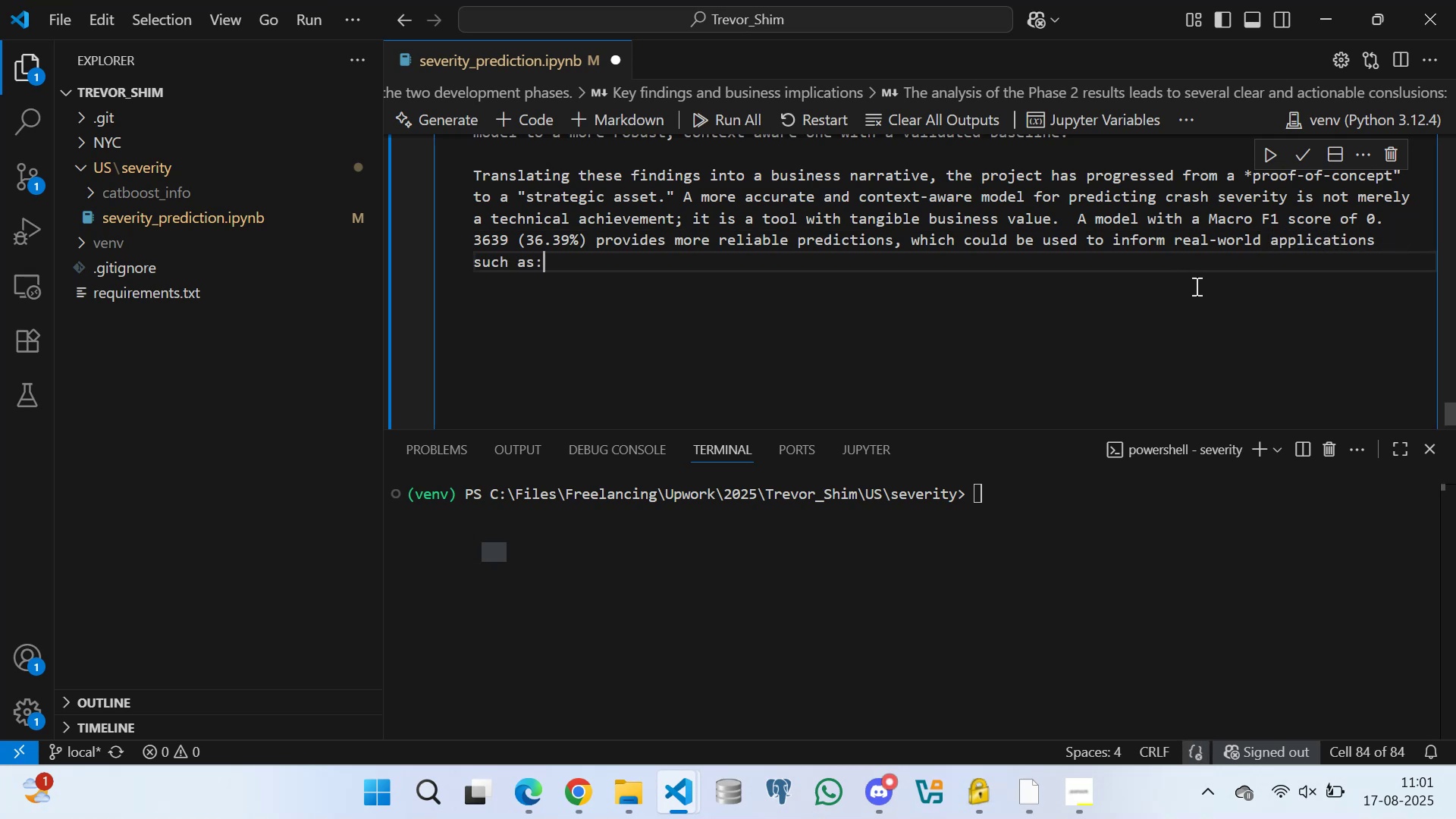 
key(Enter)
 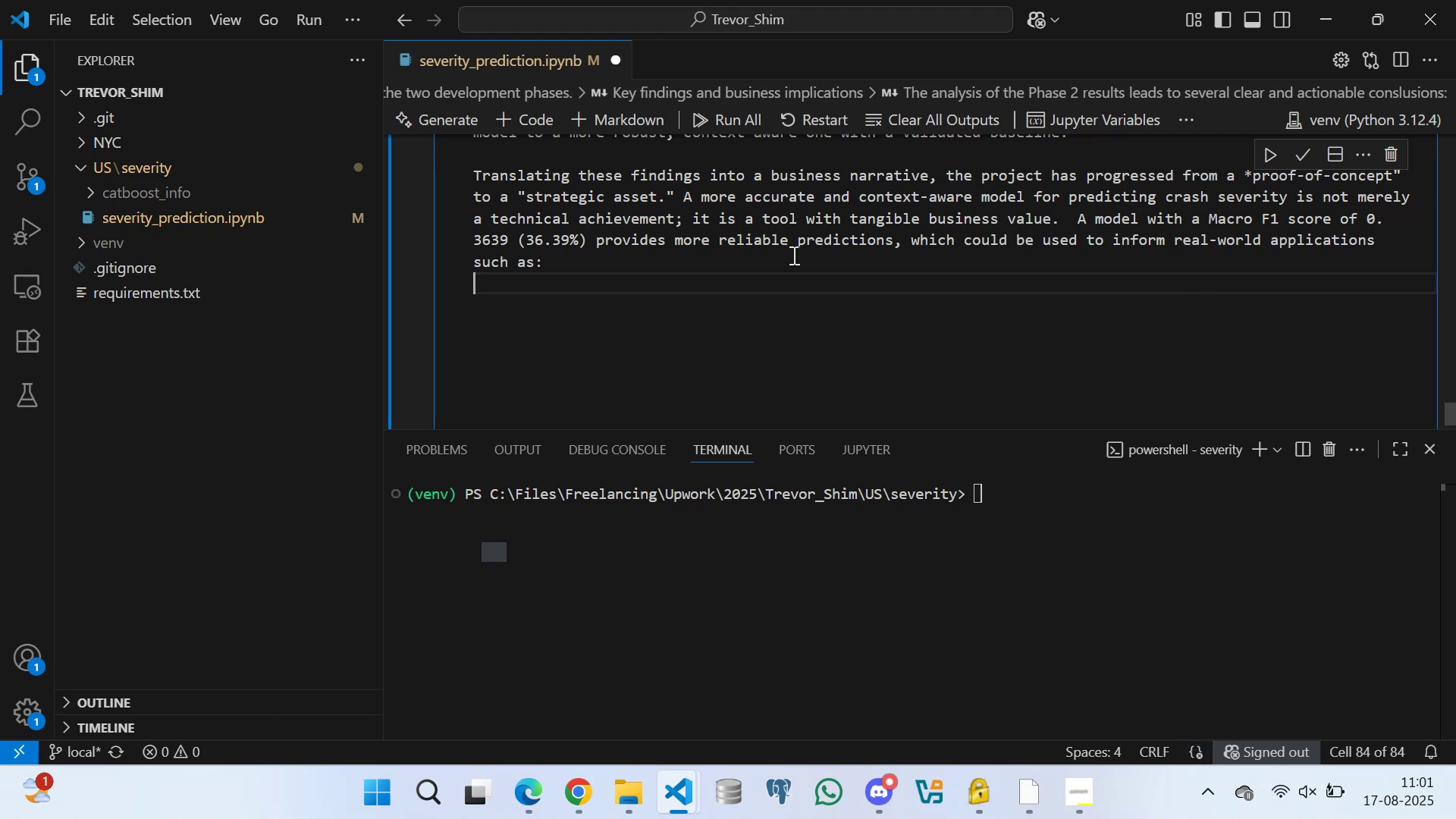 
scroll: coordinate [538, 314], scroll_direction: down, amount: 1.0
 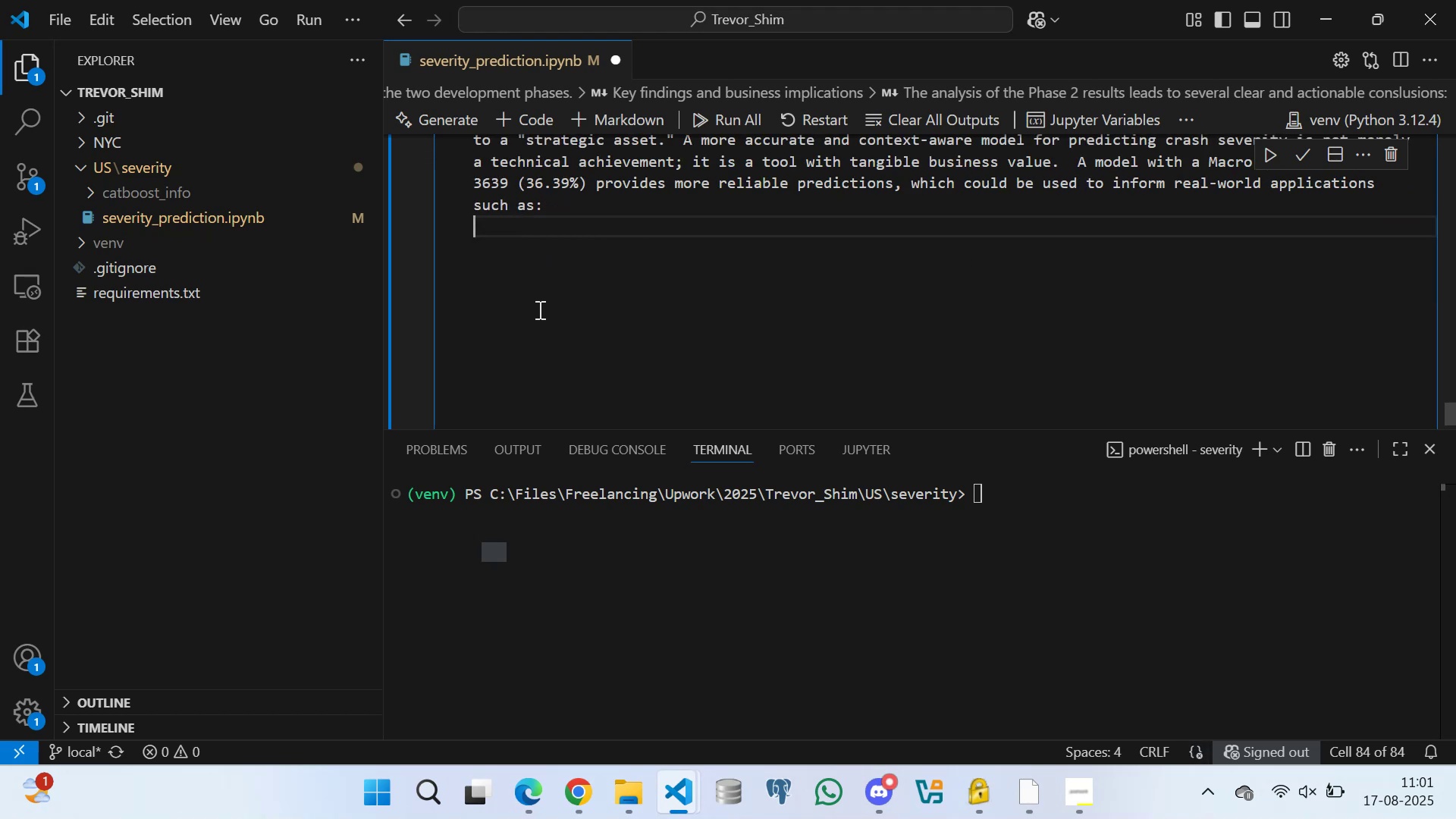 
key(Control+S)
 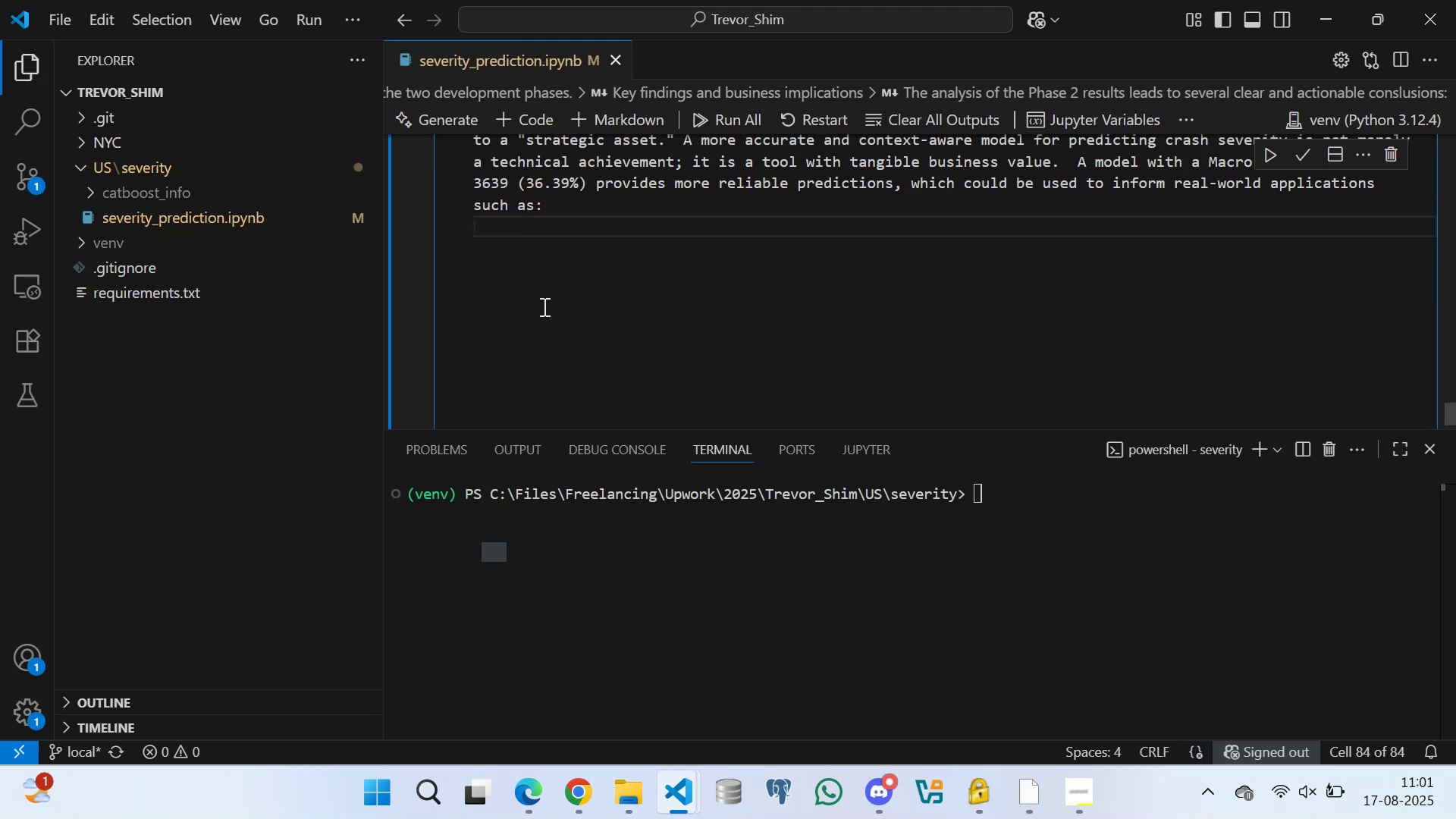 
wait(6.33)
 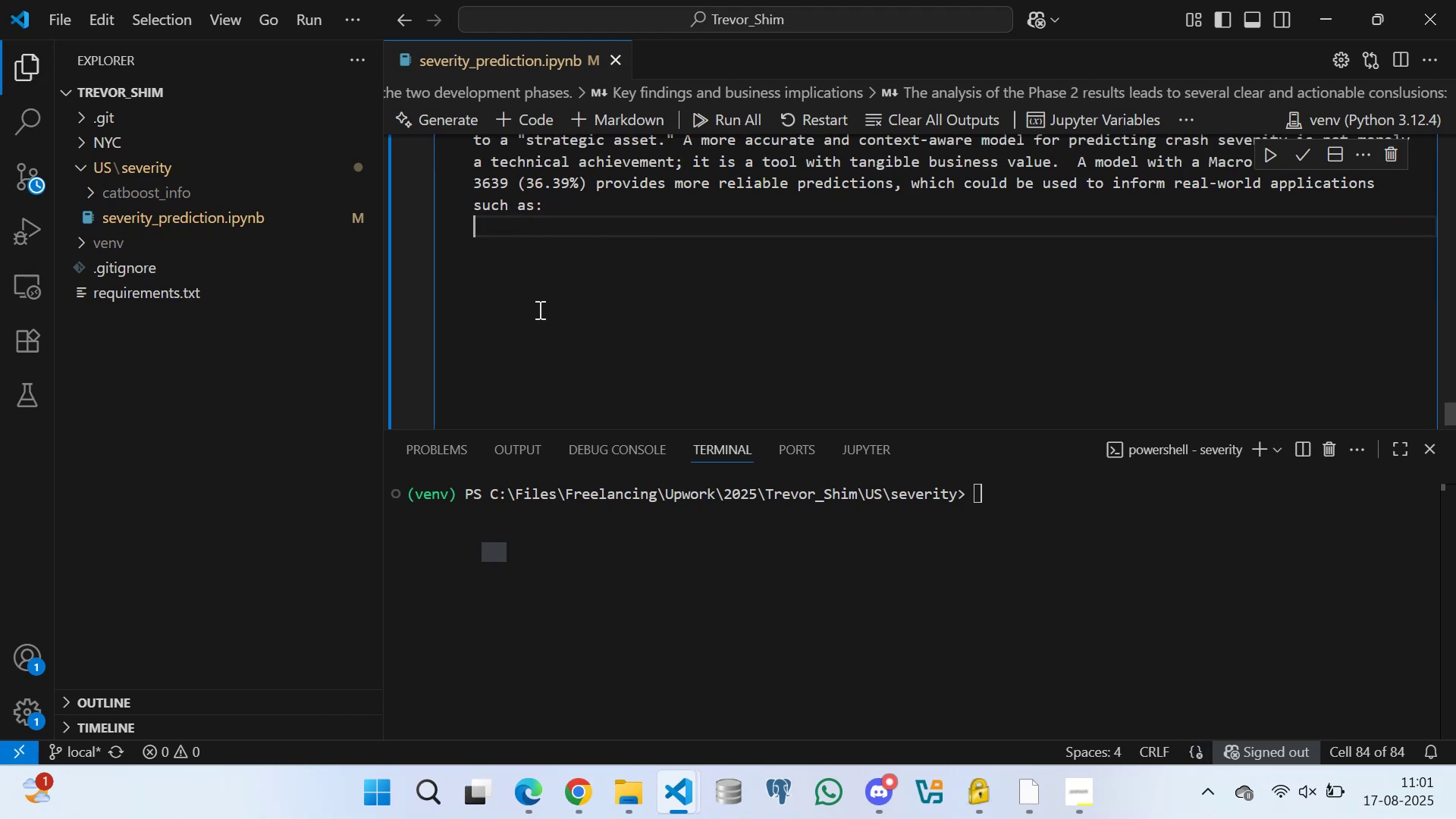 
type(-**)
 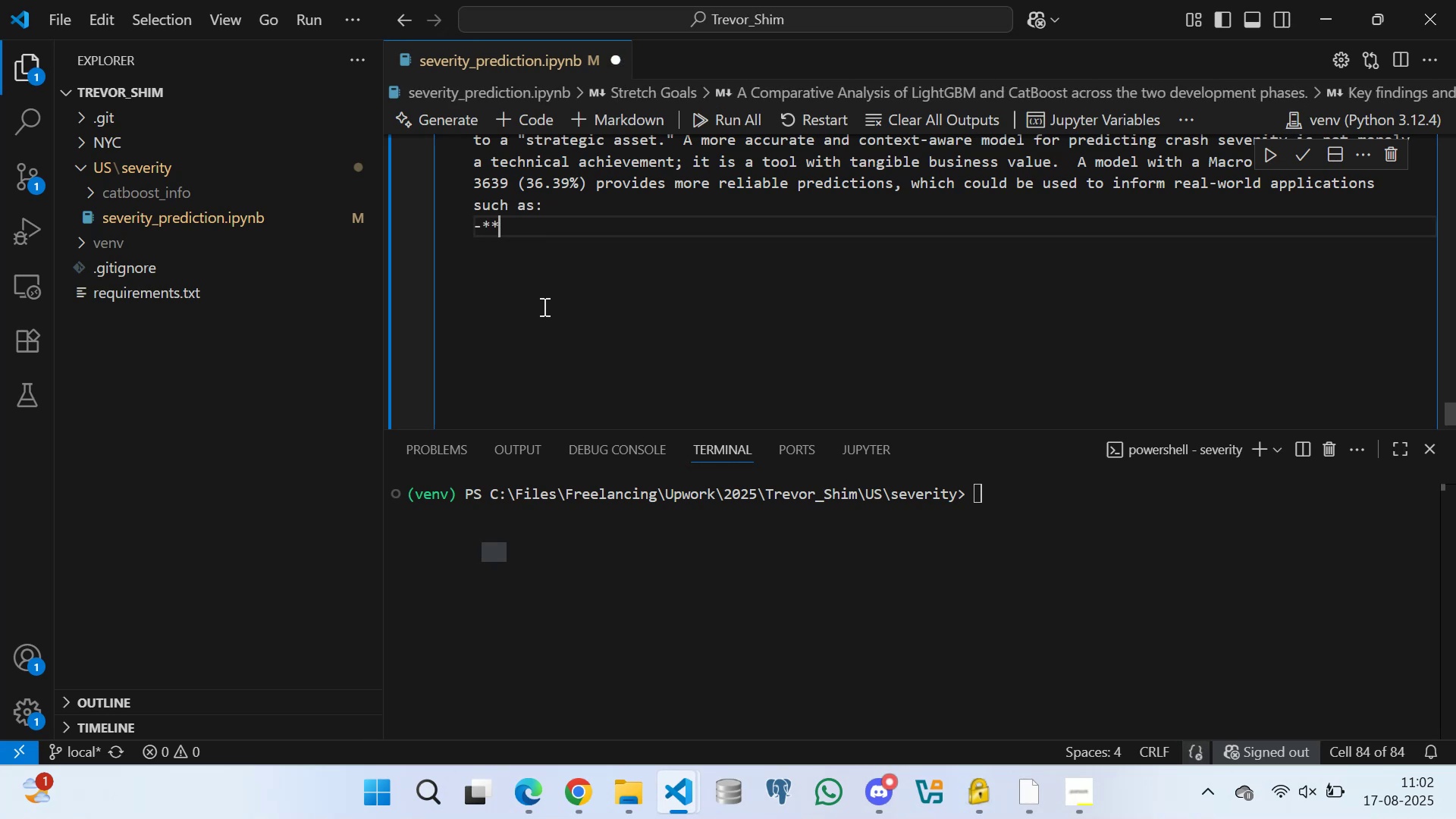 
wait(5.37)
 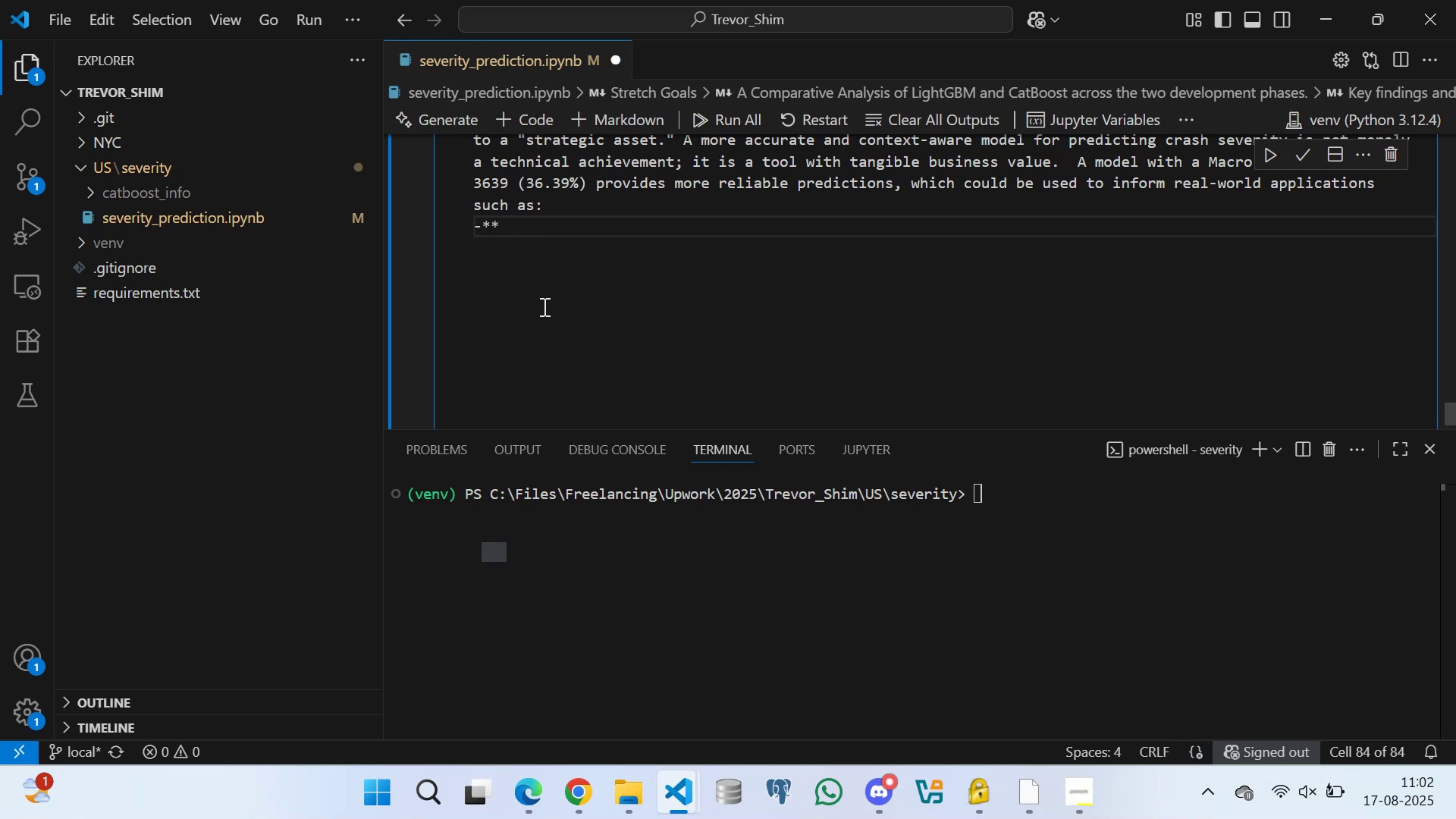 
key(Backspace)
 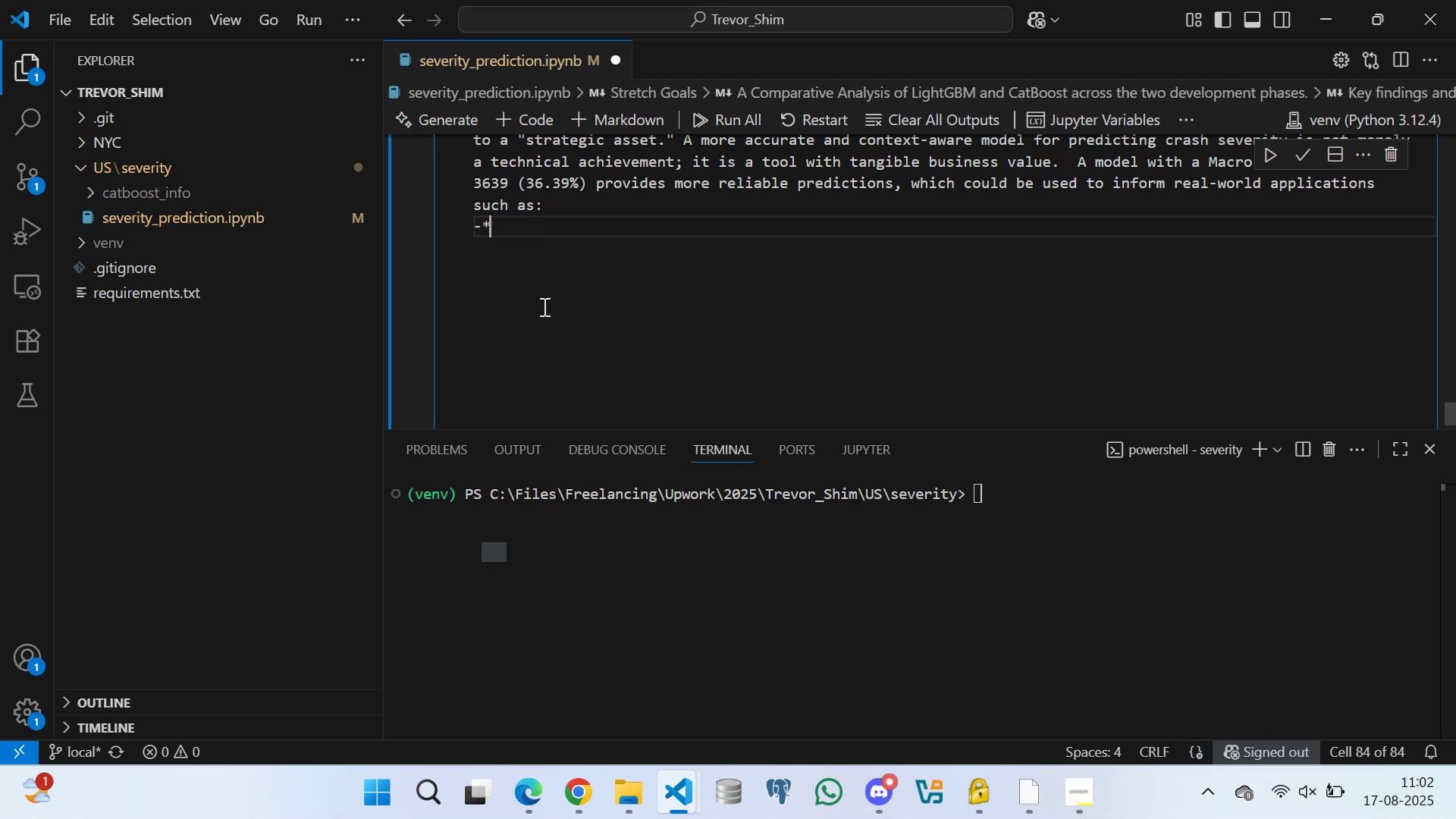 
key(Backspace)
 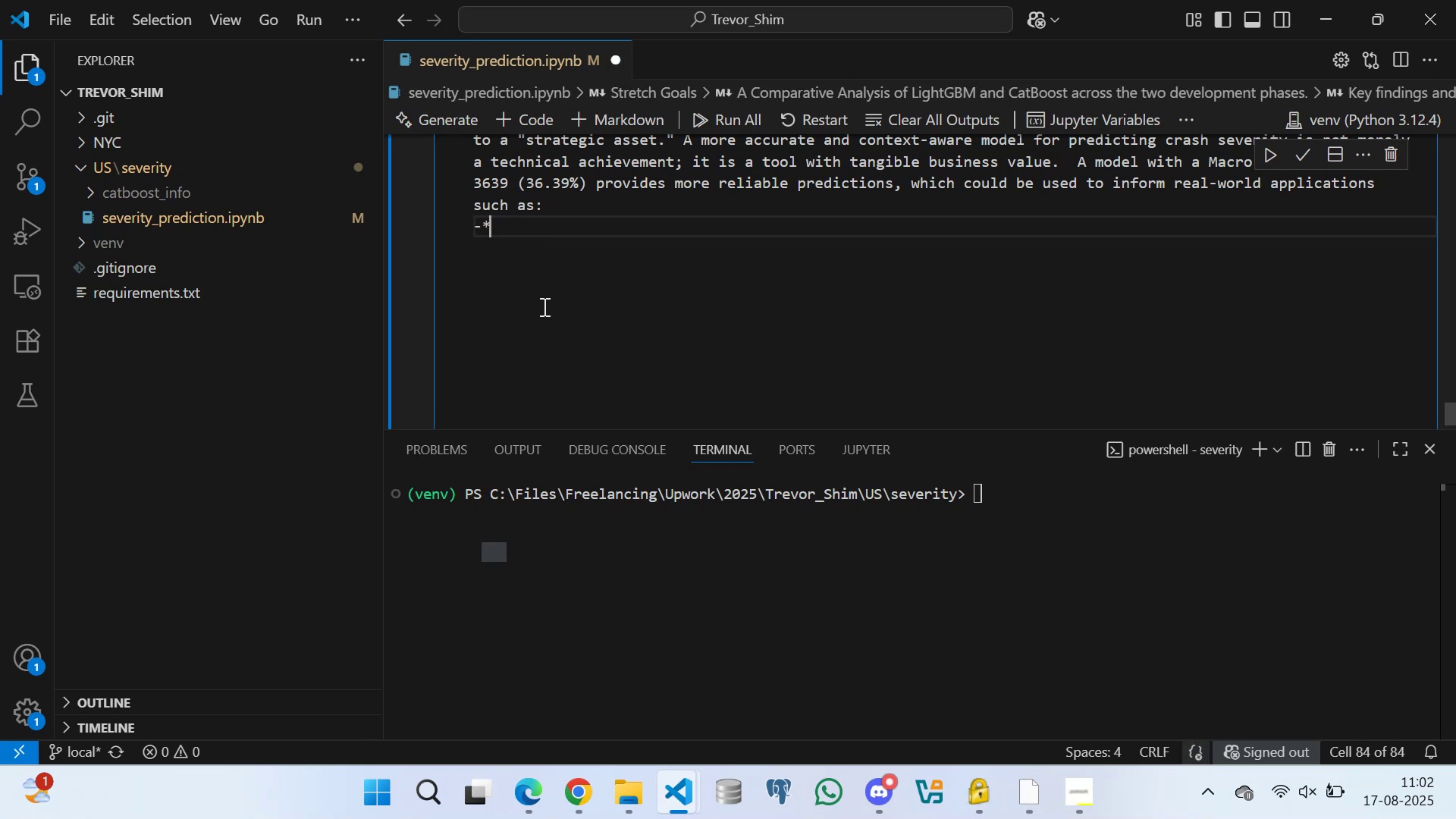 
key(Backspace)
 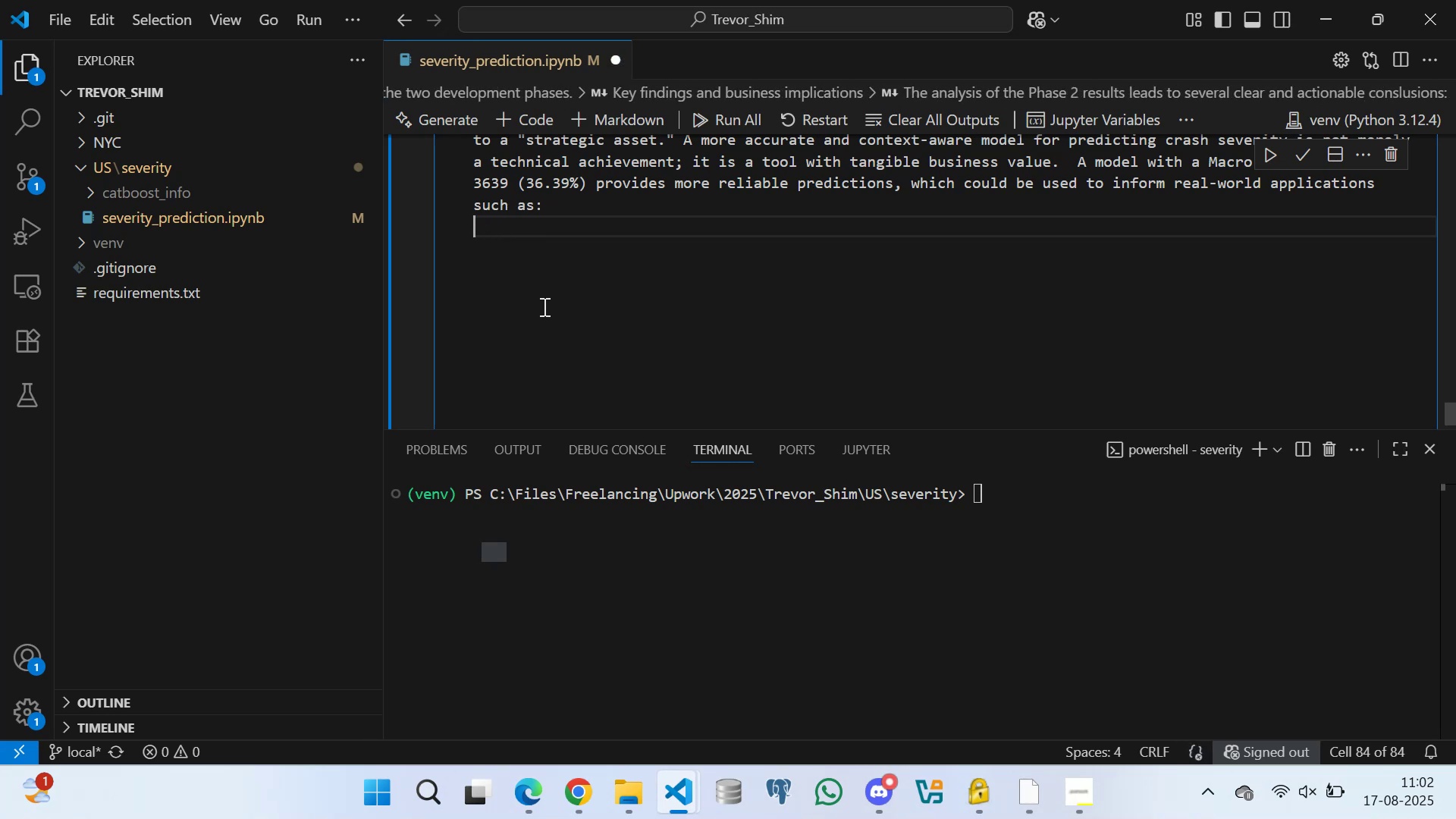 
key(Enter)
 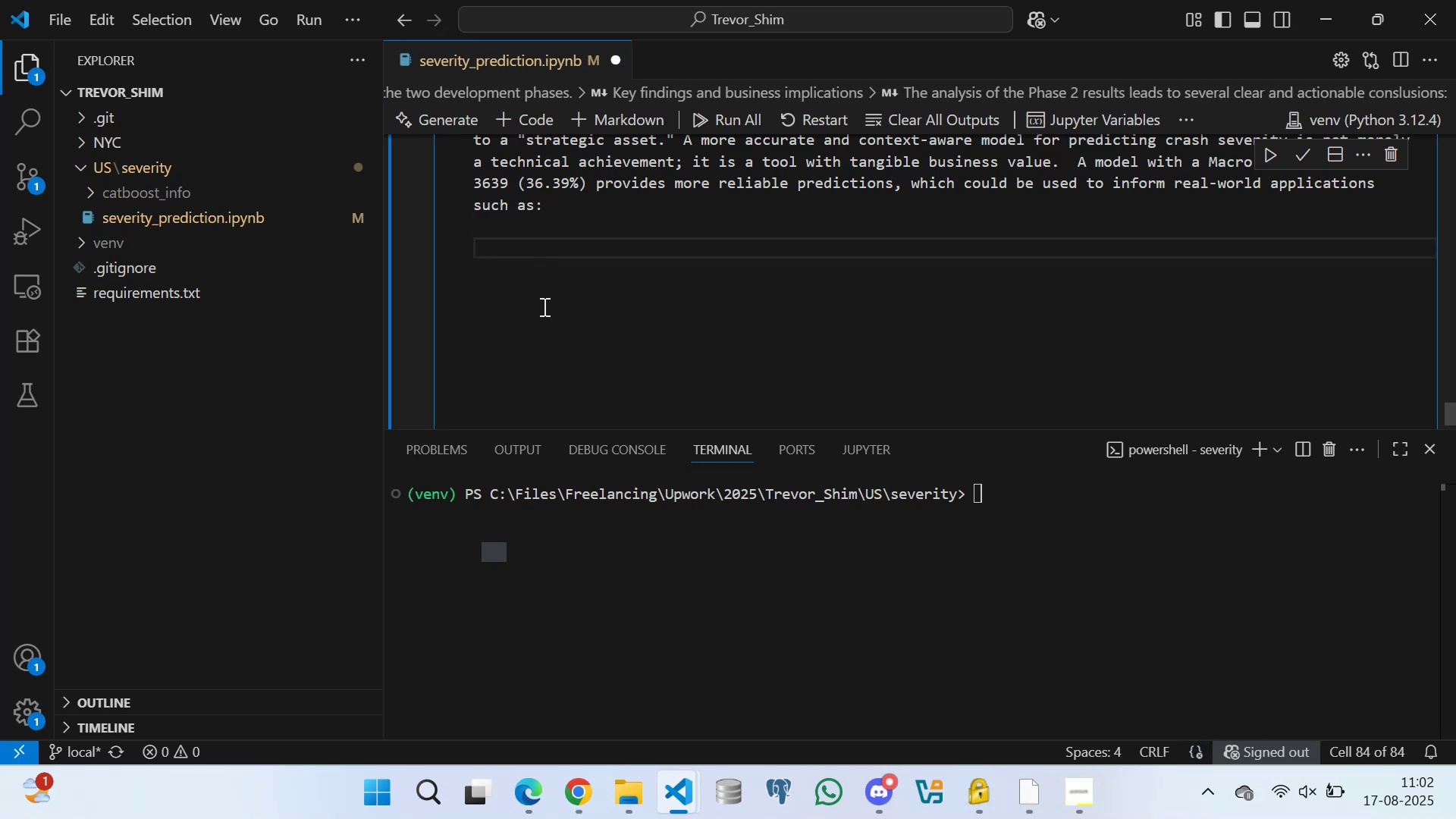 
key(Minus)
 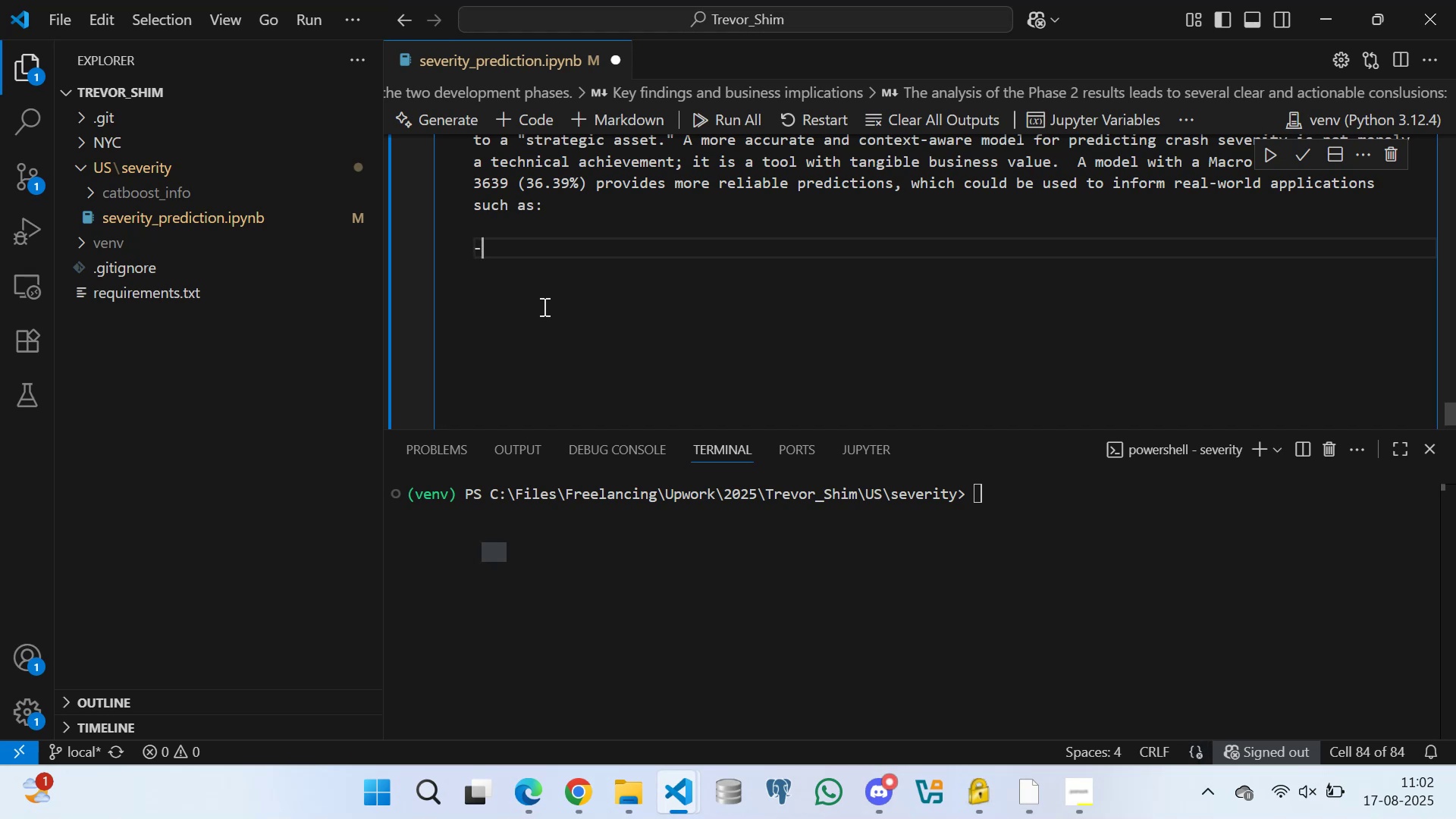 
type(**Emergency resource allocation:** More accurate predictions of severe crashes could help optimize the disdispatch of emergency services and medical resources.)
 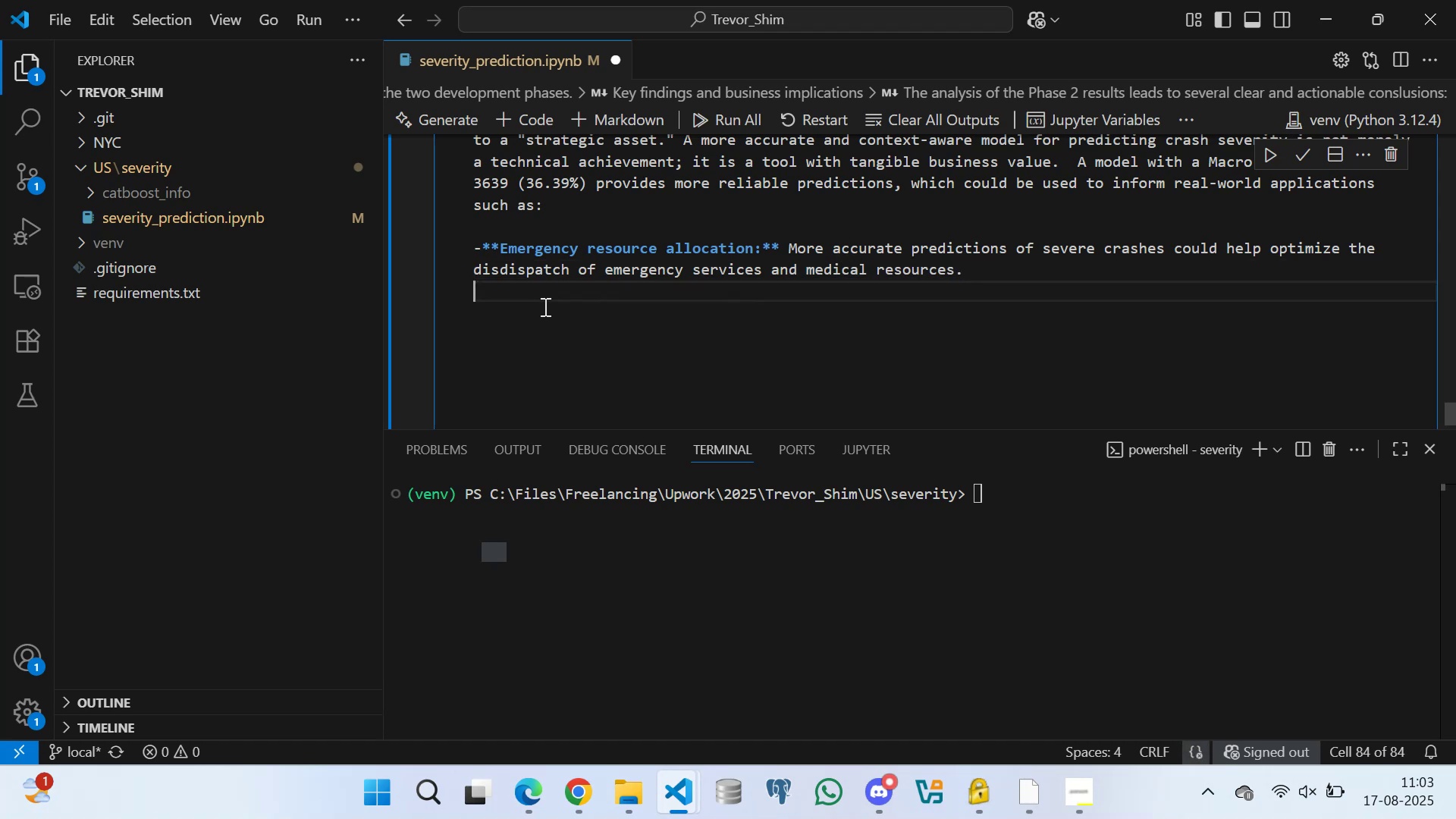 
 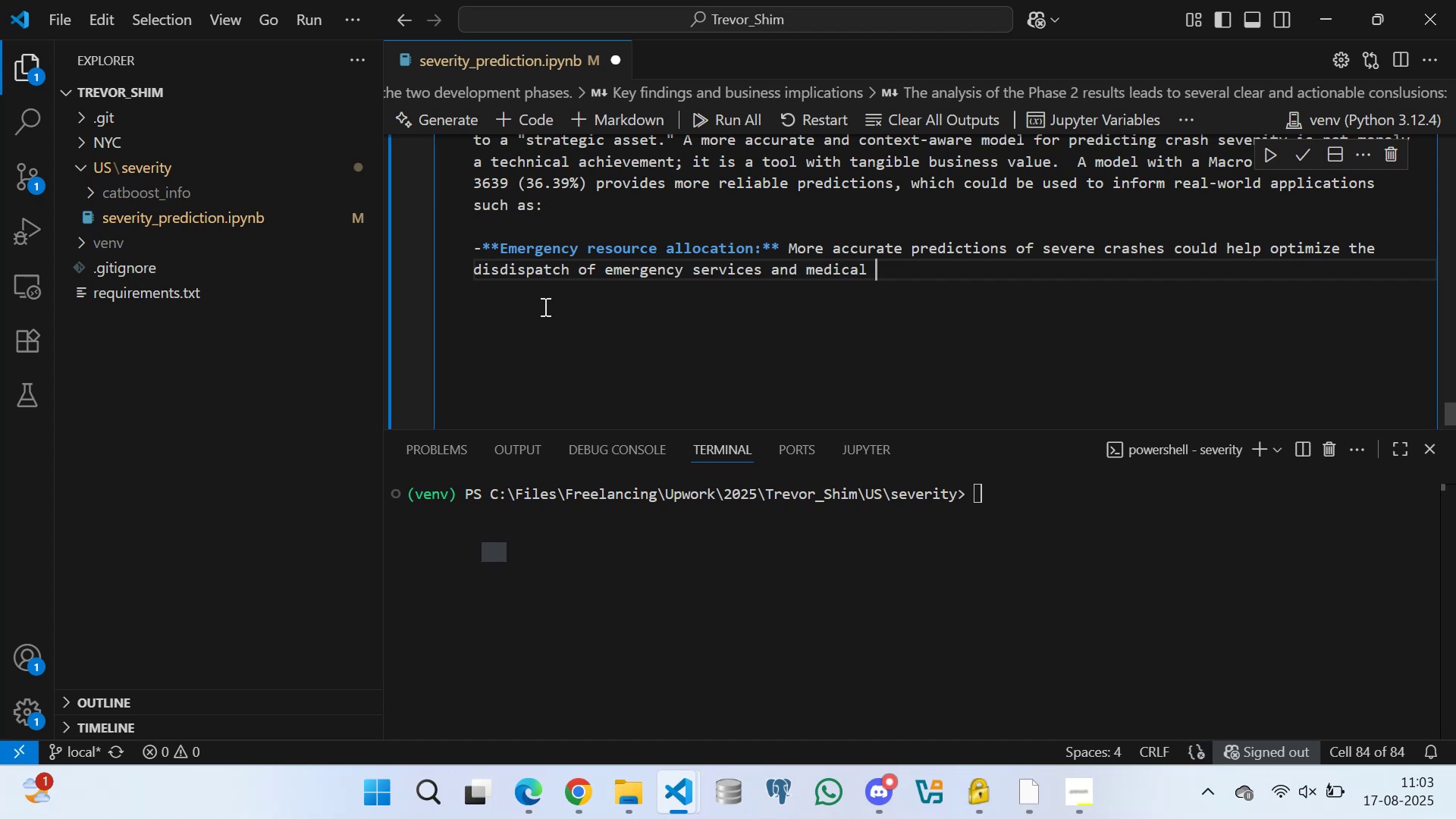 
key(Enter)
 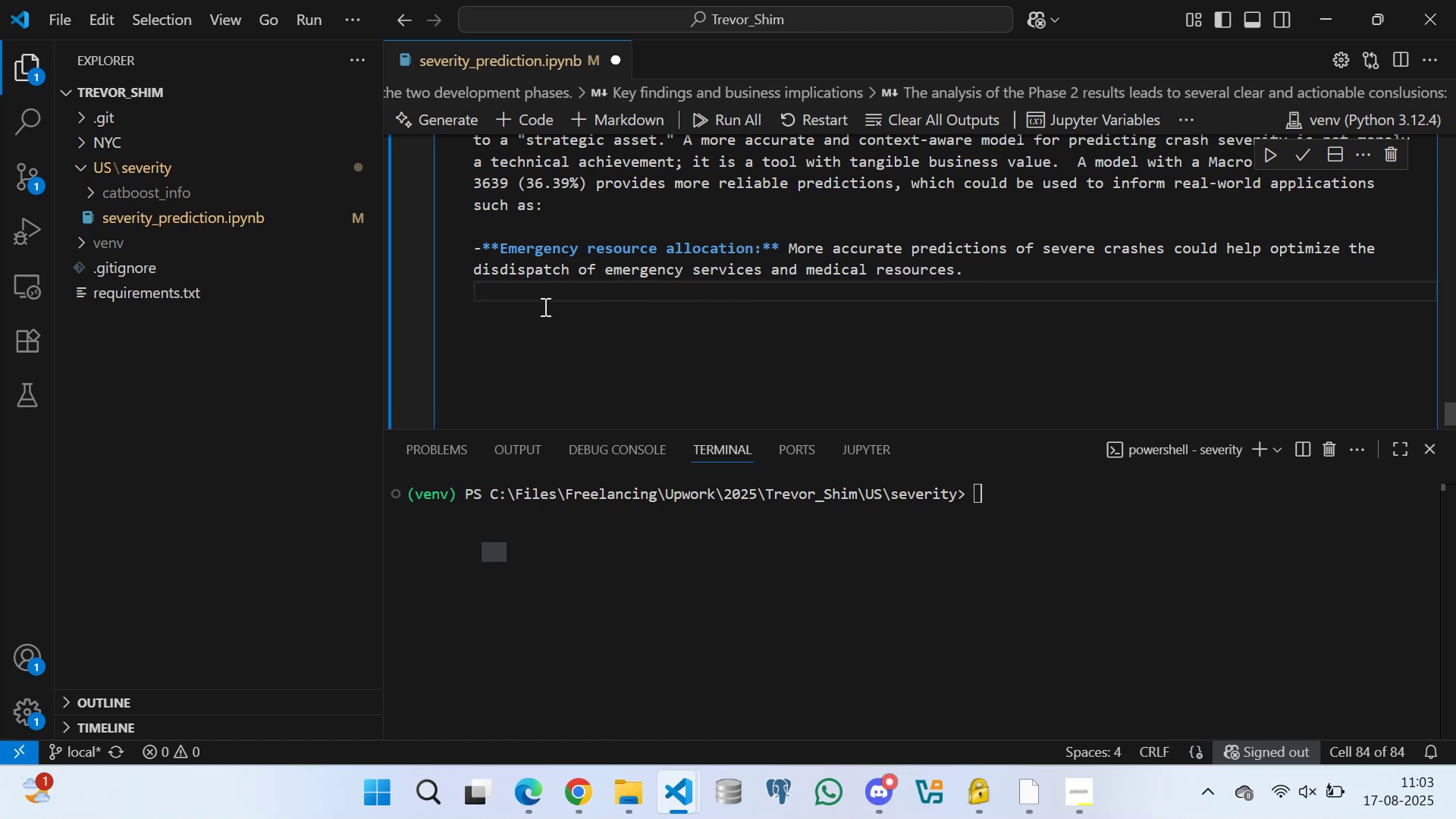 
type(-**Risk assessment:** The model can be used to identify high-risk areas or conditions )
 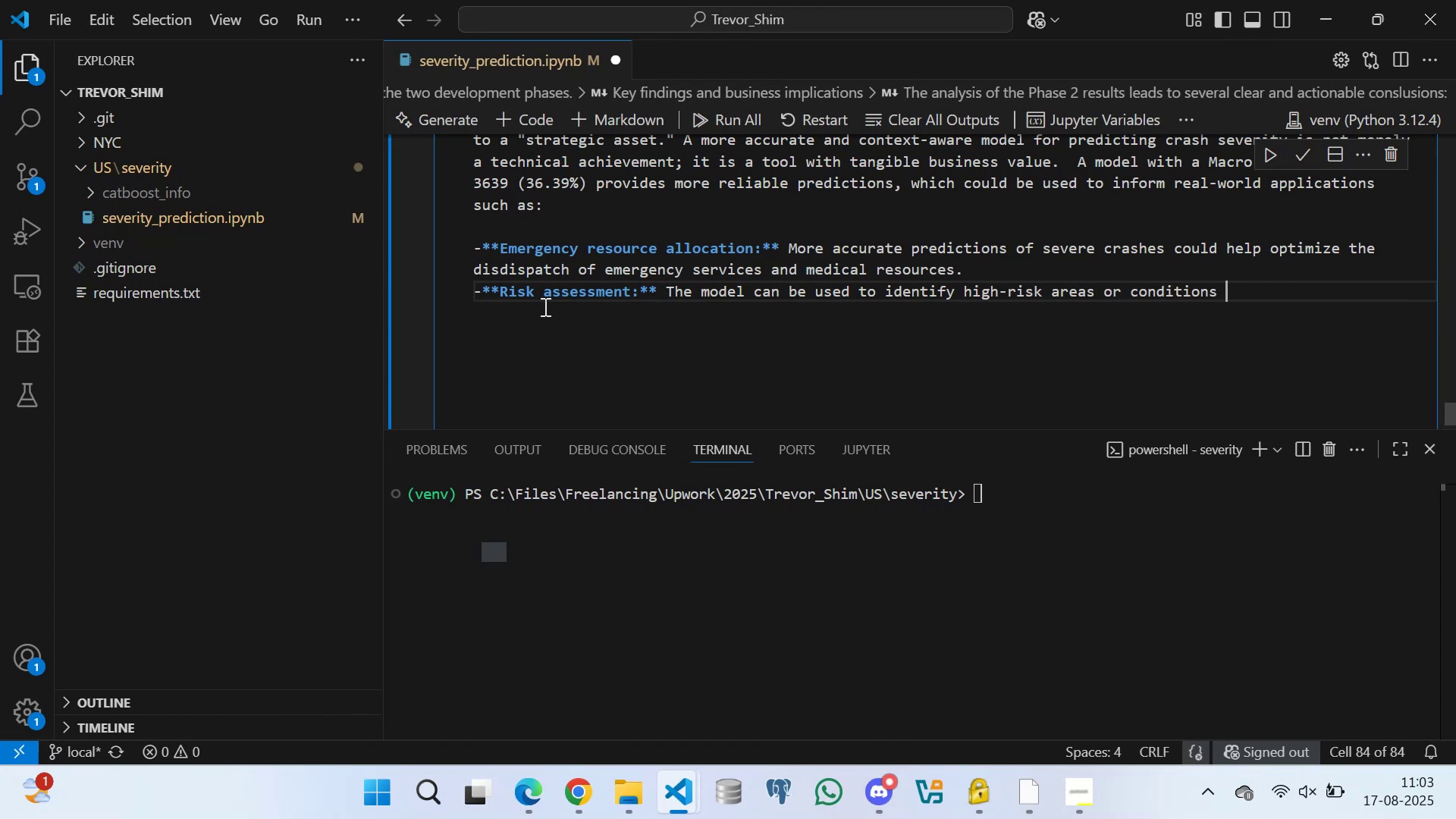 
wait(5.05)
 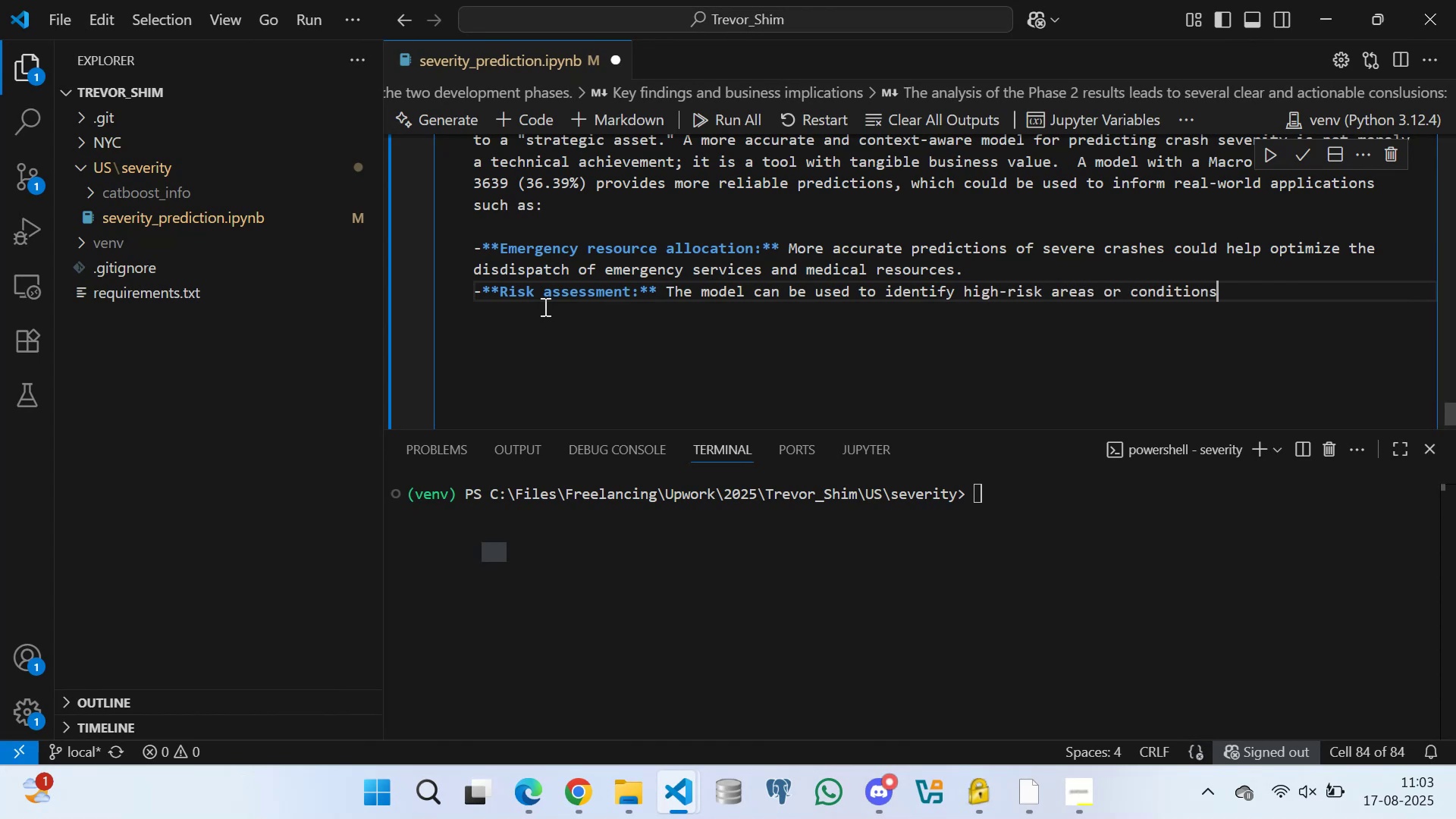 
key(Backspace)
type(, informing policy decisions and risk mitigation stat)
key(Backspace)
key(Backspace)
type(rta)
key(Backspace)
key(Backspace)
type(ategies.)
 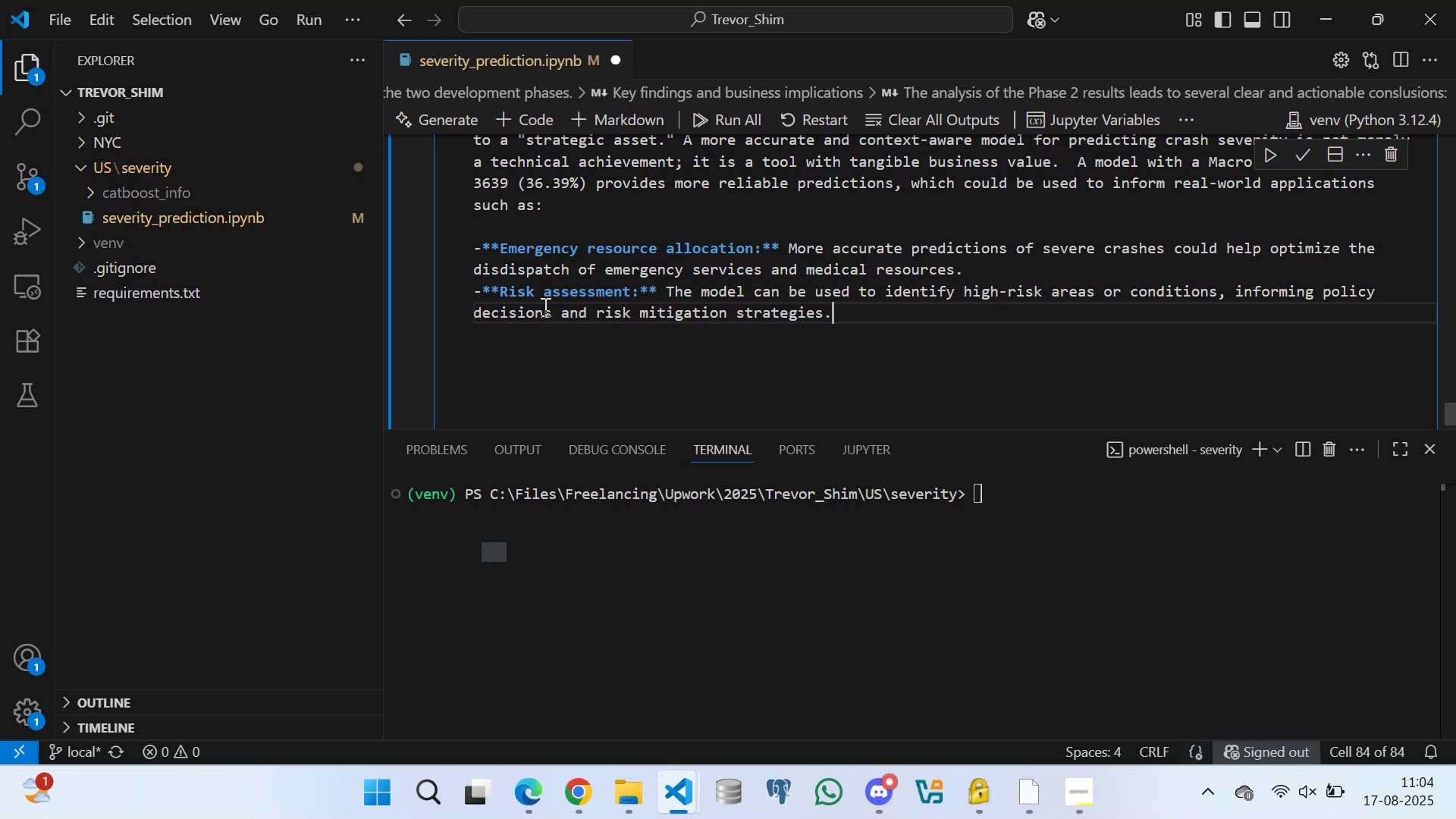 
key(Enter)
 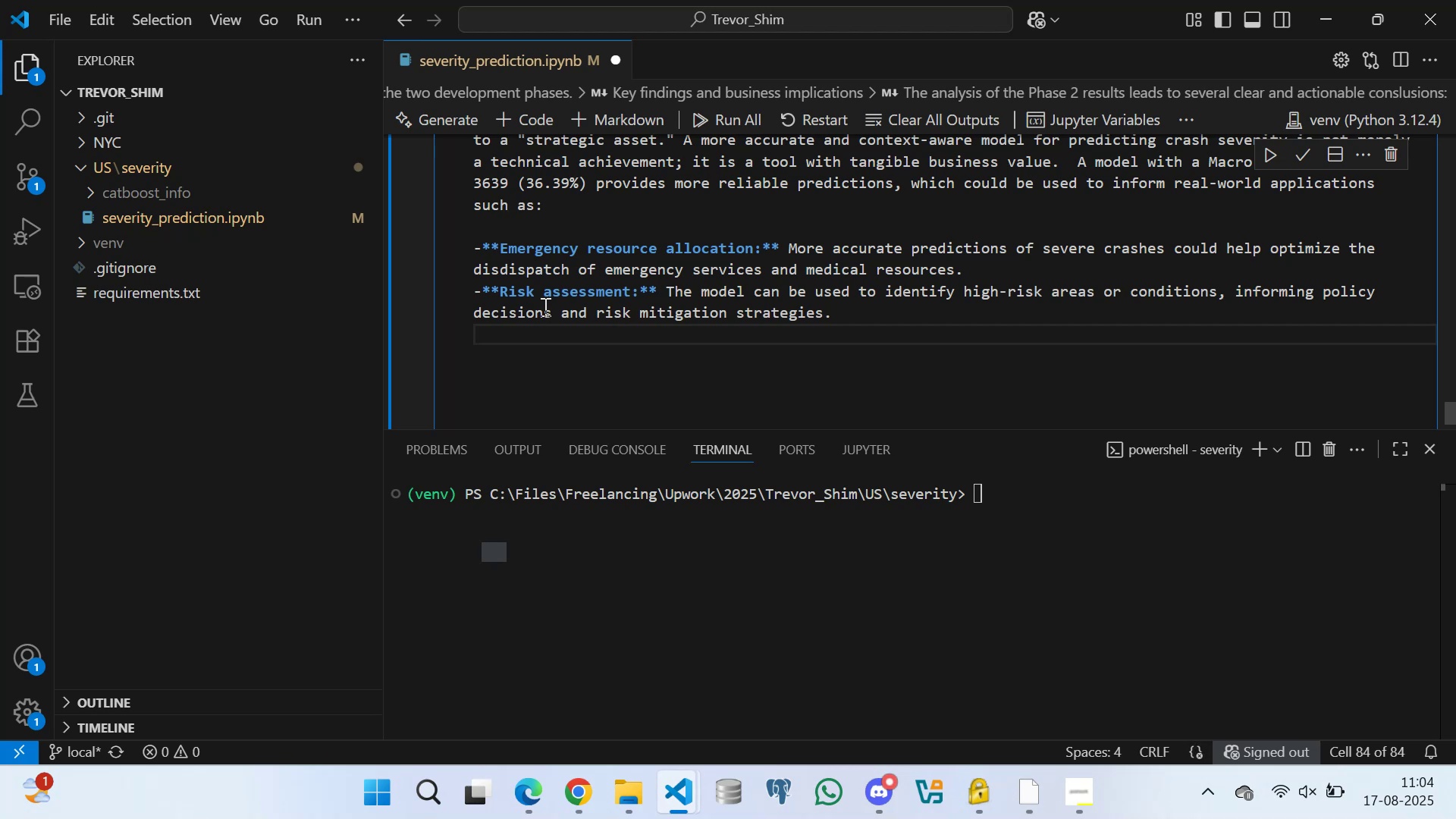 
type(-**Safety planning:** The model's insights can be used to enhance safety )
 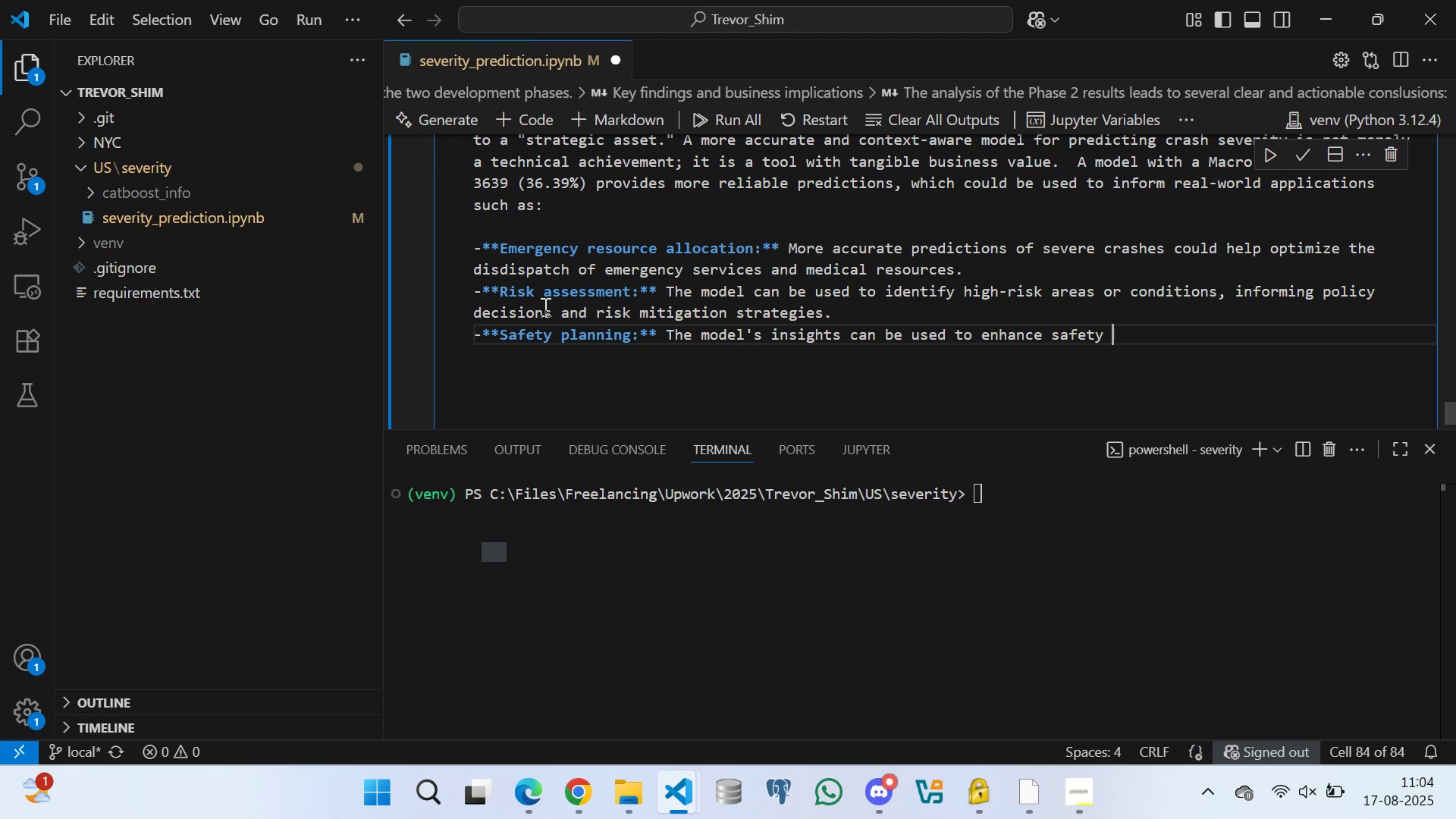 
wait(10.07)
 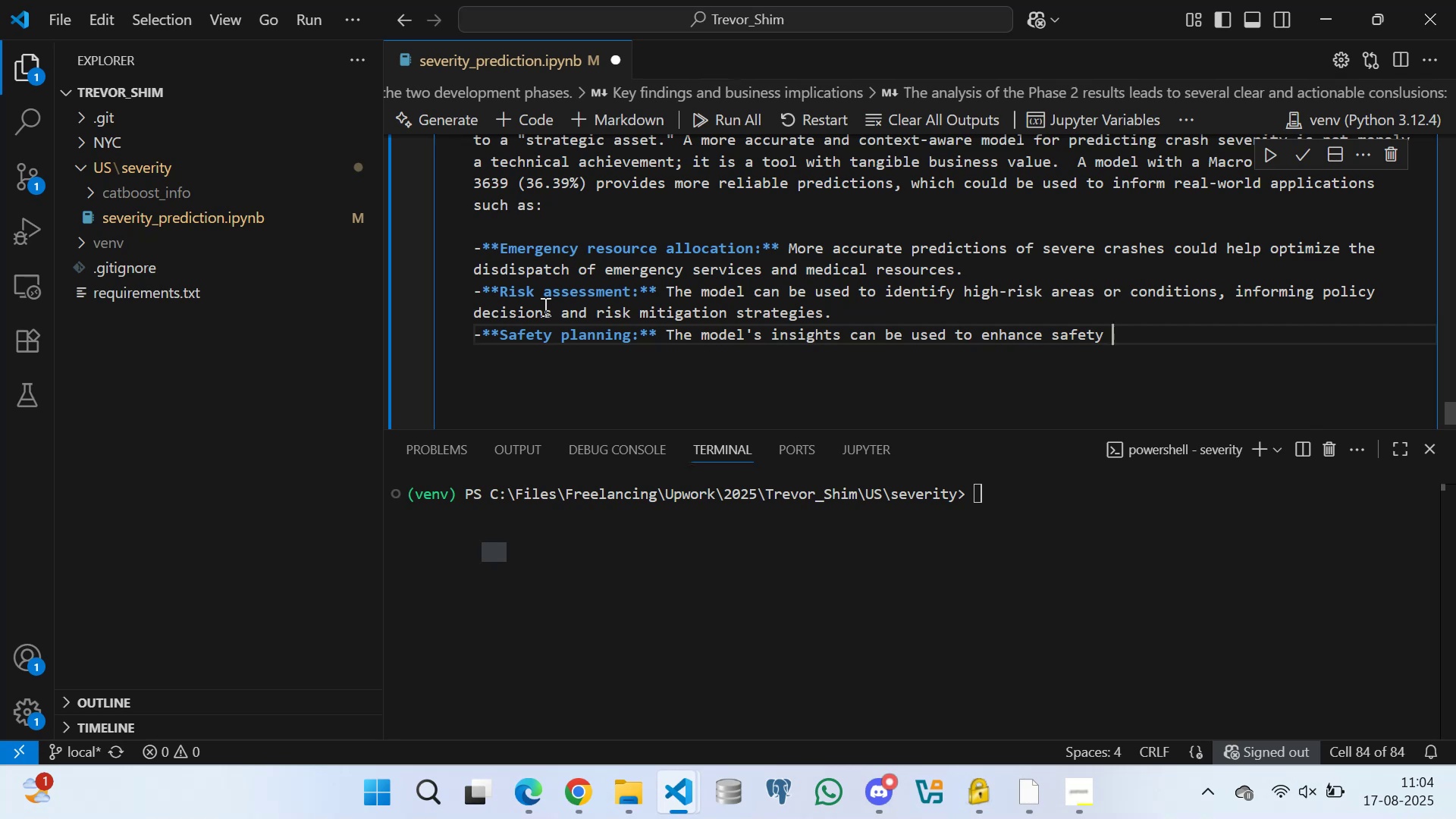 
type(plaaning )
key(Backspace)
key(Backspace)
key(Backspace)
key(Backspace)
key(Backspace)
key(Backspace)
type(nning and public awareness campaigns.)
 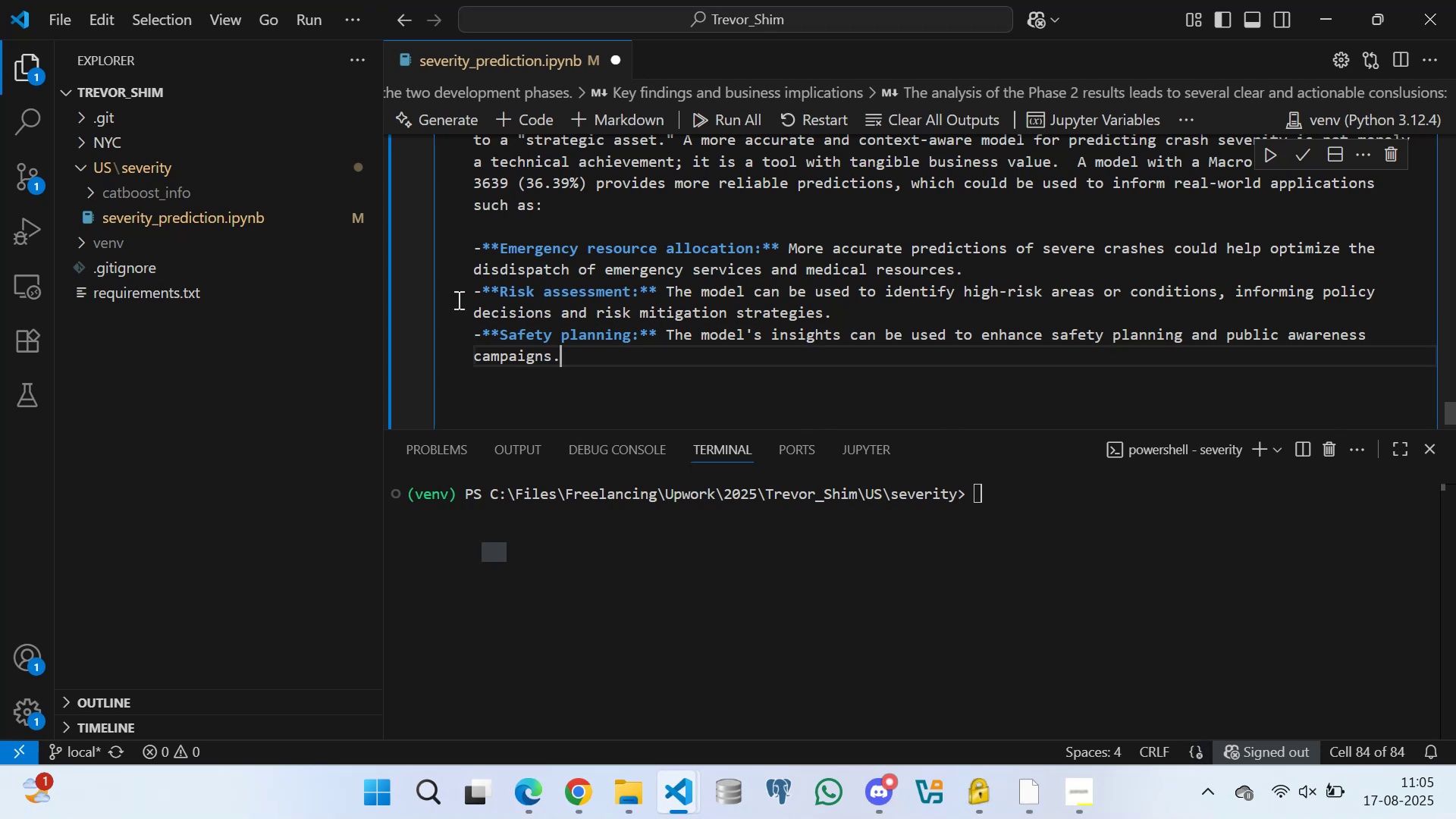 
scroll: coordinate [596, 339], scroll_direction: none, amount: 0.0
 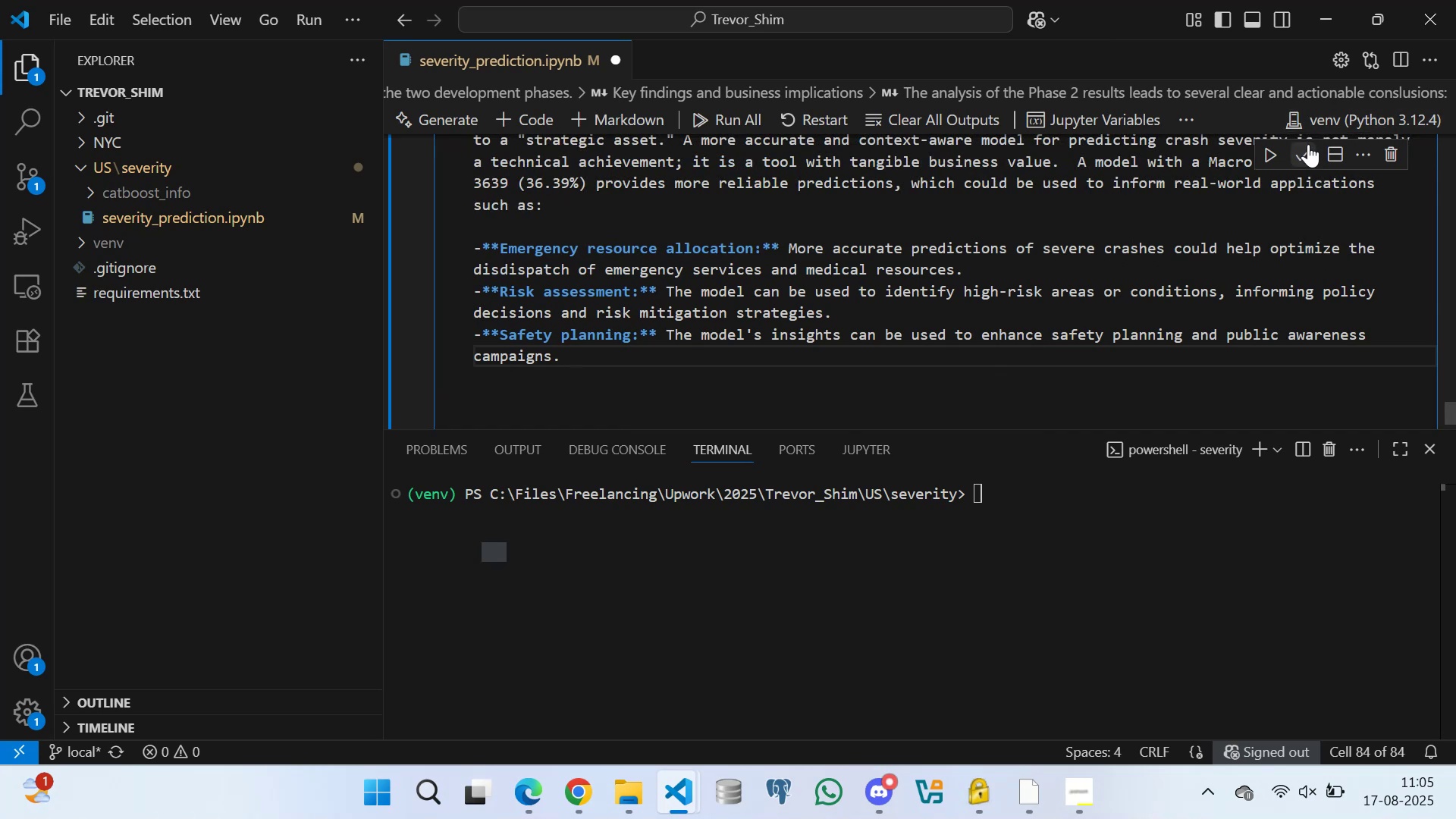 
left_click([1304, 146])
 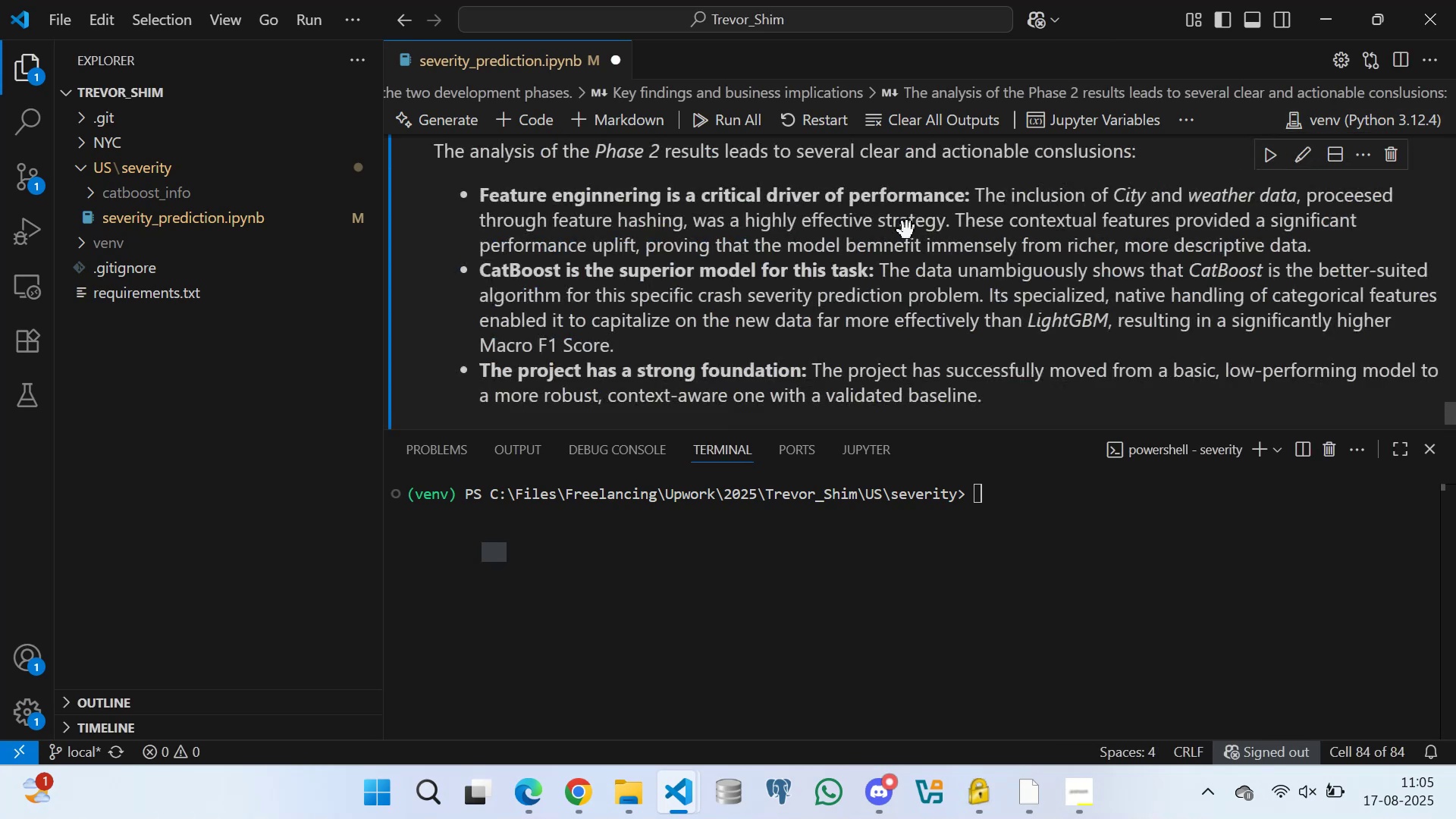 
scroll: coordinate [664, 307], scroll_direction: down, amount: 10.0
 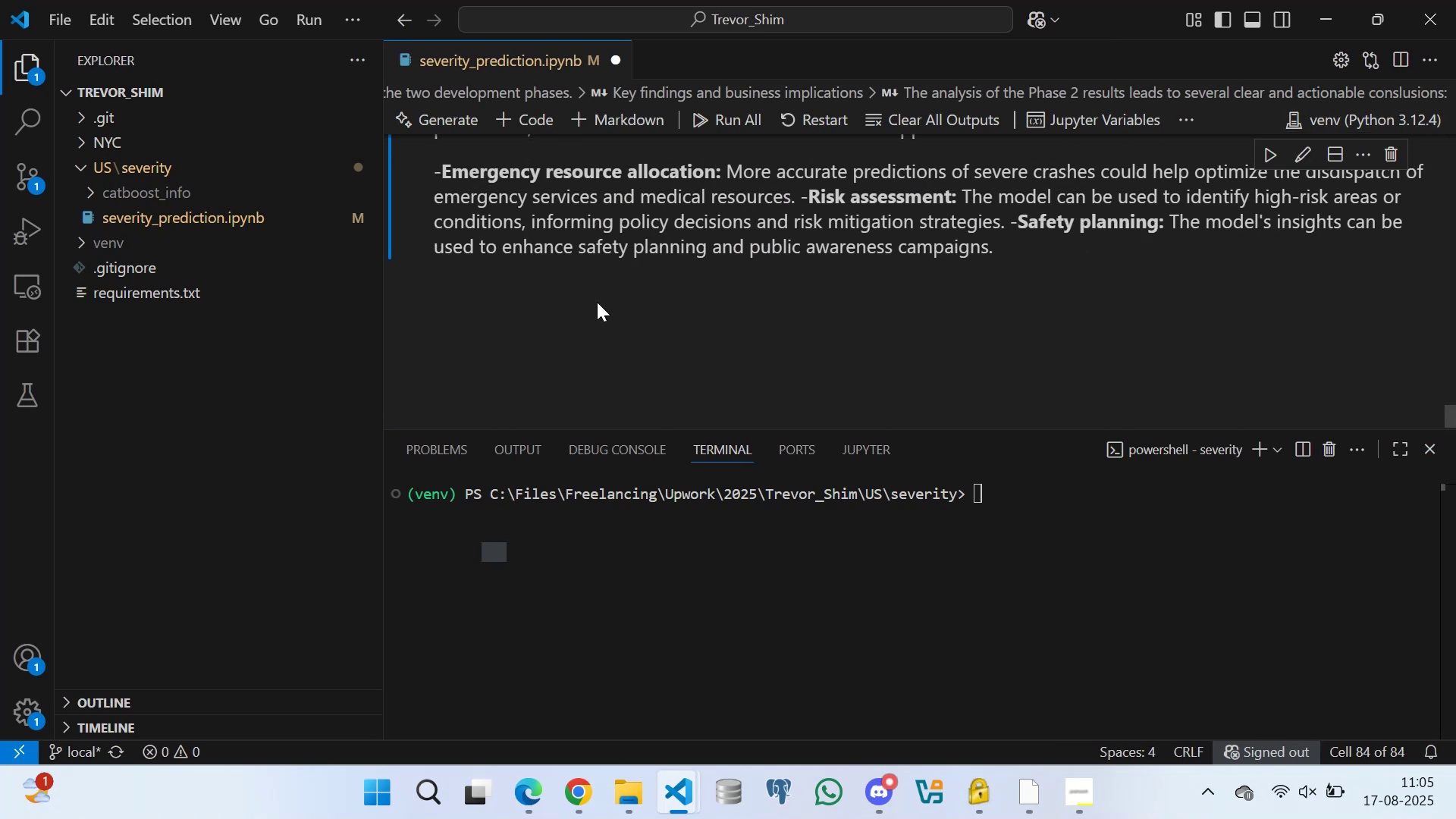 
scroll: coordinate [617, 319], scroll_direction: up, amount: 3.0
 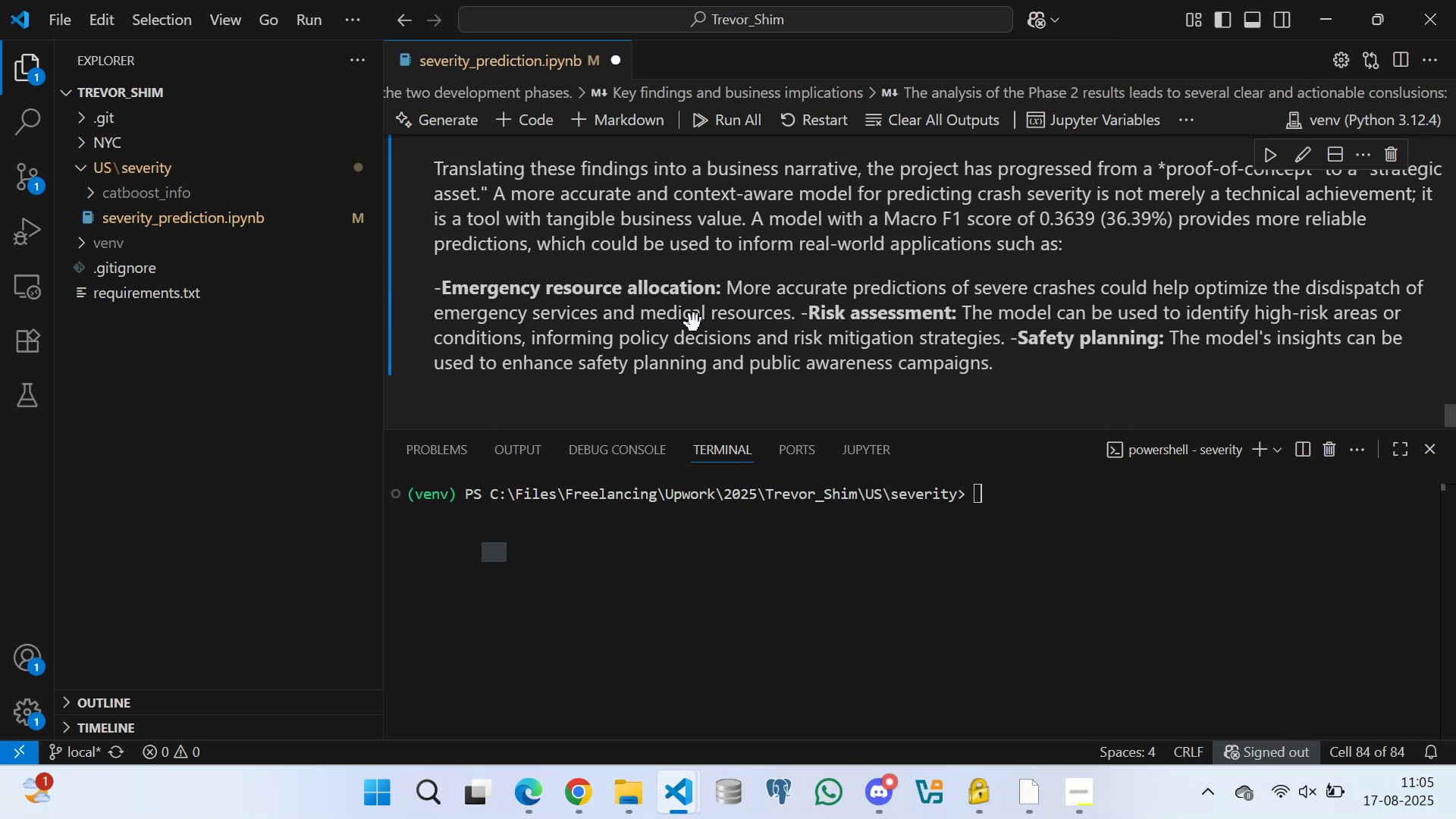 
double_click([695, 325])
 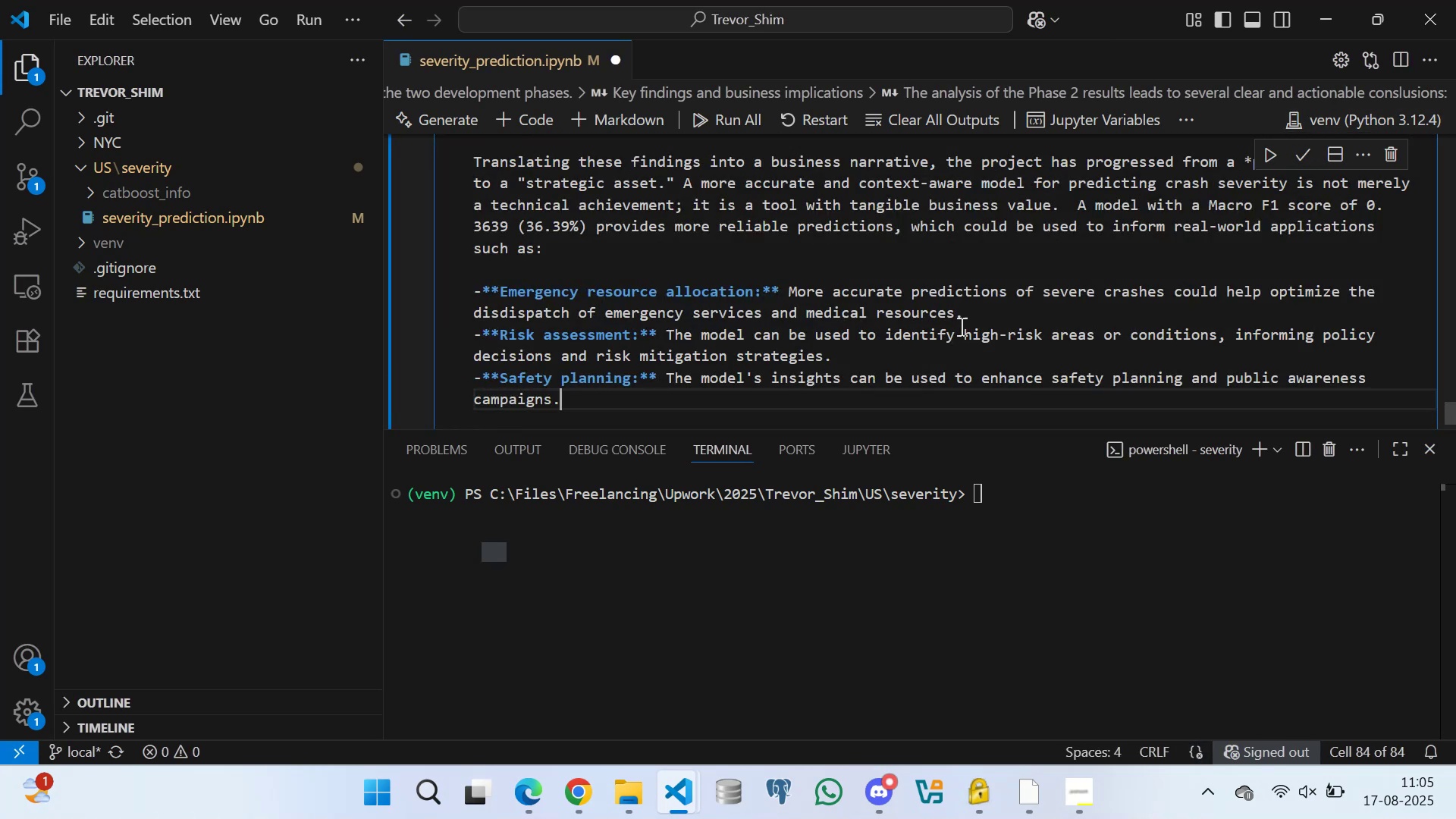 
left_click([976, 314])
 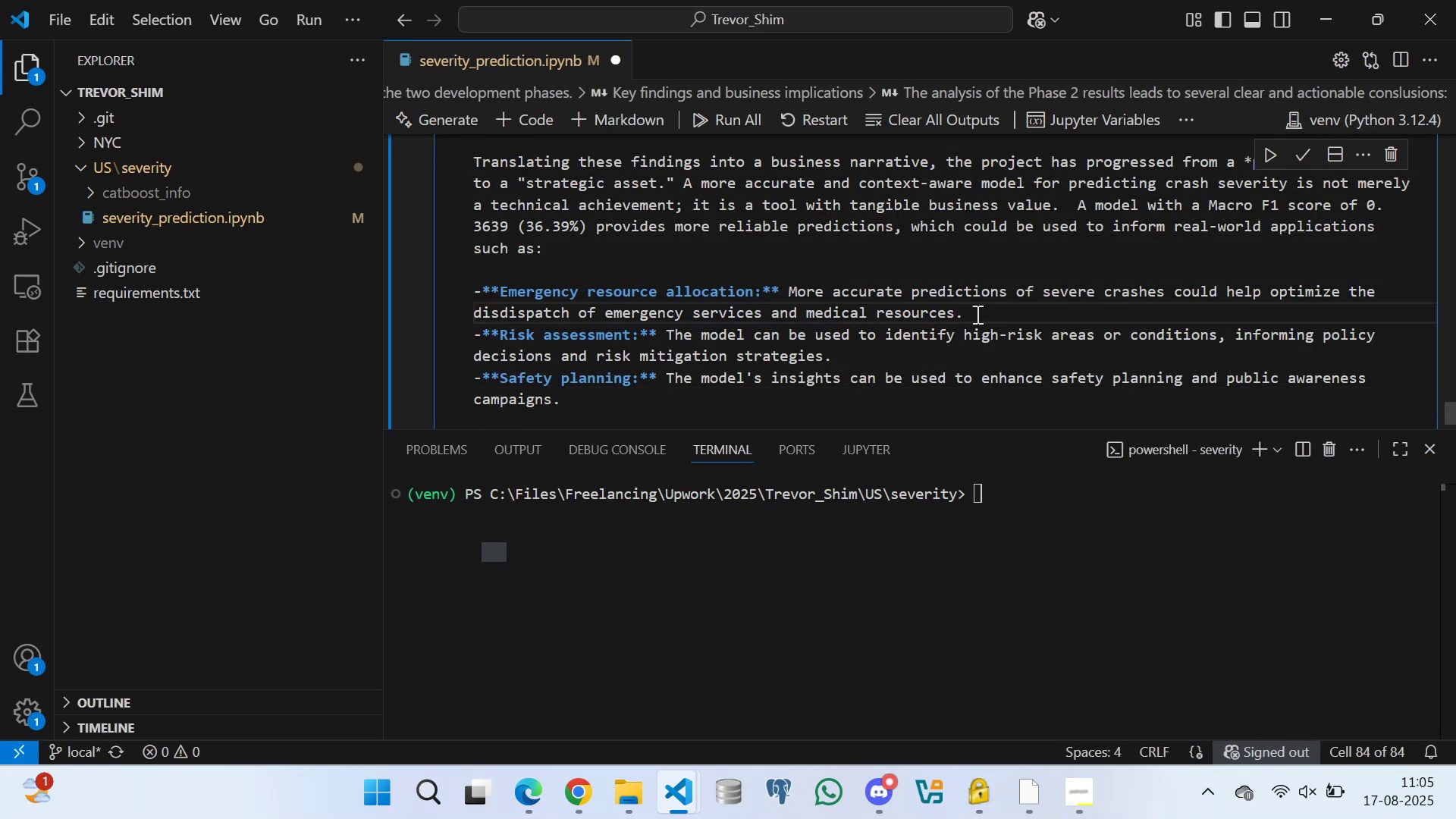 
key(Enter)
 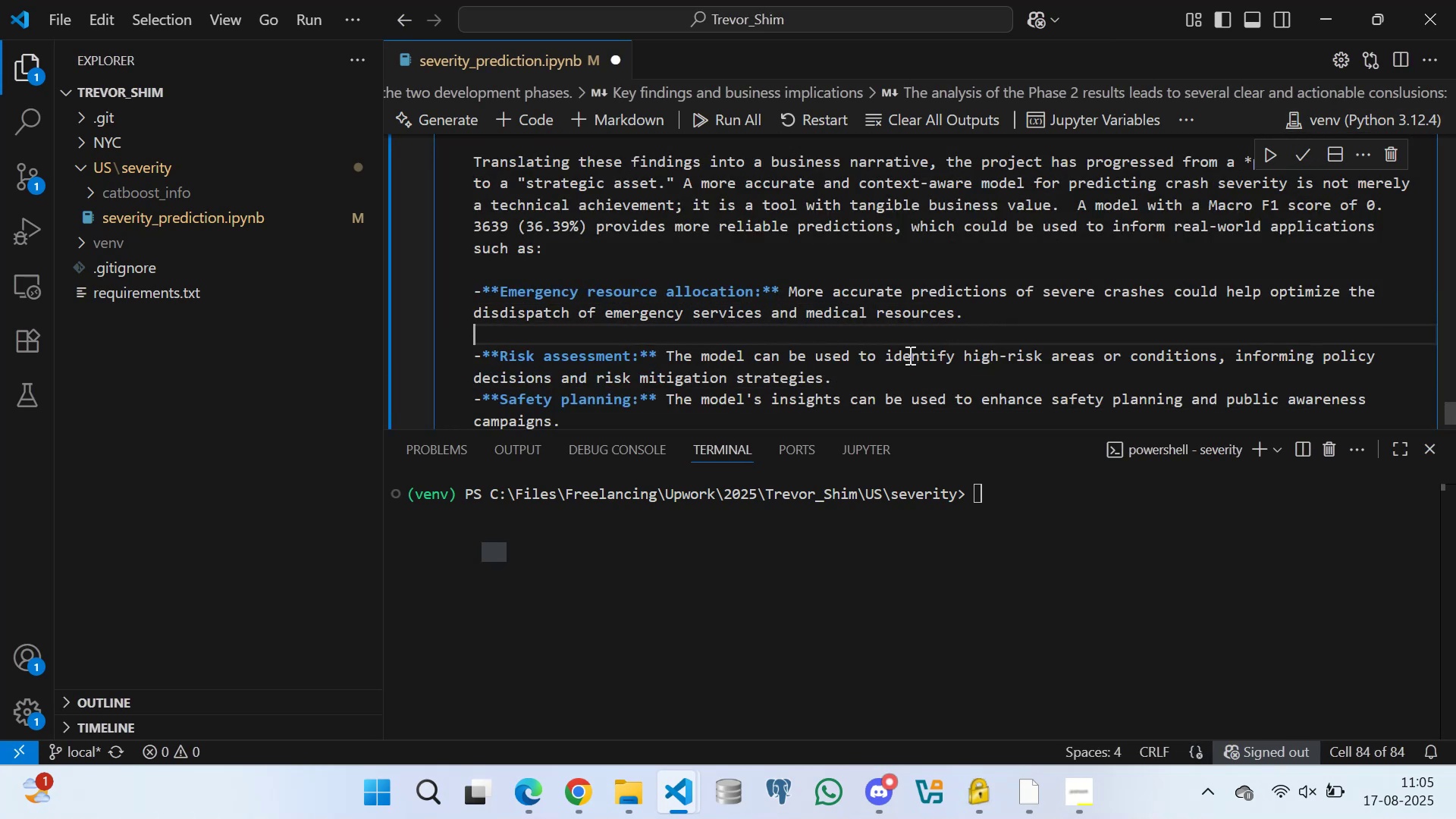 
left_click([900, 374])
 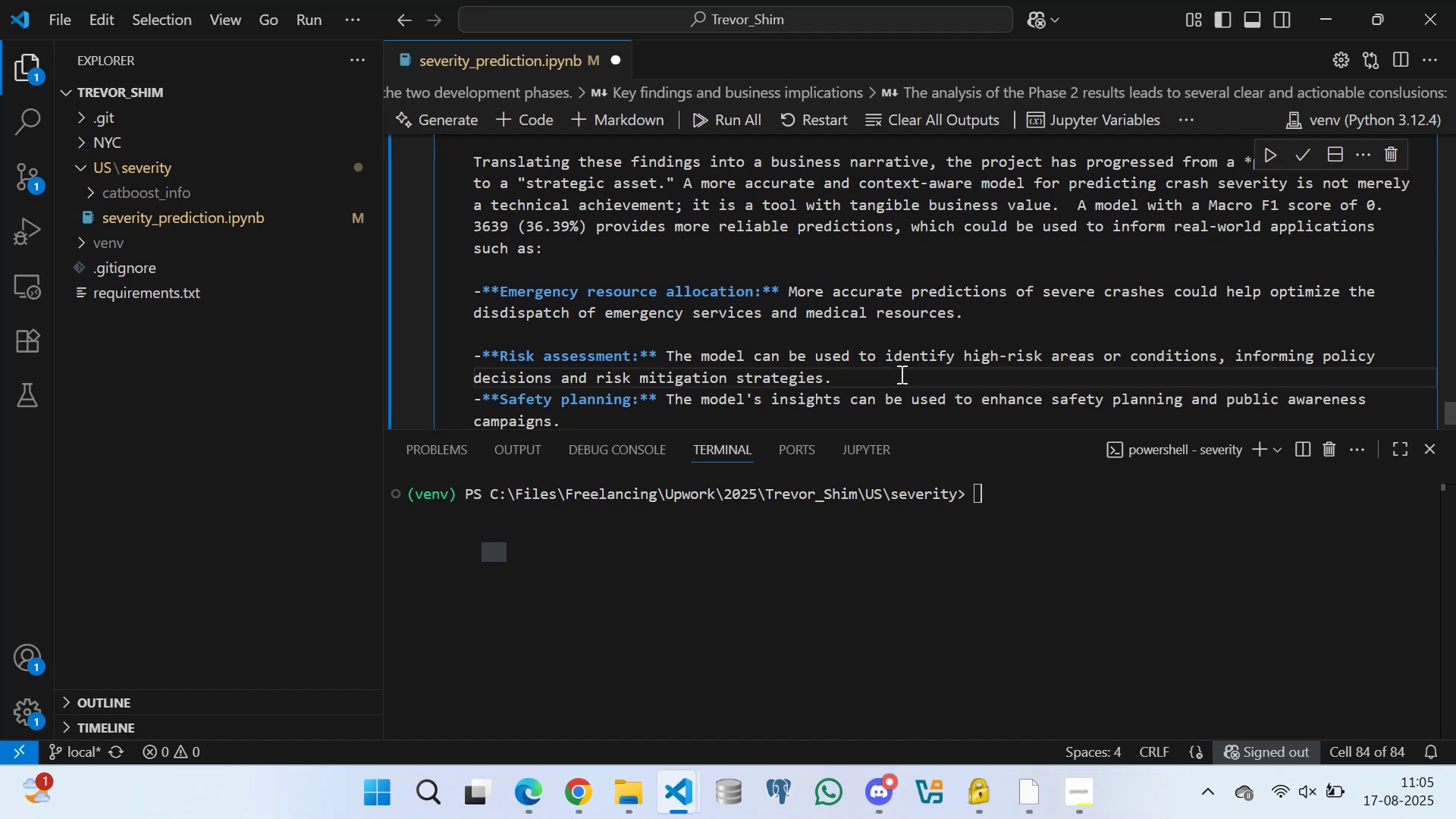 
key(Enter)
 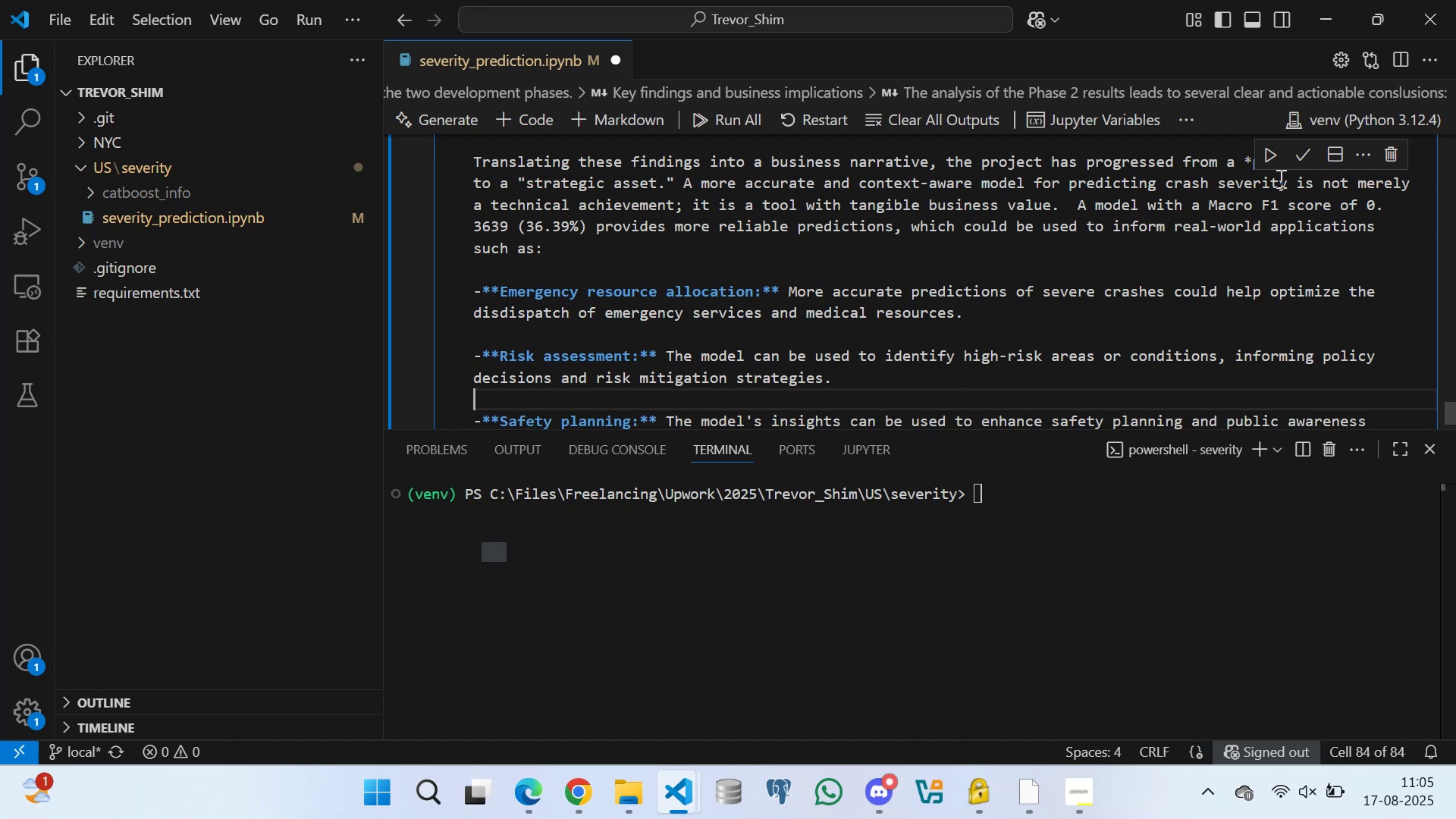 
left_click([1306, 143])
 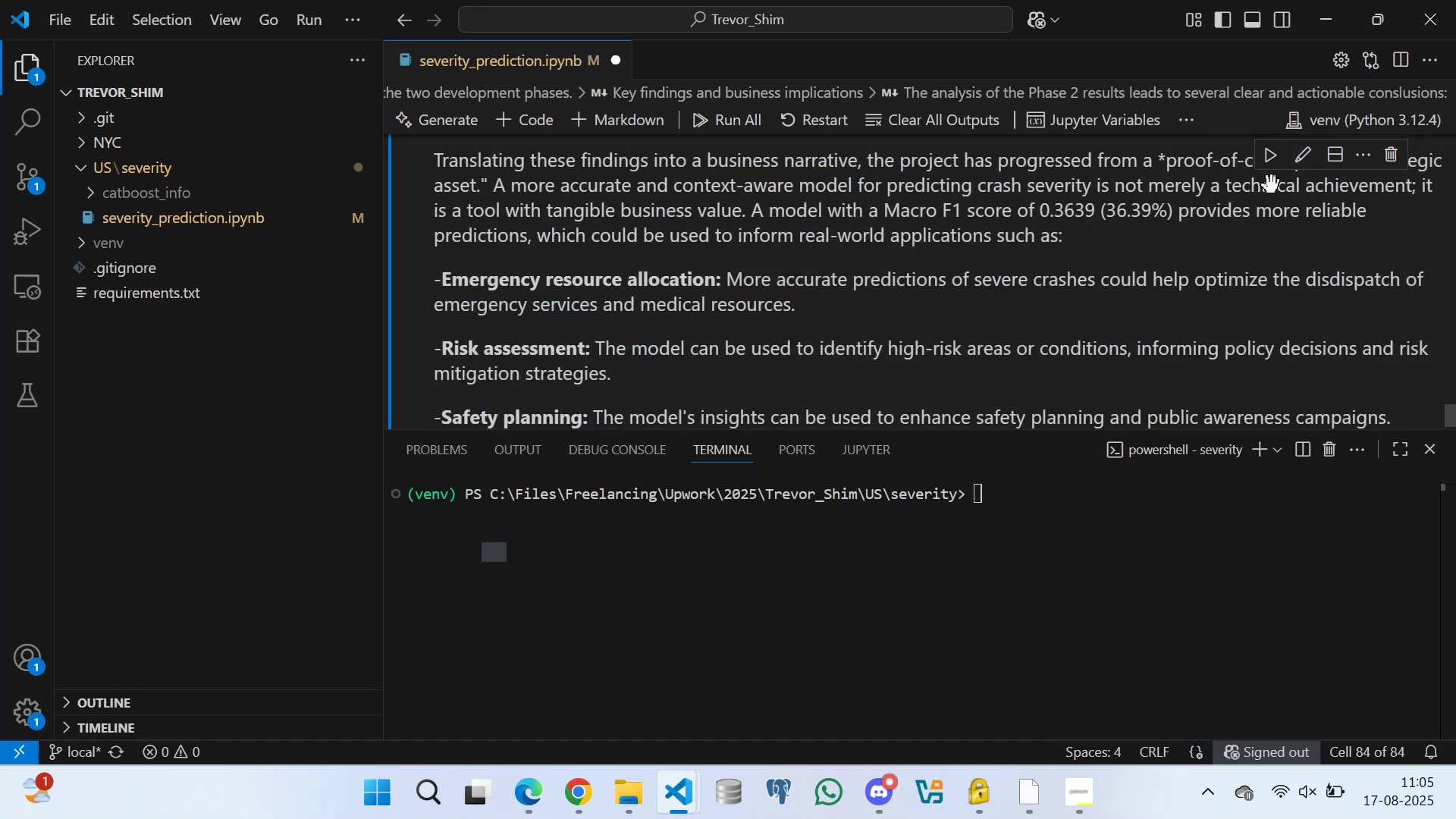 
scroll: coordinate [979, 278], scroll_direction: down, amount: 1.0
 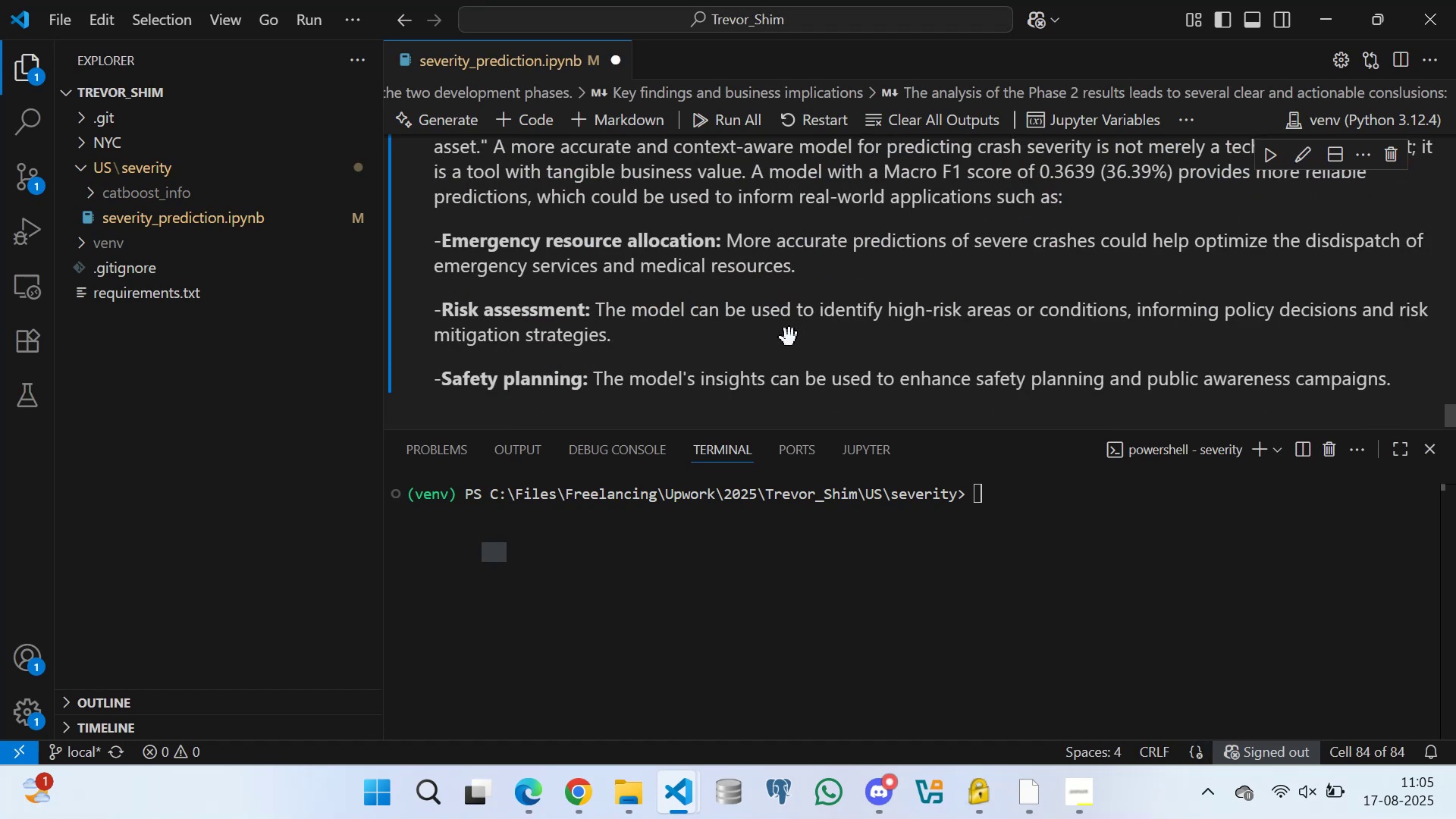 
key(Control+S)
 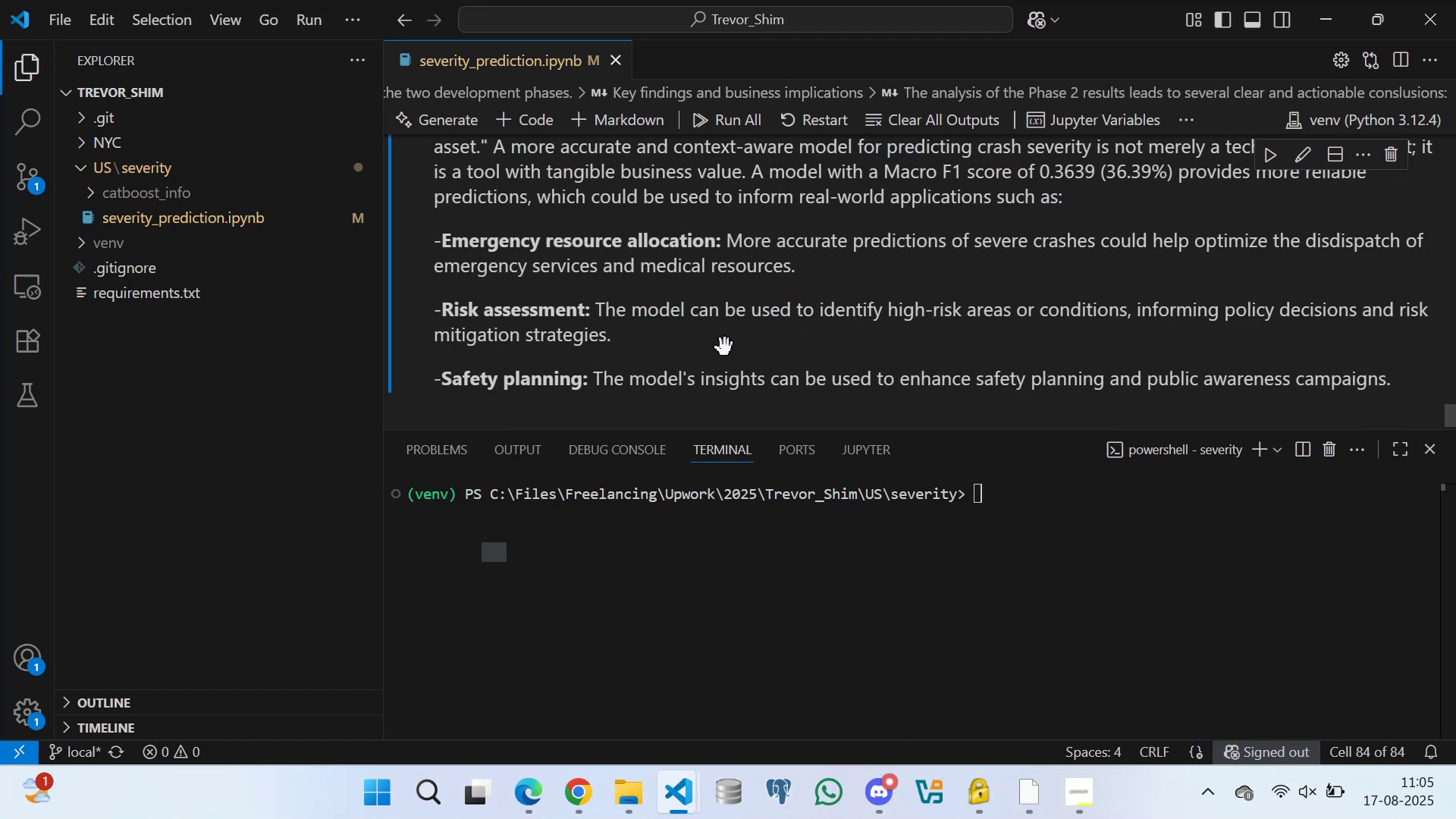 
scroll: coordinate [742, 312], scroll_direction: up, amount: 3.0
 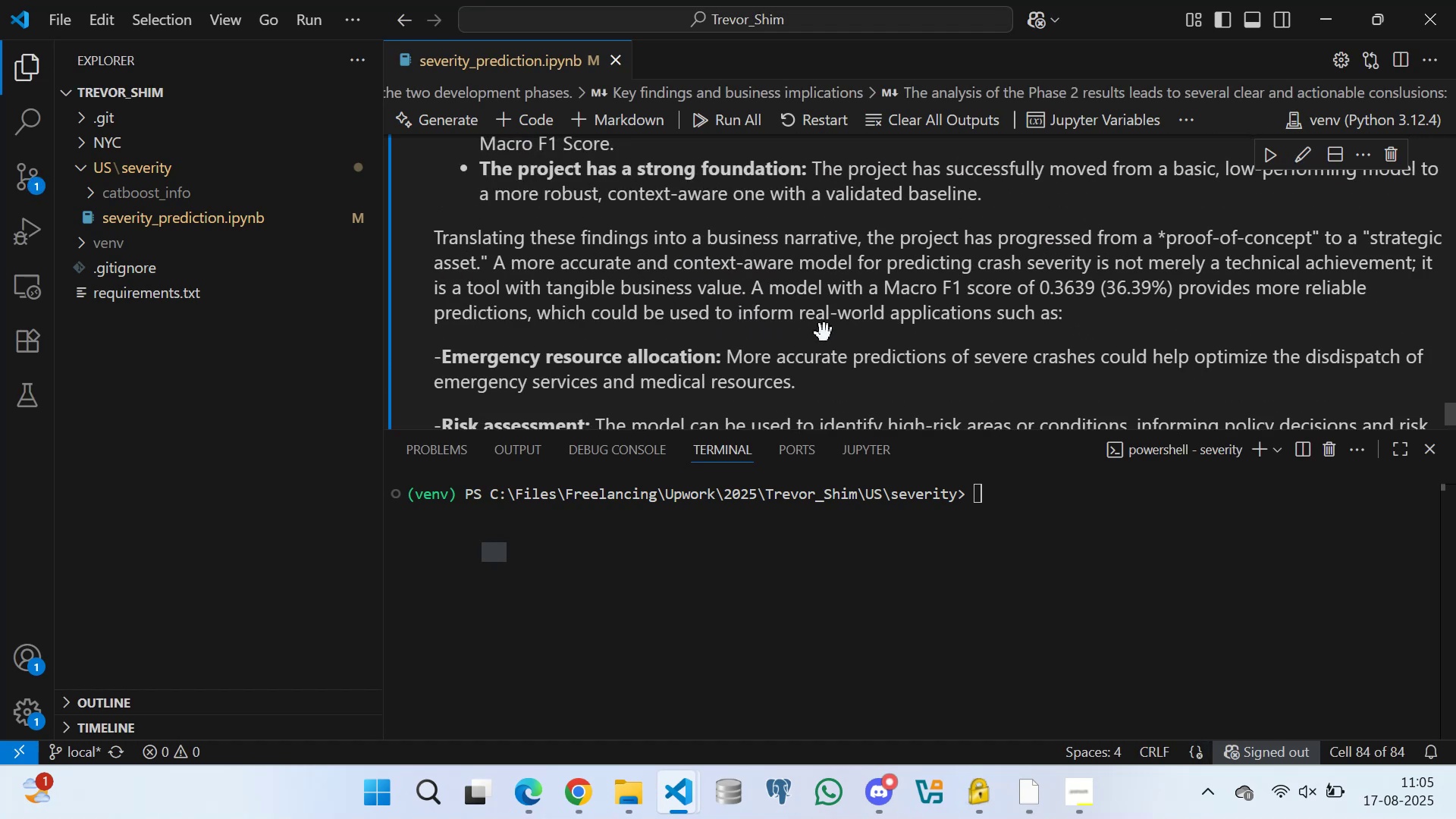 
scroll: coordinate [830, 365], scroll_direction: down, amount: 1.0
 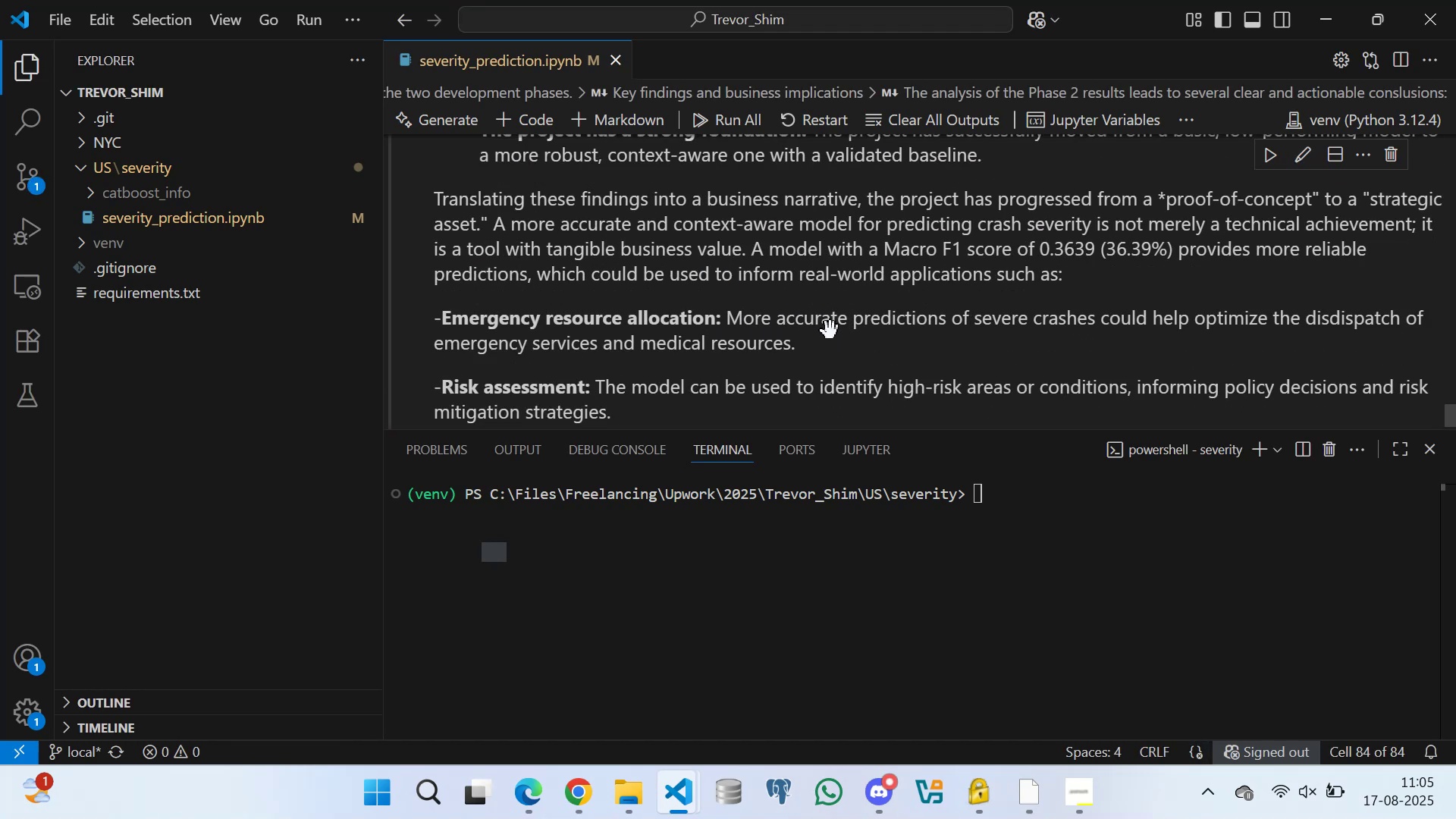 
double_click([830, 331])
 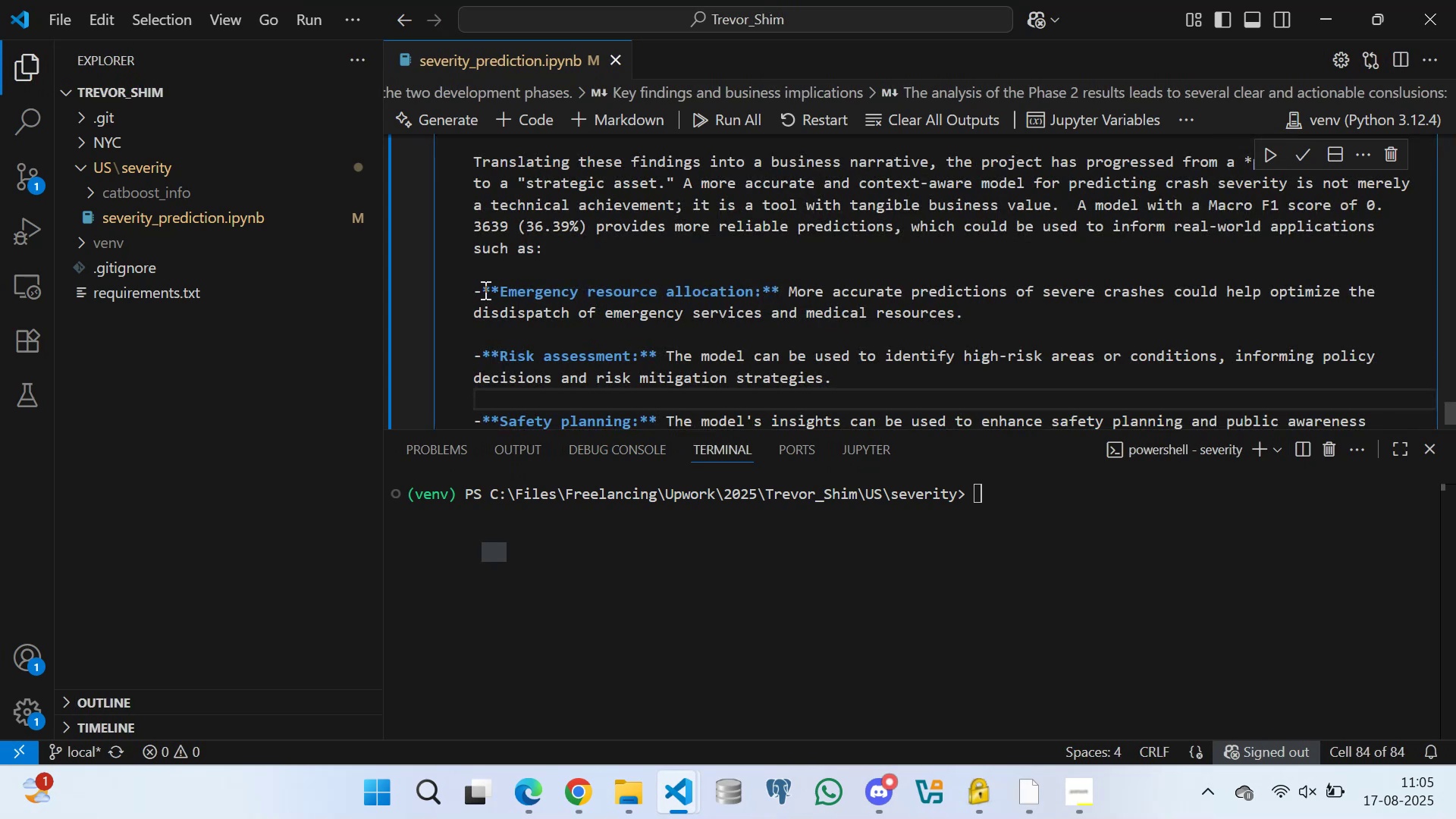 
left_click([475, 285])
 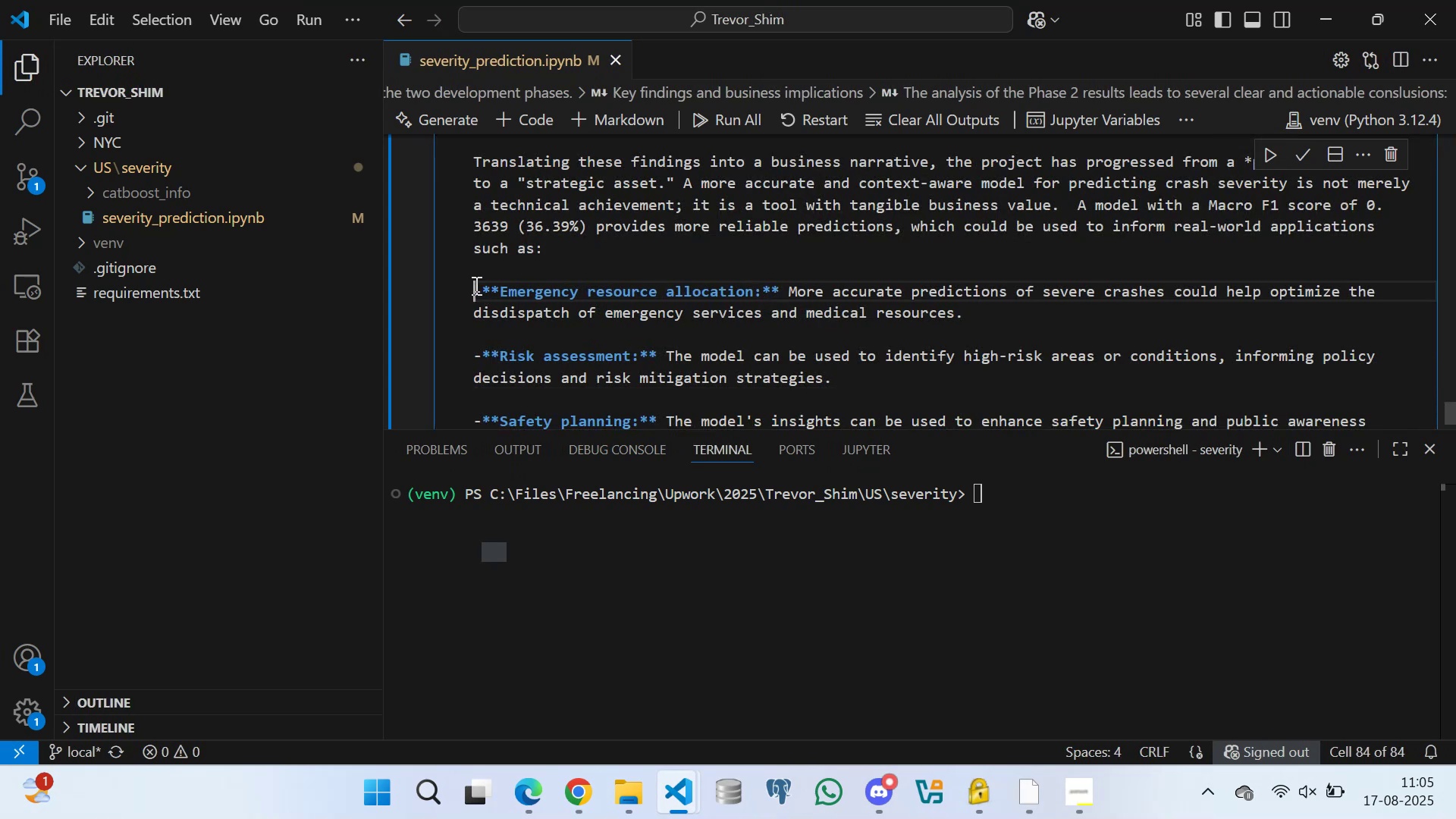 
key(Space)
 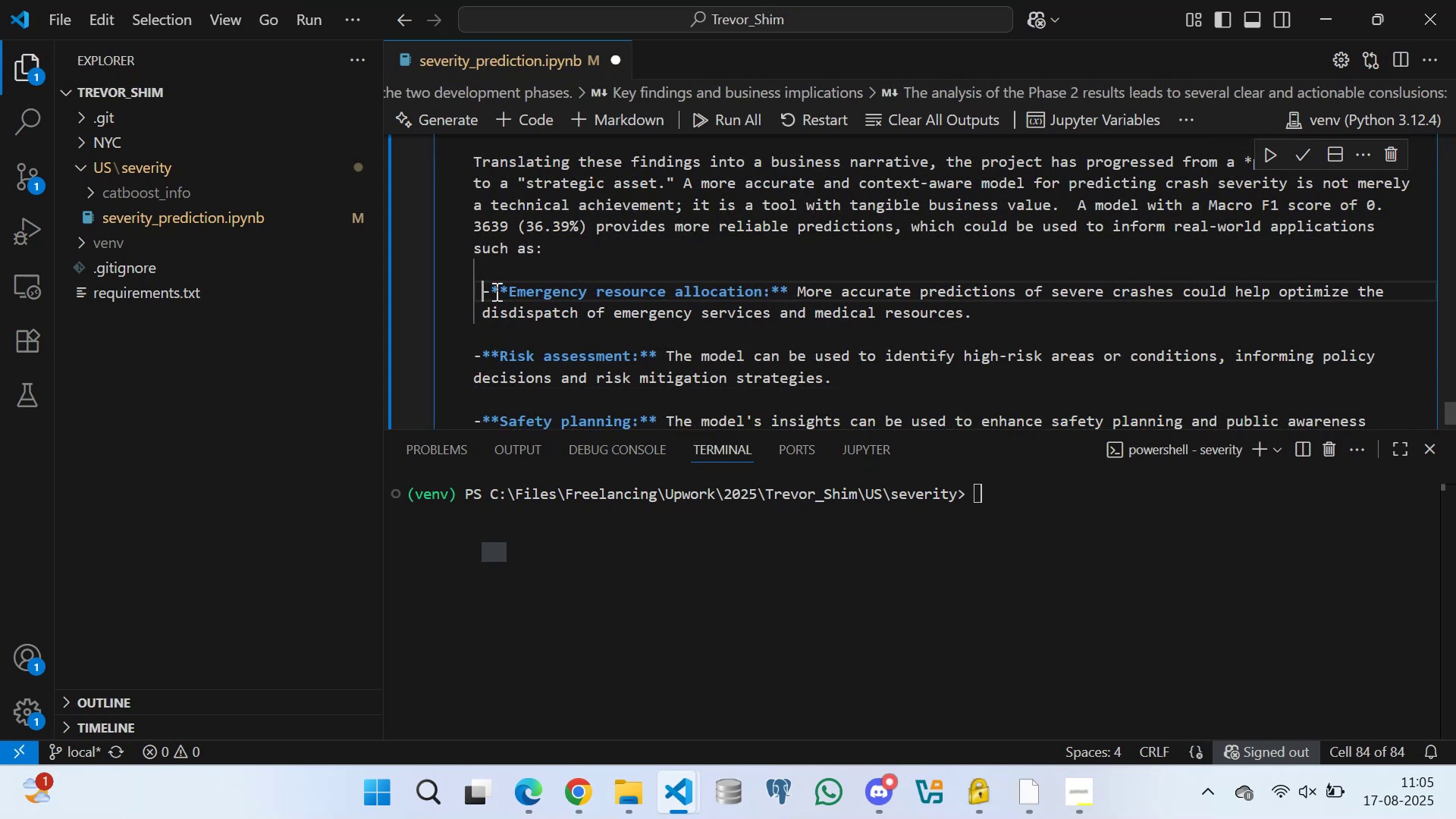 
key(Backspace)
 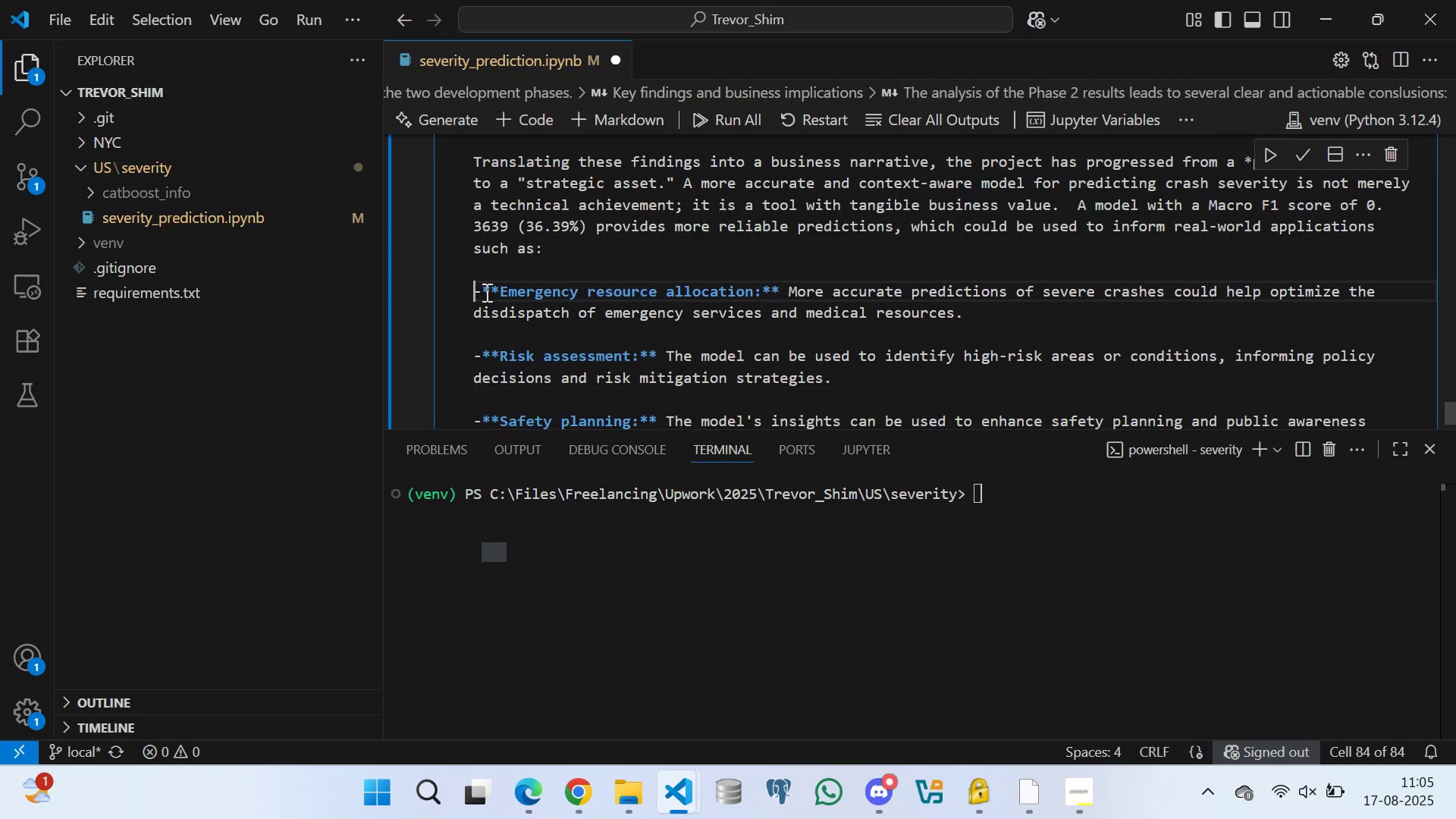 
left_click([482, 290])
 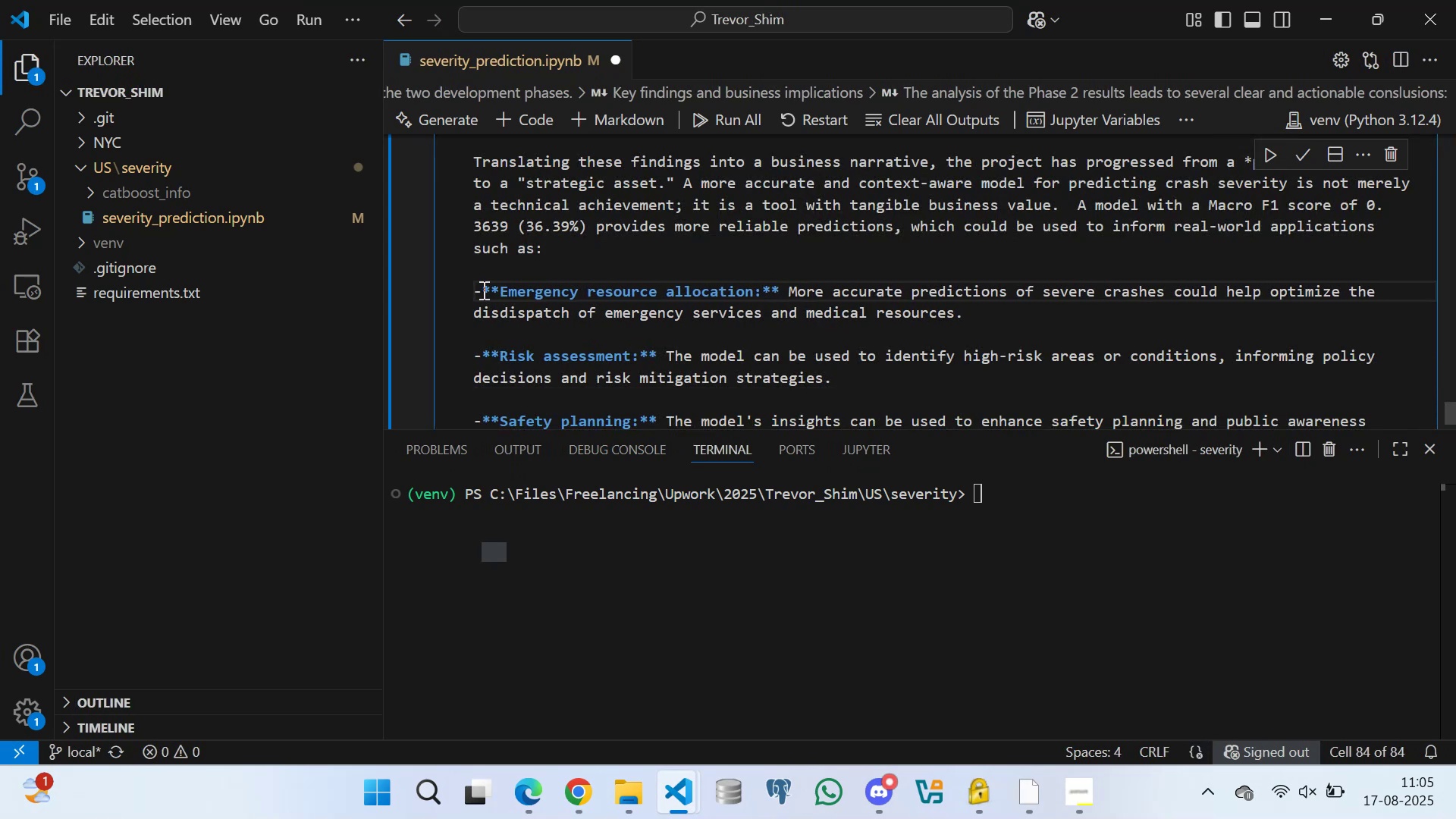 
key(Backspace)
 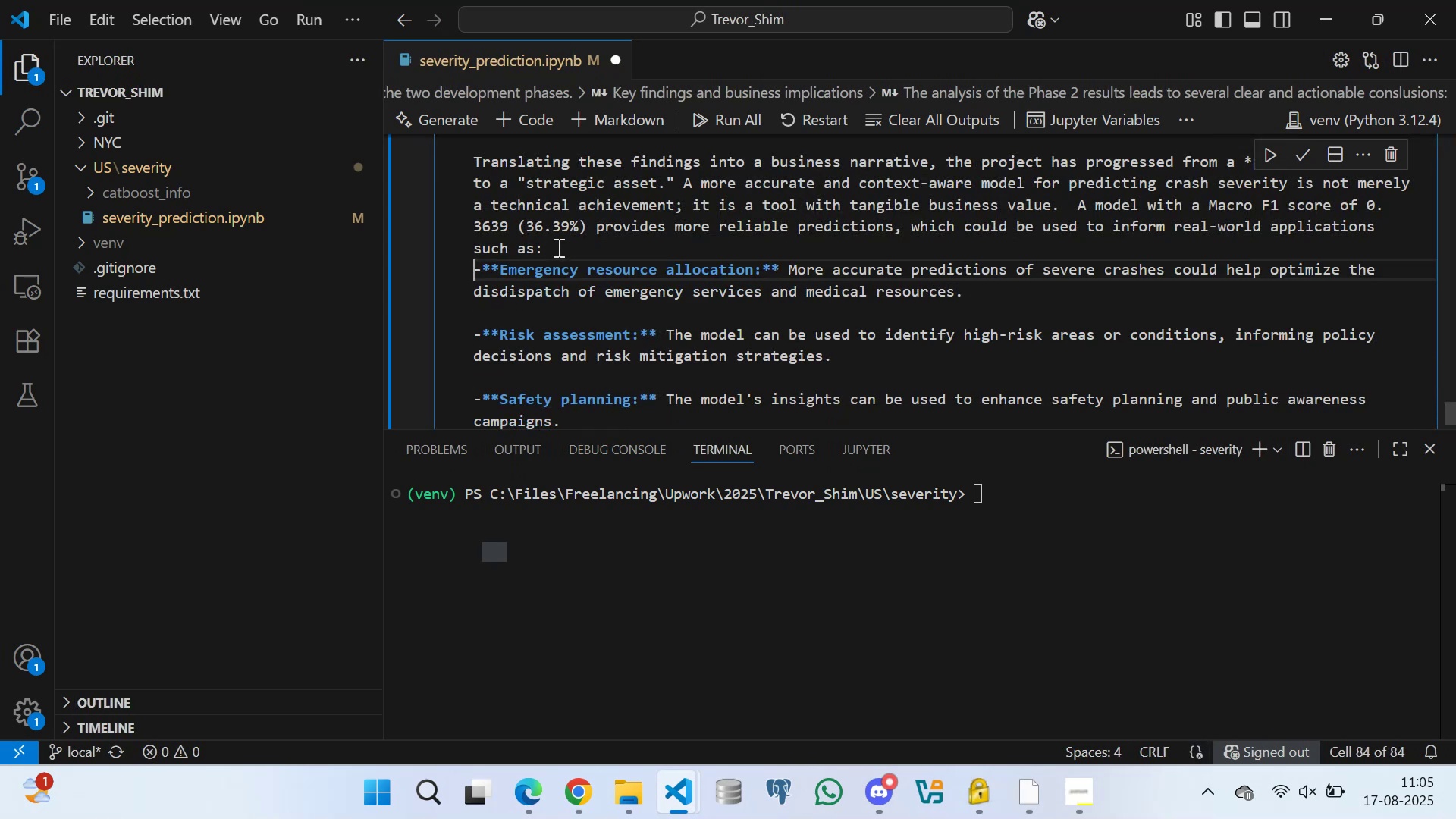 
key(Enter)
 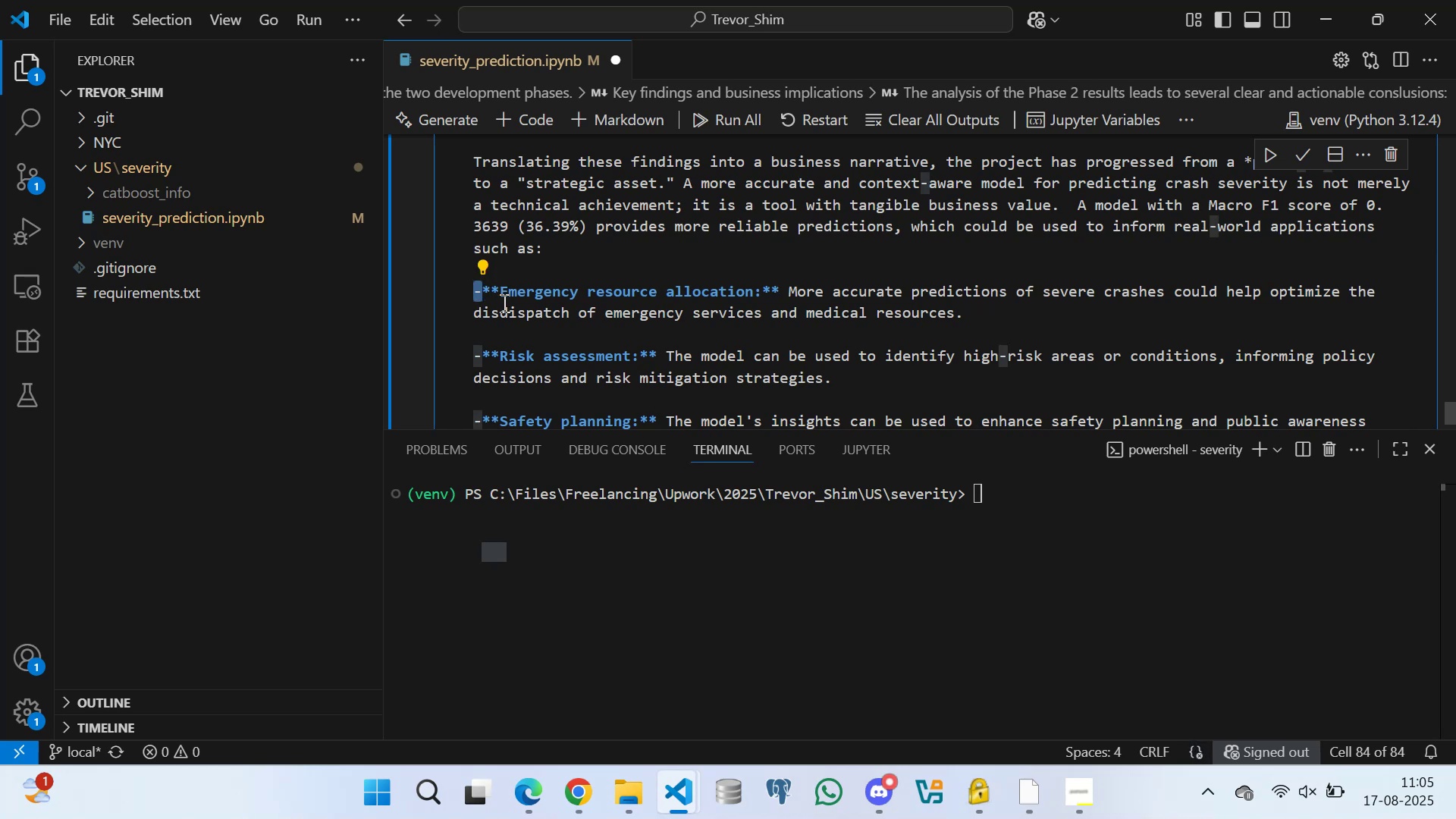 
key(ArrowRight)
 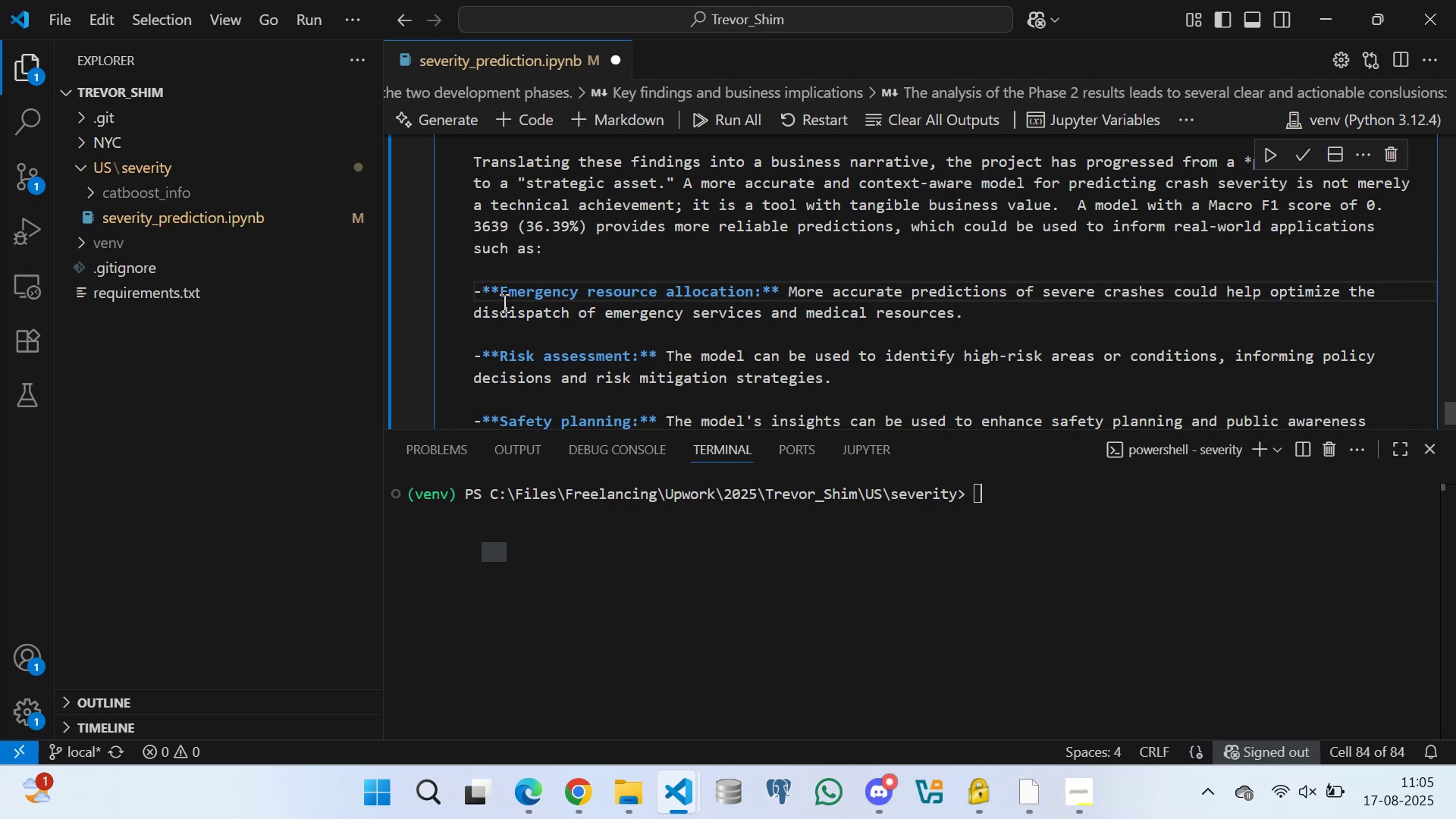 
key(Space)
 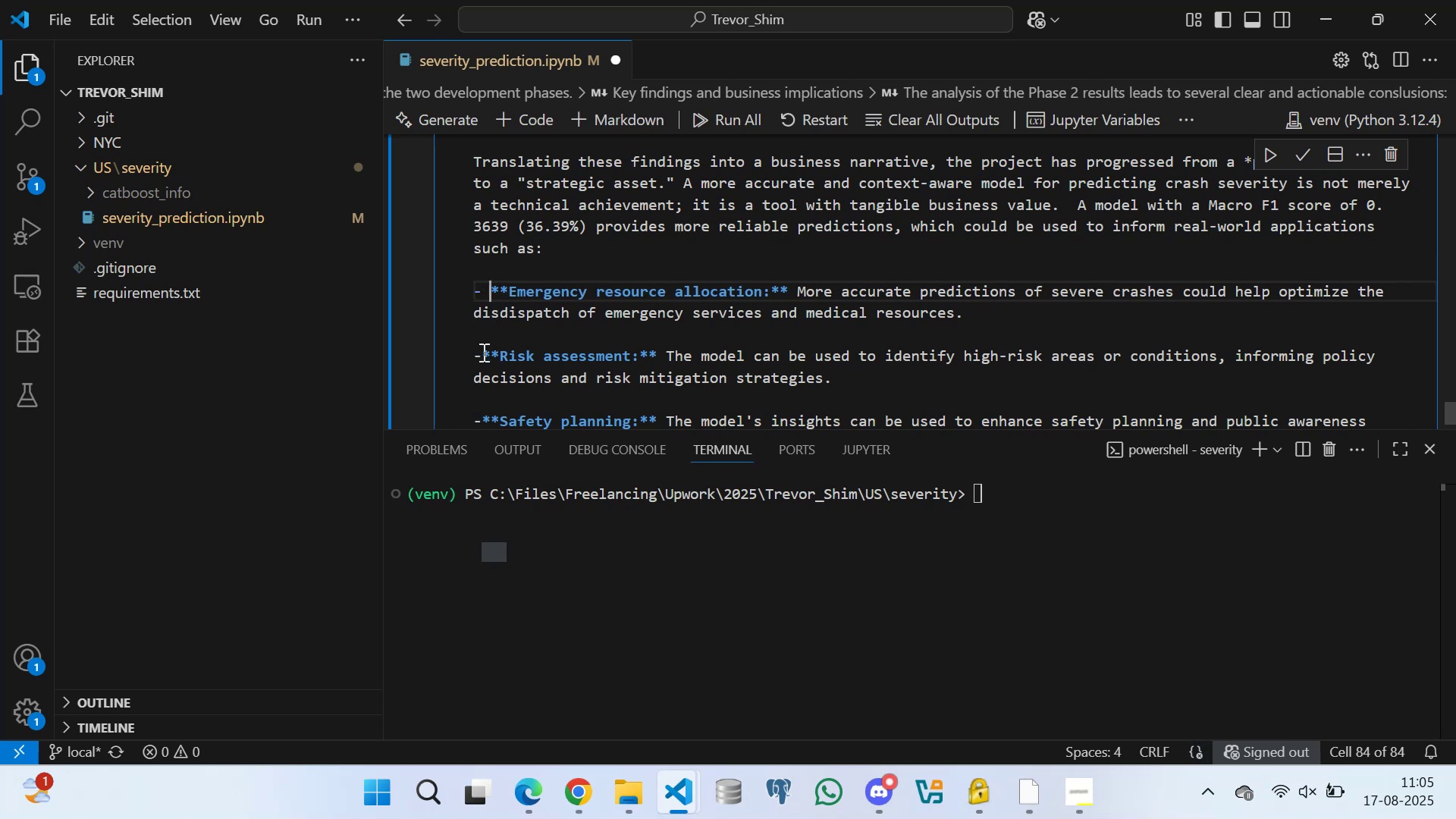 
left_click([482, 352])
 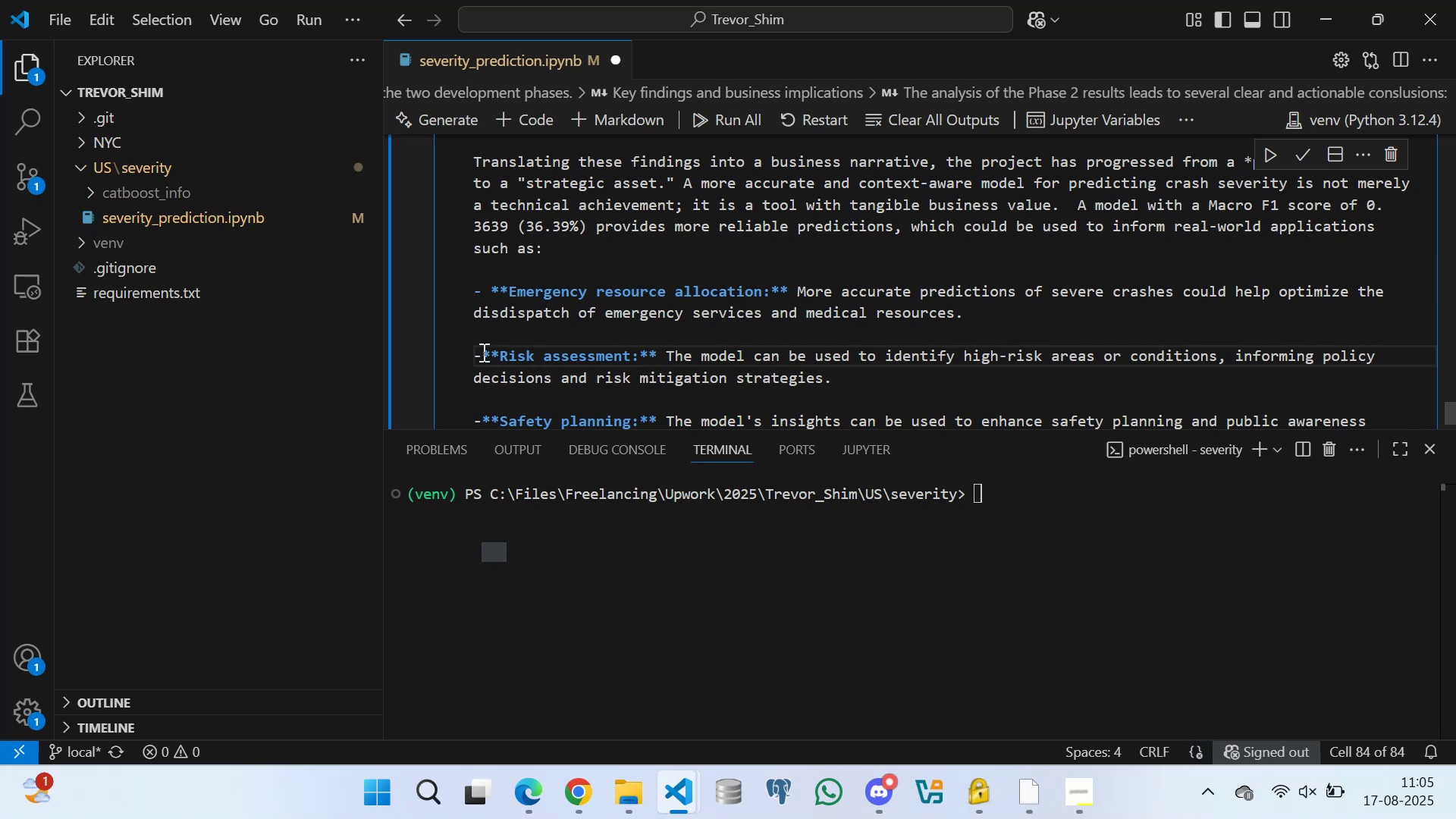 
key(ArrowRight)
 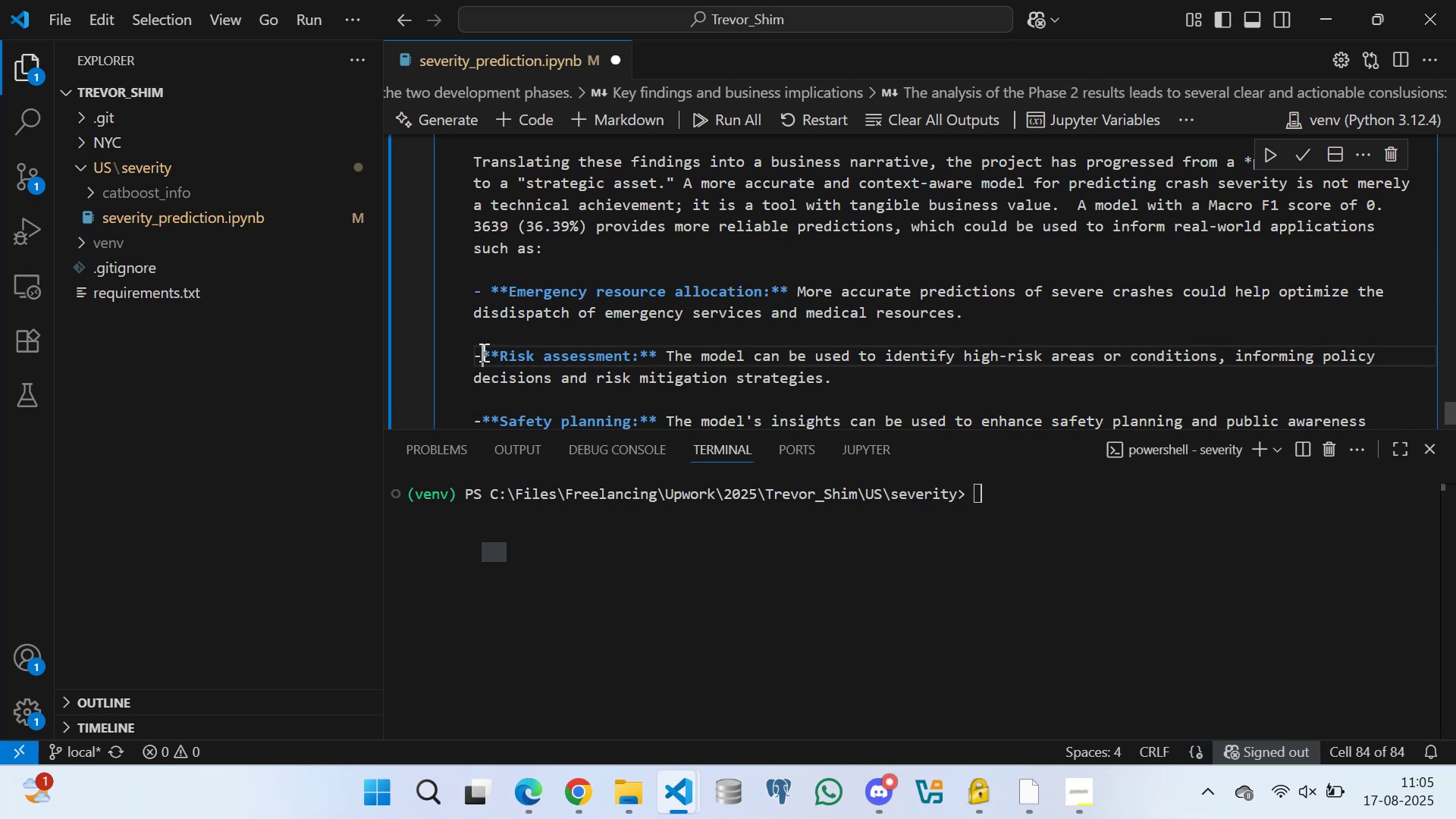 
key(Space)
 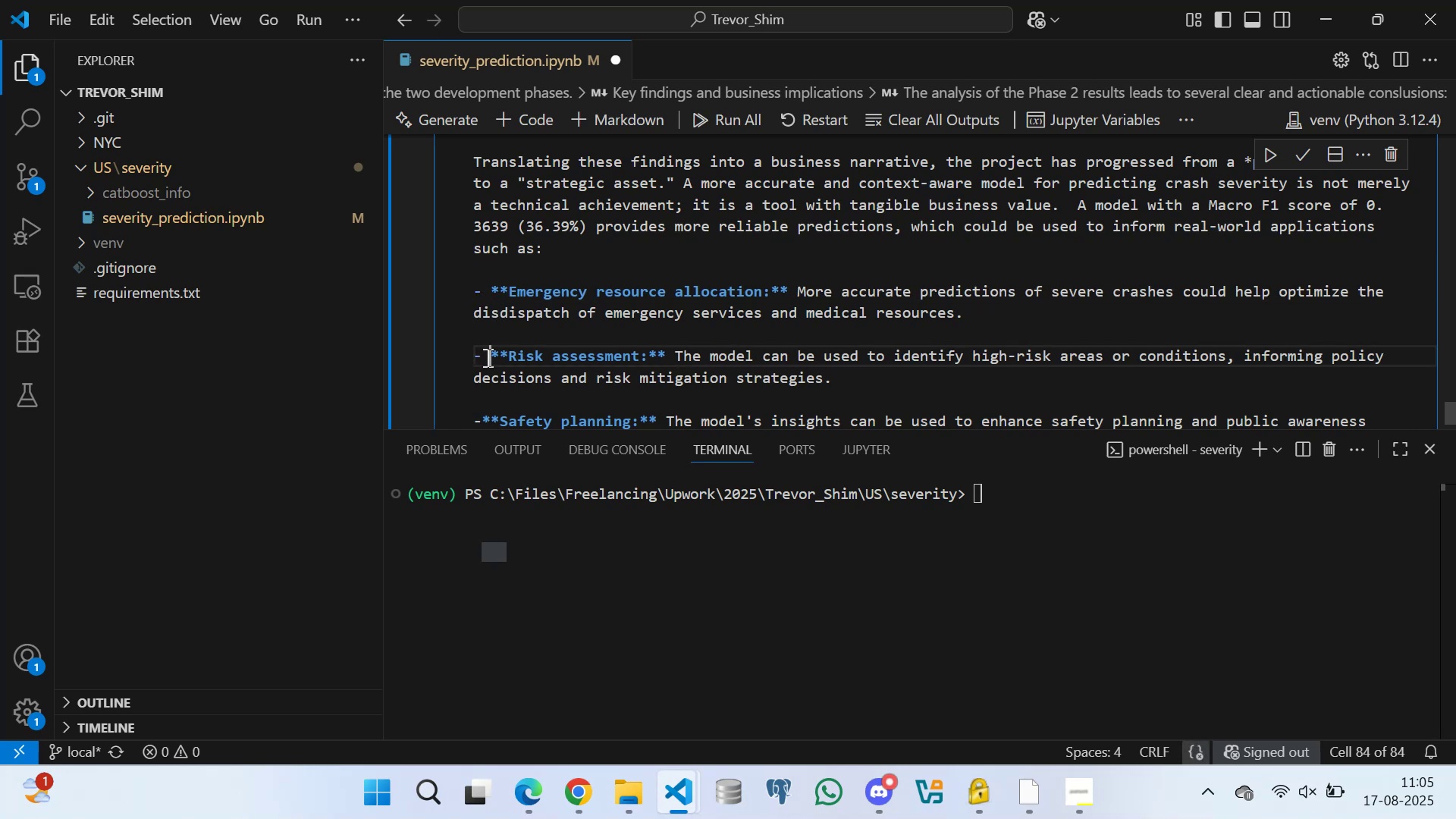 
scroll: coordinate [492, 363], scroll_direction: down, amount: 2.0
 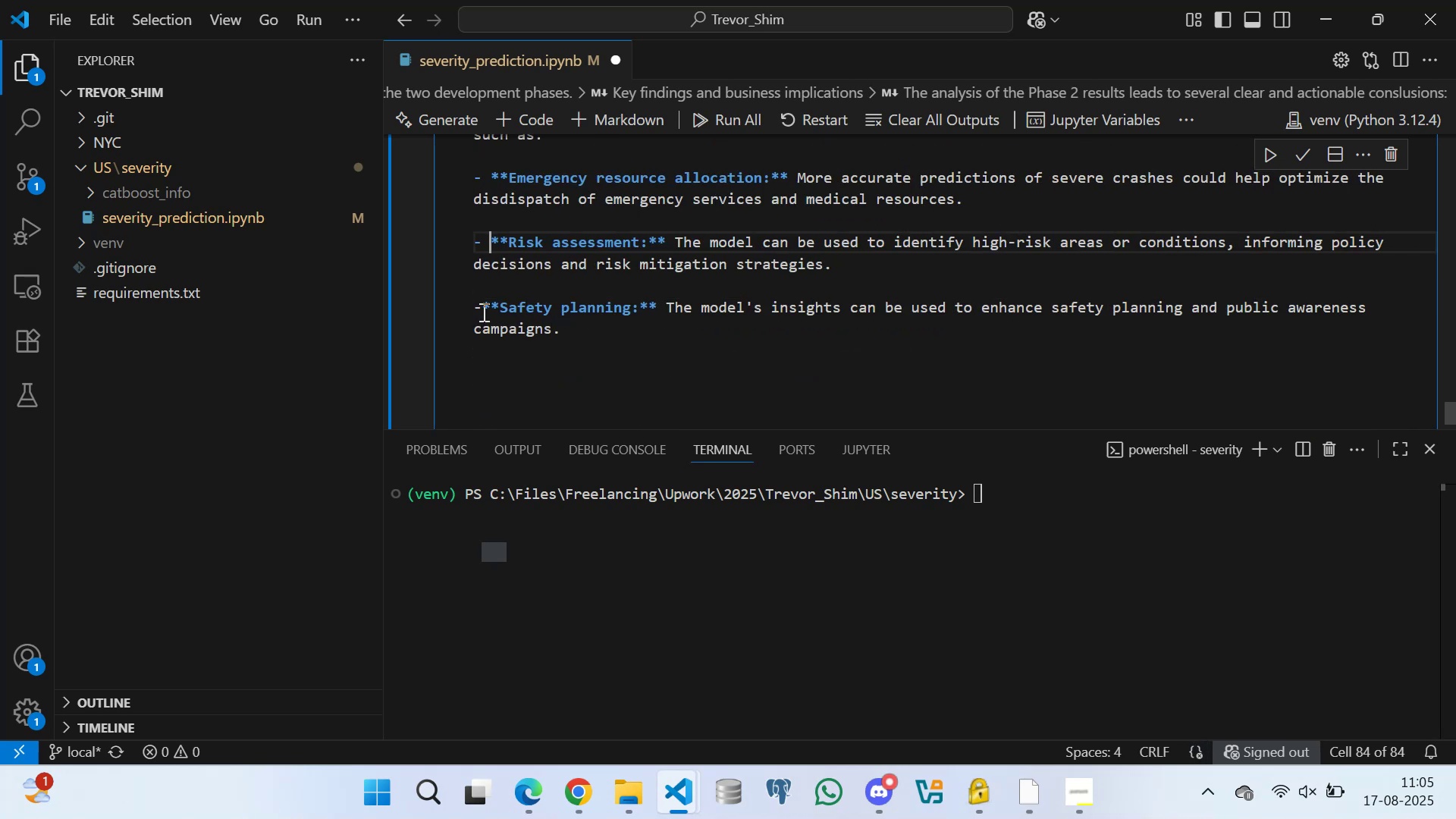 
left_click([482, 309])
 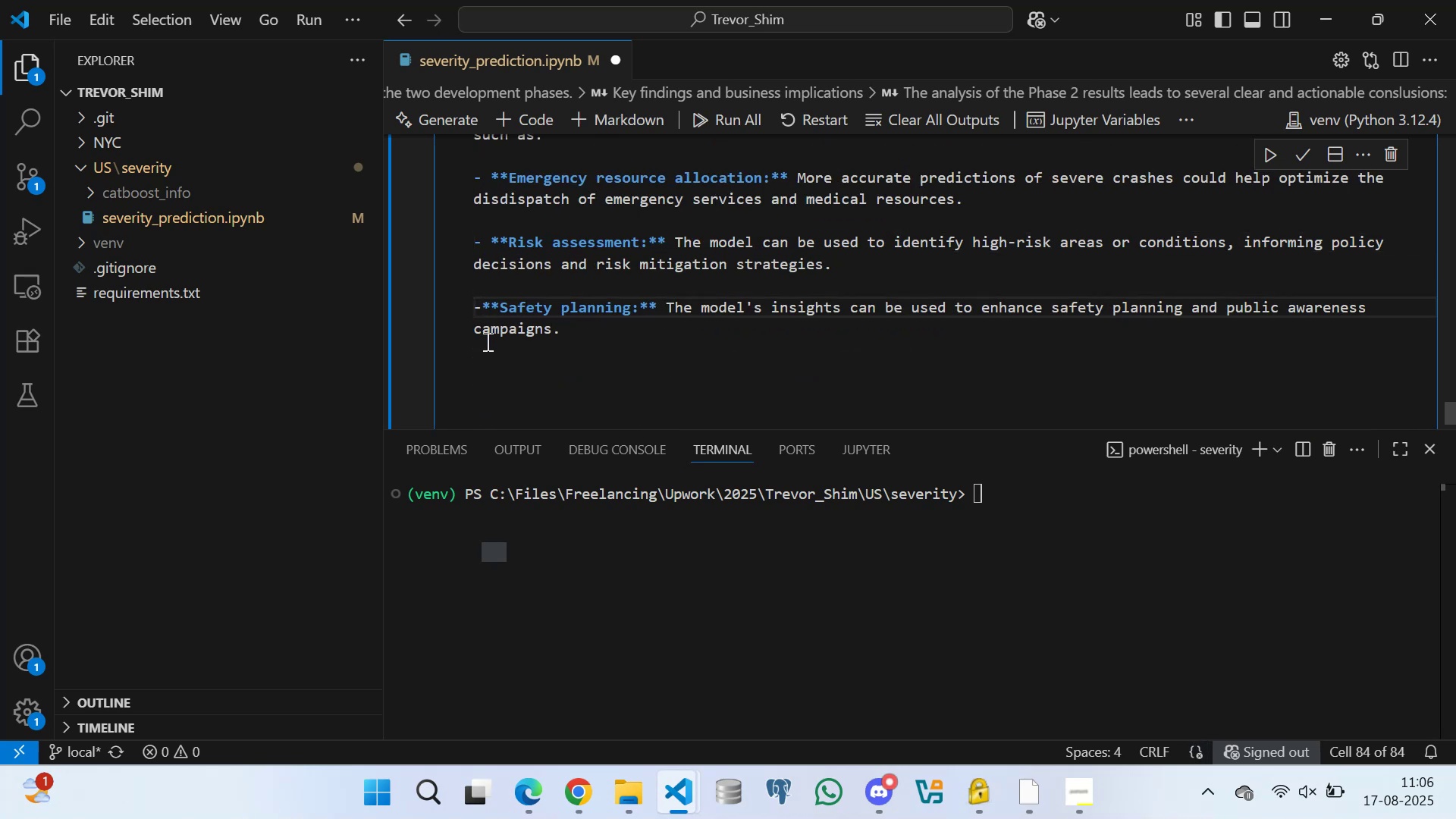 
key(ArrowRight)
 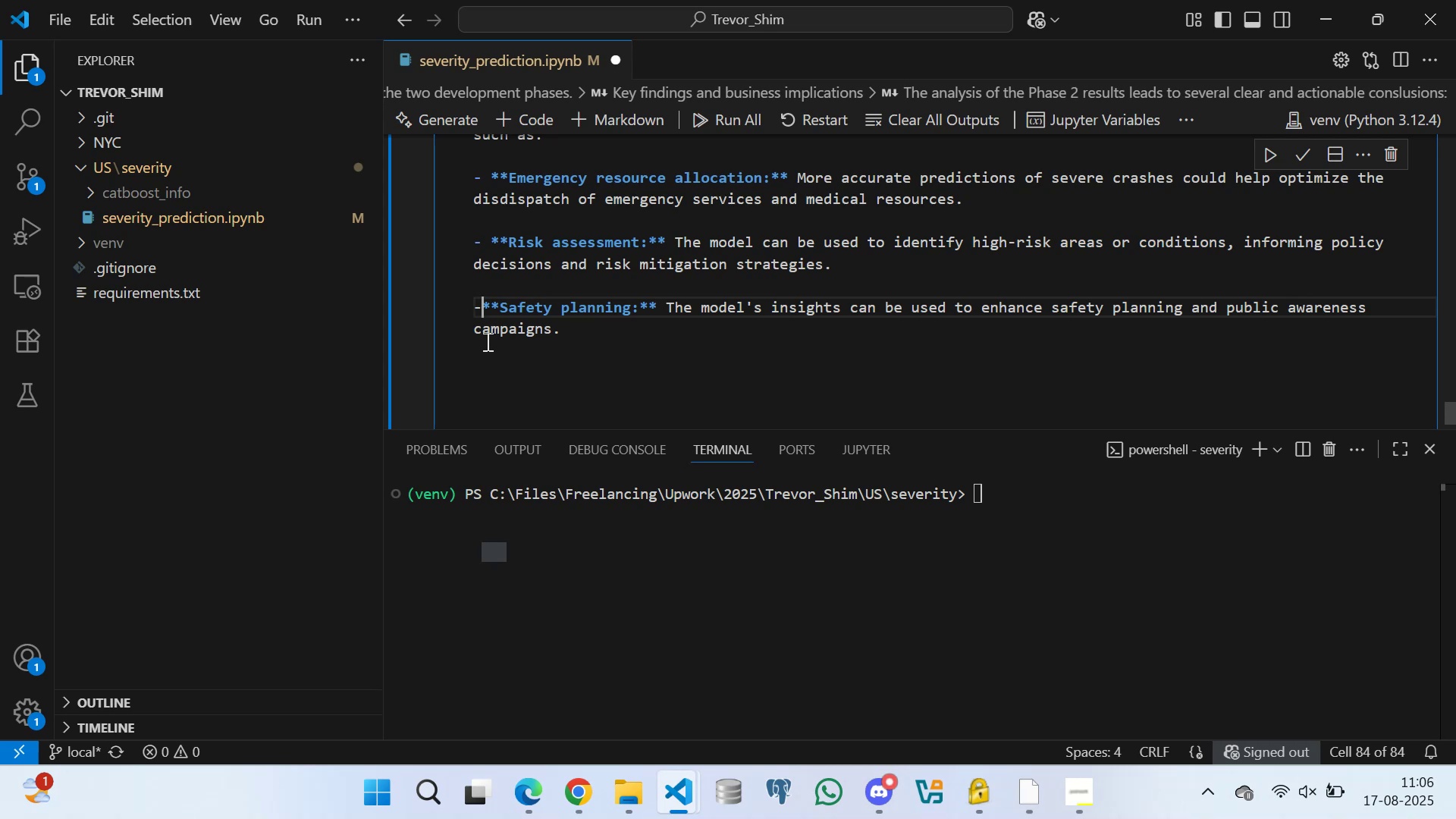 
key(Space)
 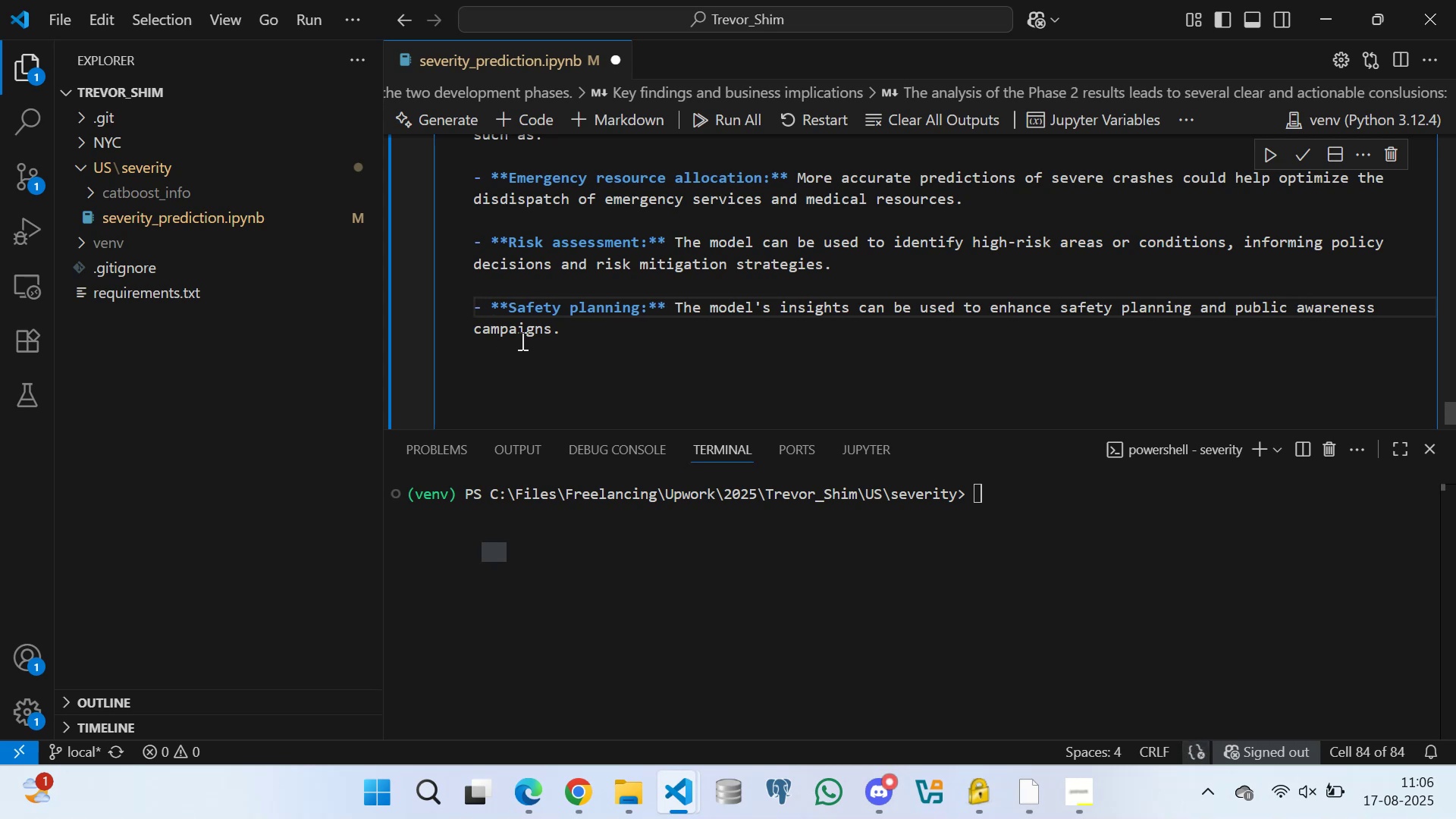 
key(Control+S)
 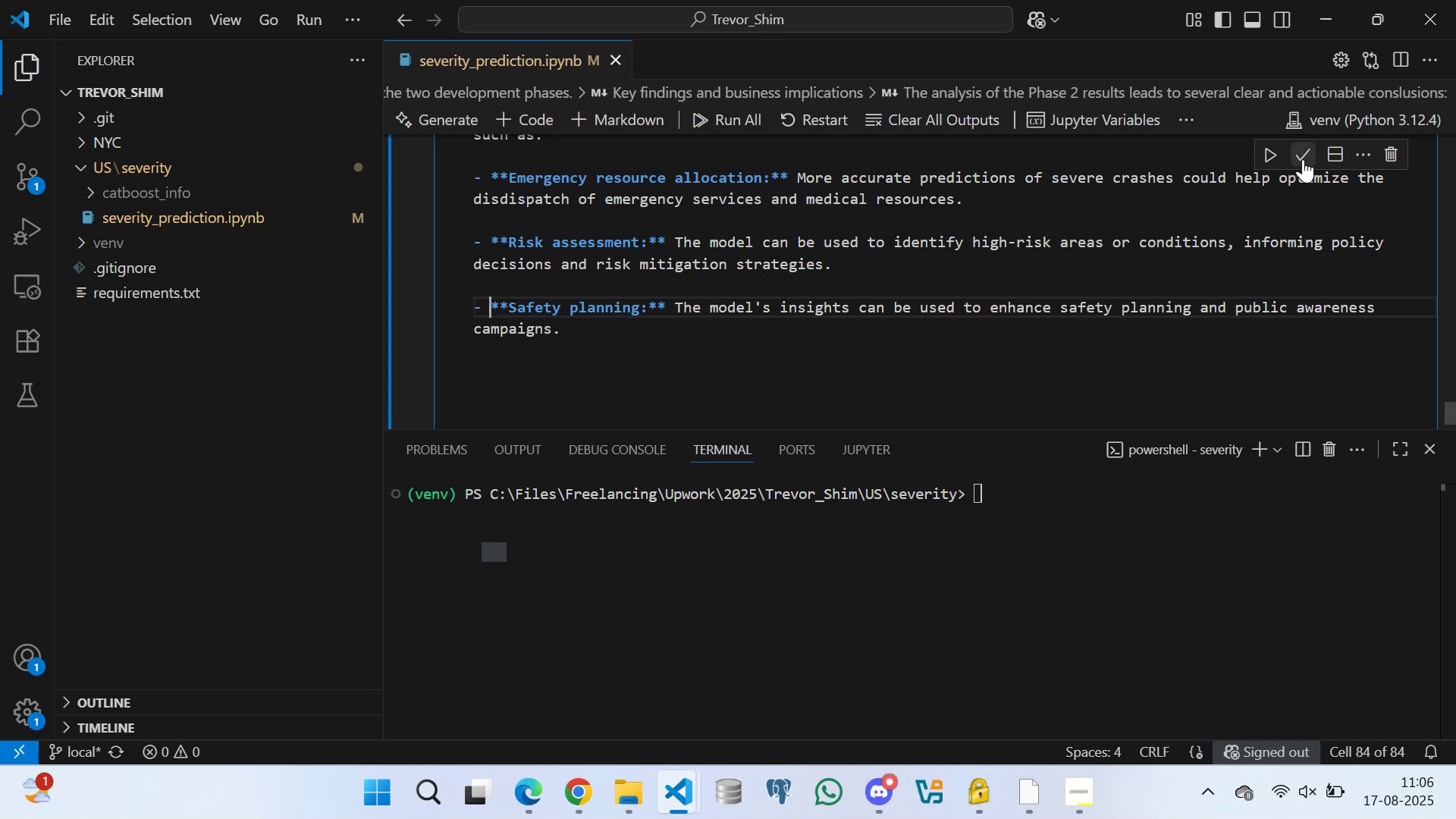 
left_click([1303, 153])
 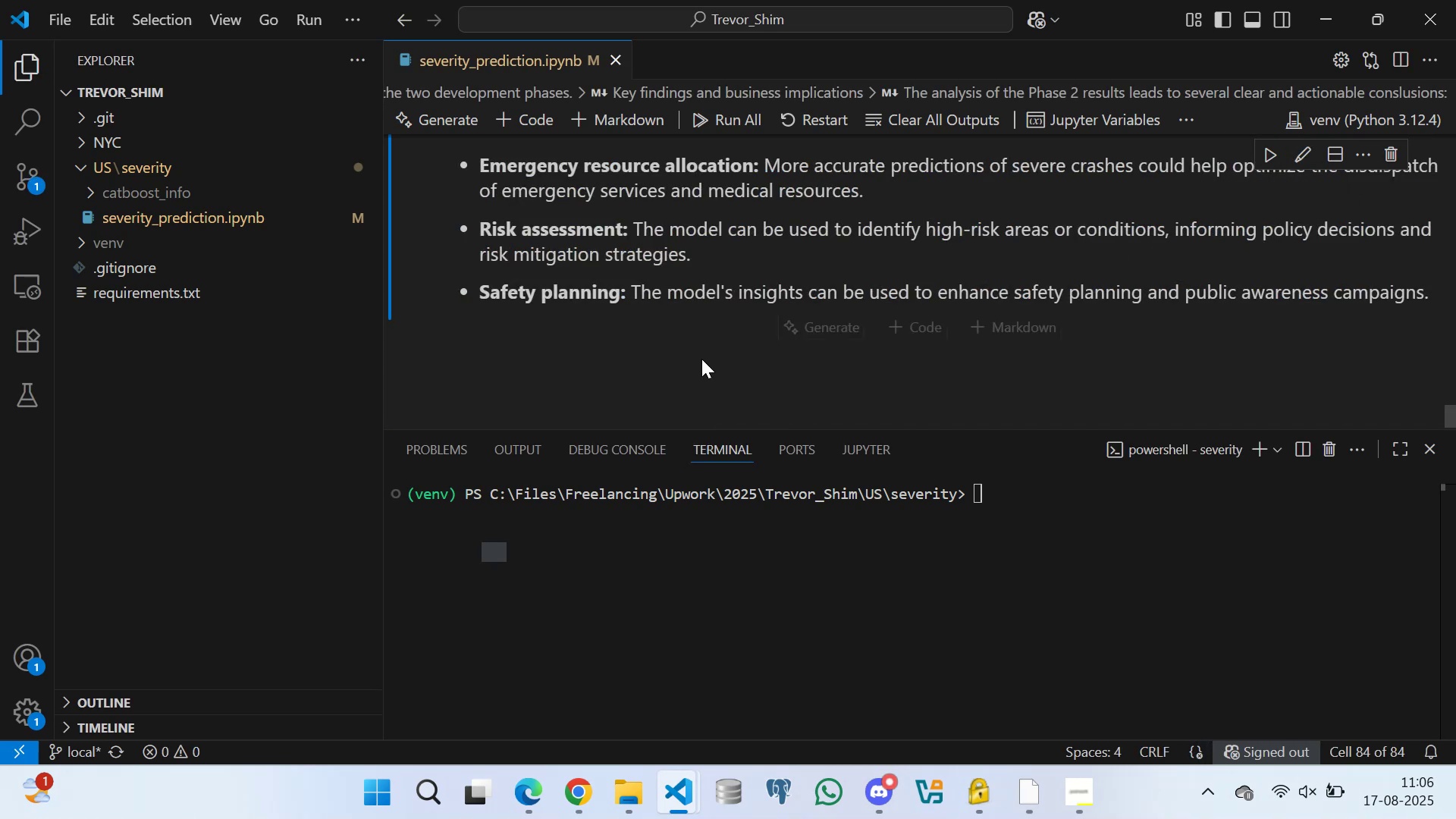 
scroll: coordinate [540, 337], scroll_direction: up, amount: 10.0
 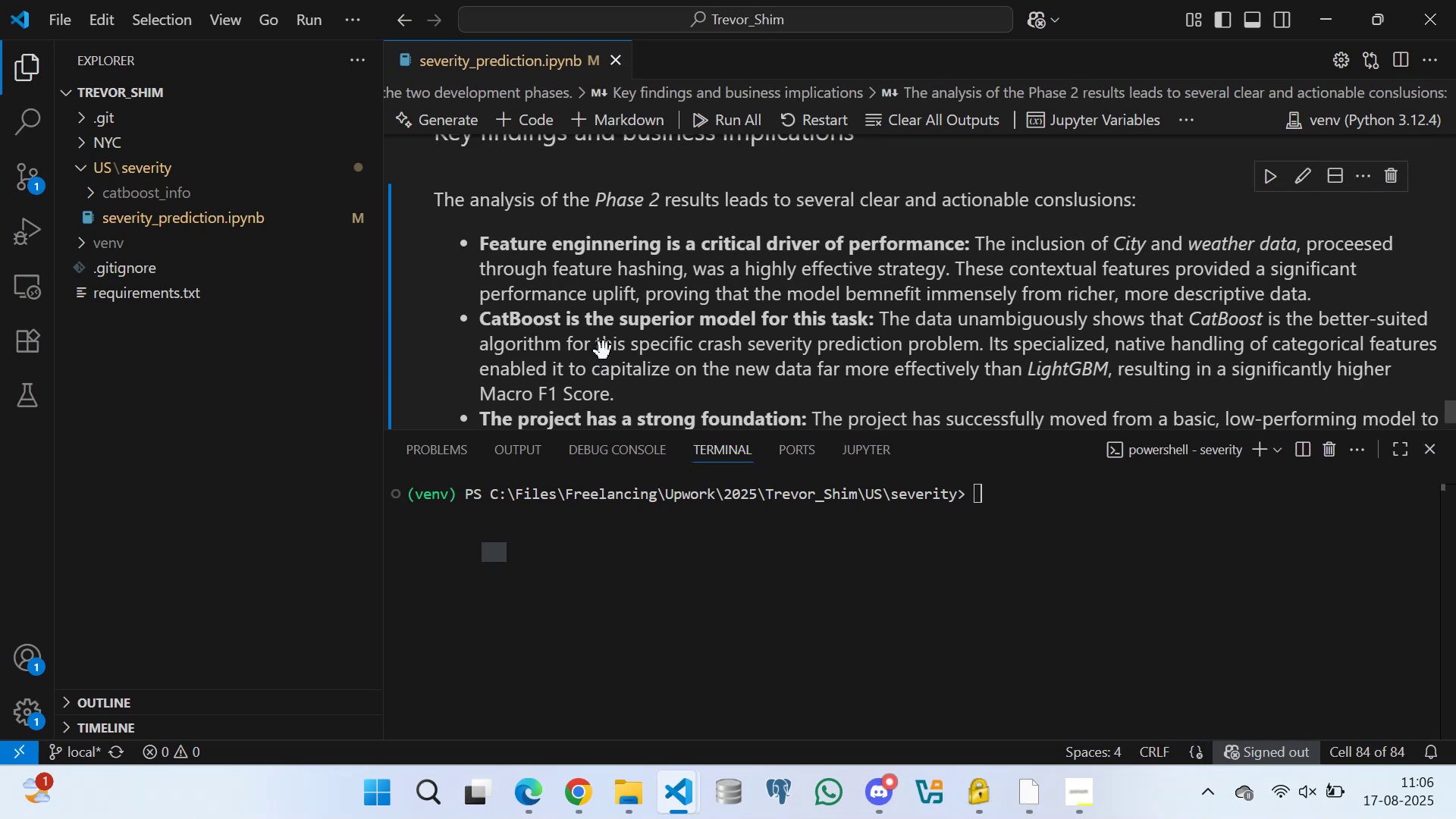 
left_click([613, 260])
 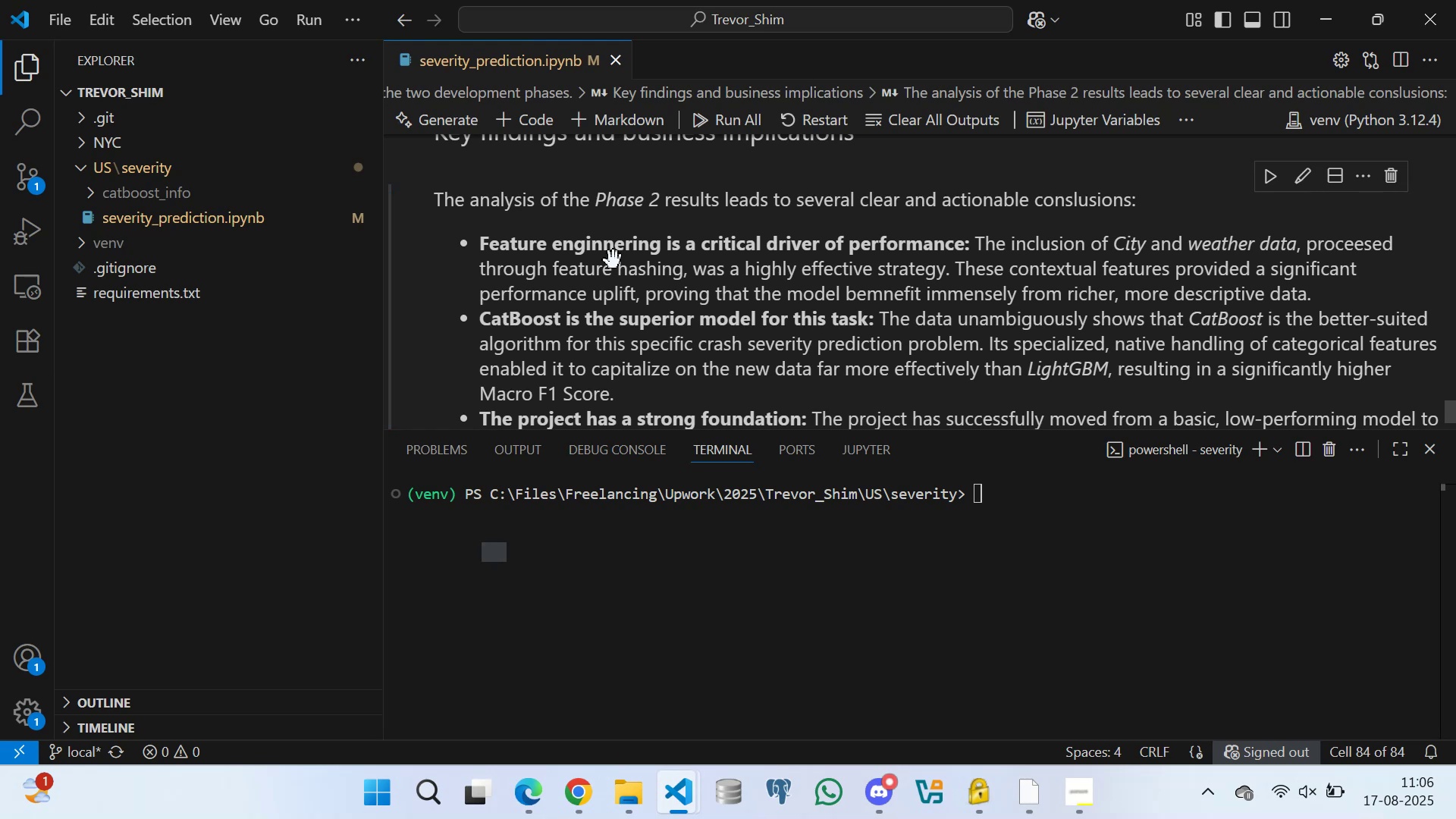 
double_click([613, 260])
 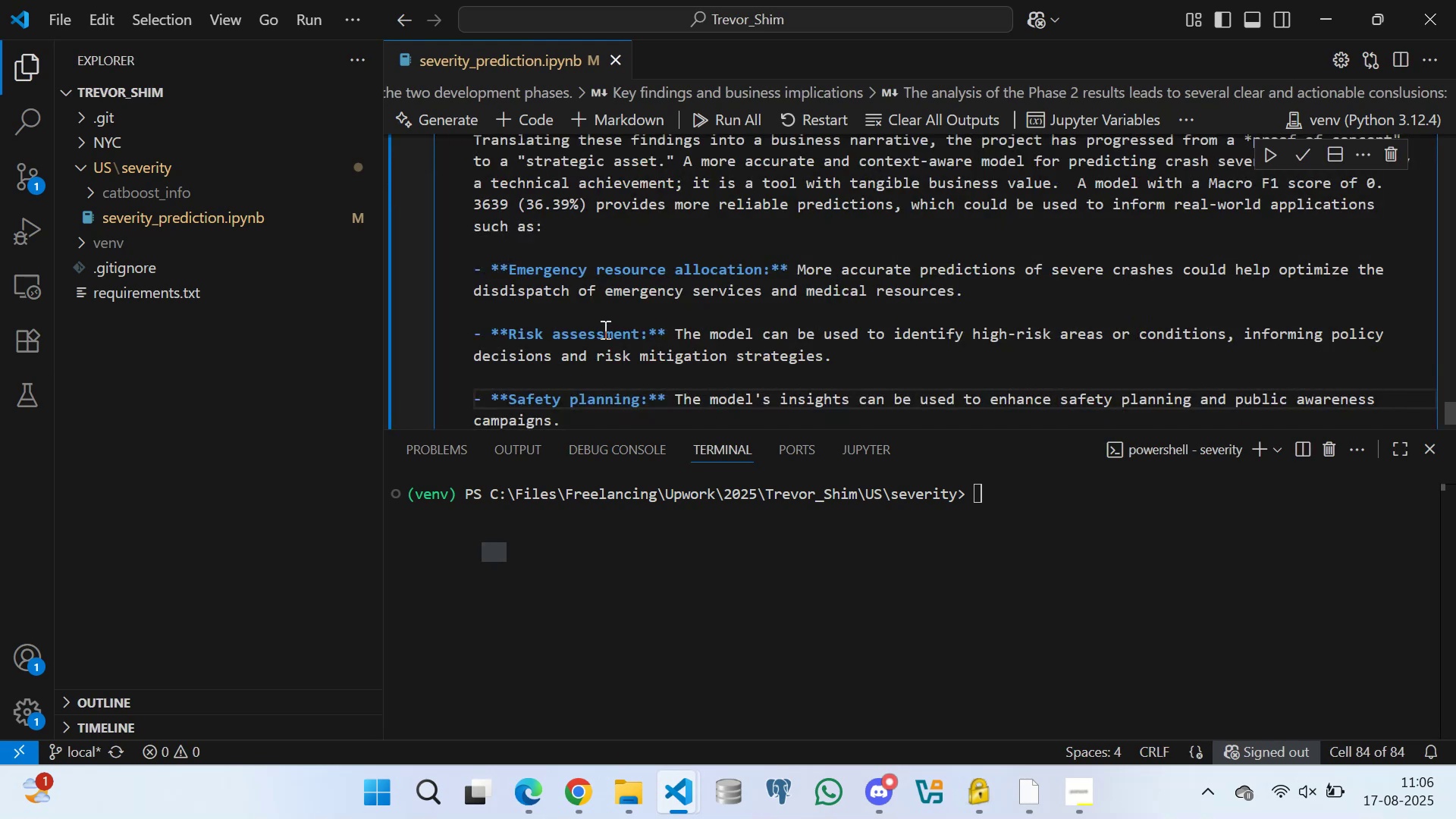 
scroll: coordinate [639, 283], scroll_direction: up, amount: 7.0
 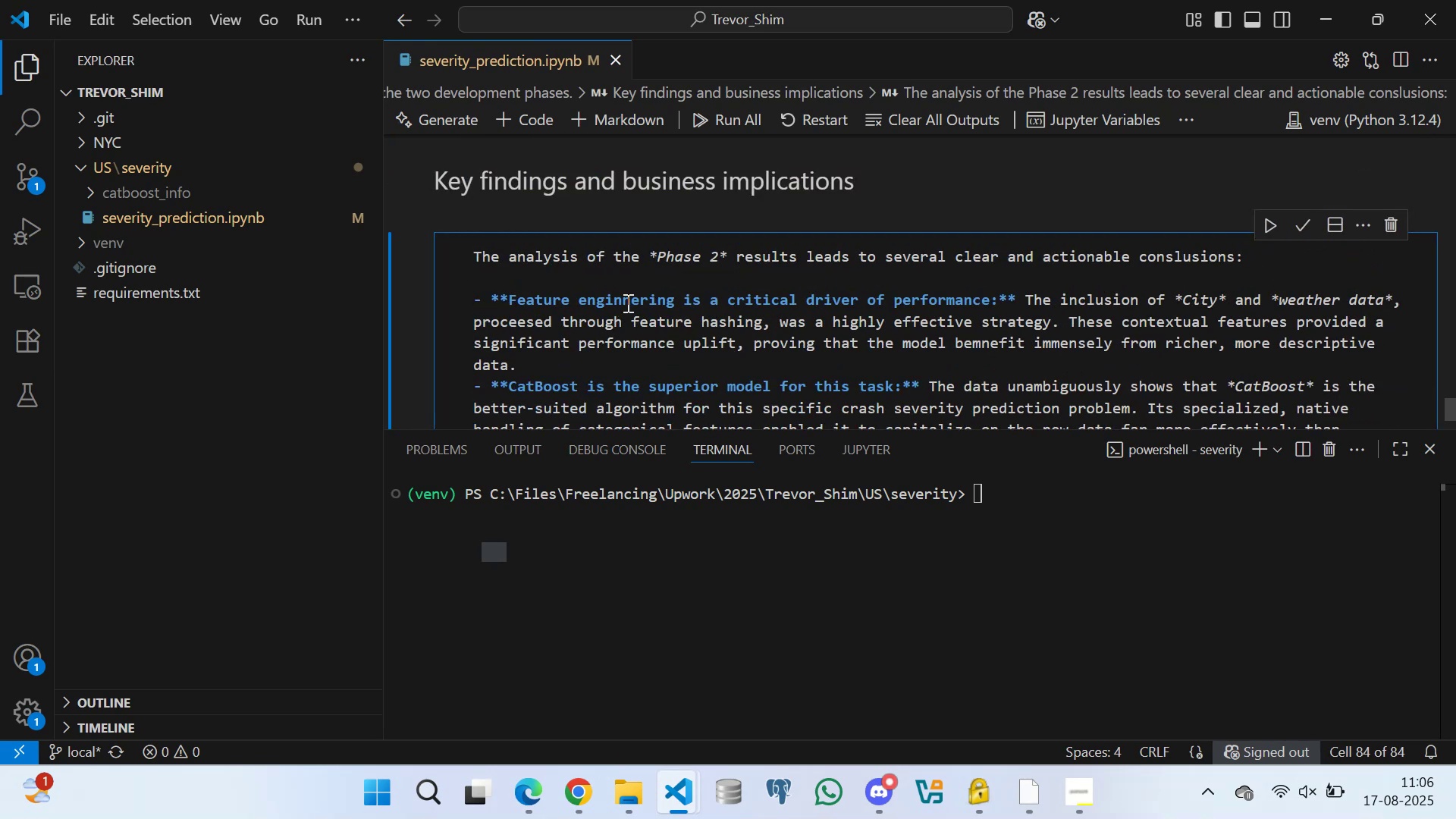 
left_click([631, 297])
 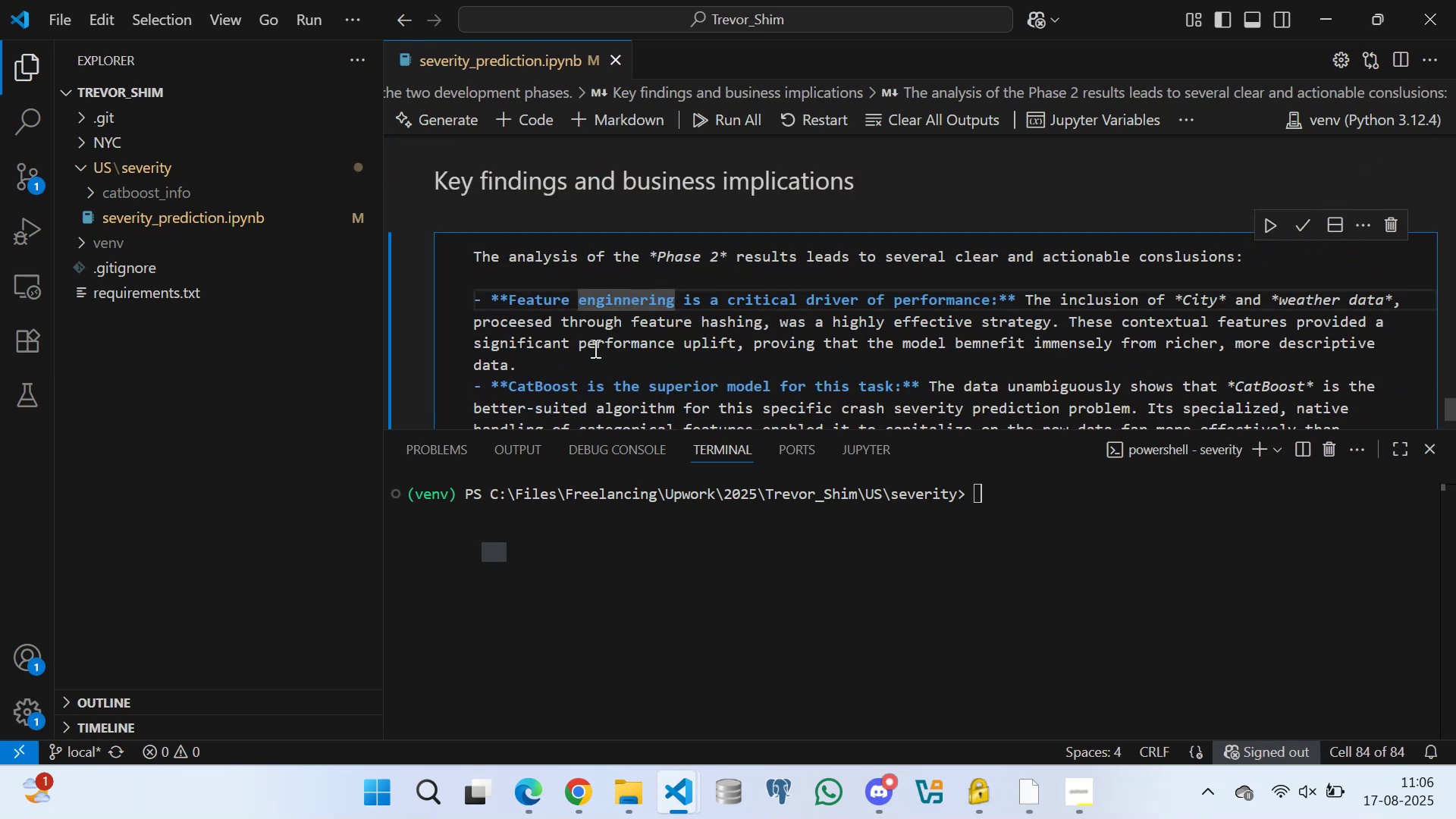 
key(Backspace)
 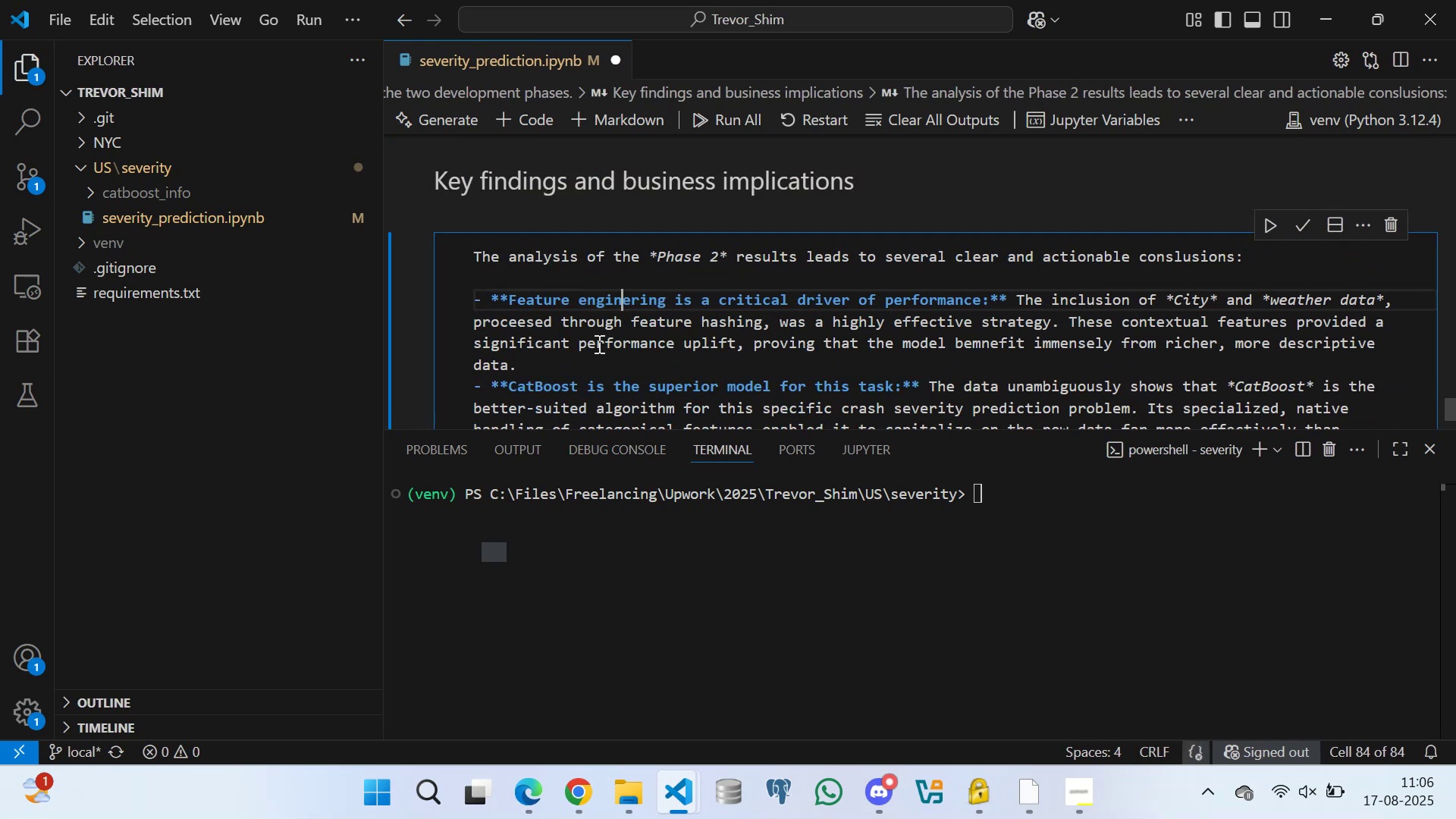 
key(E)
 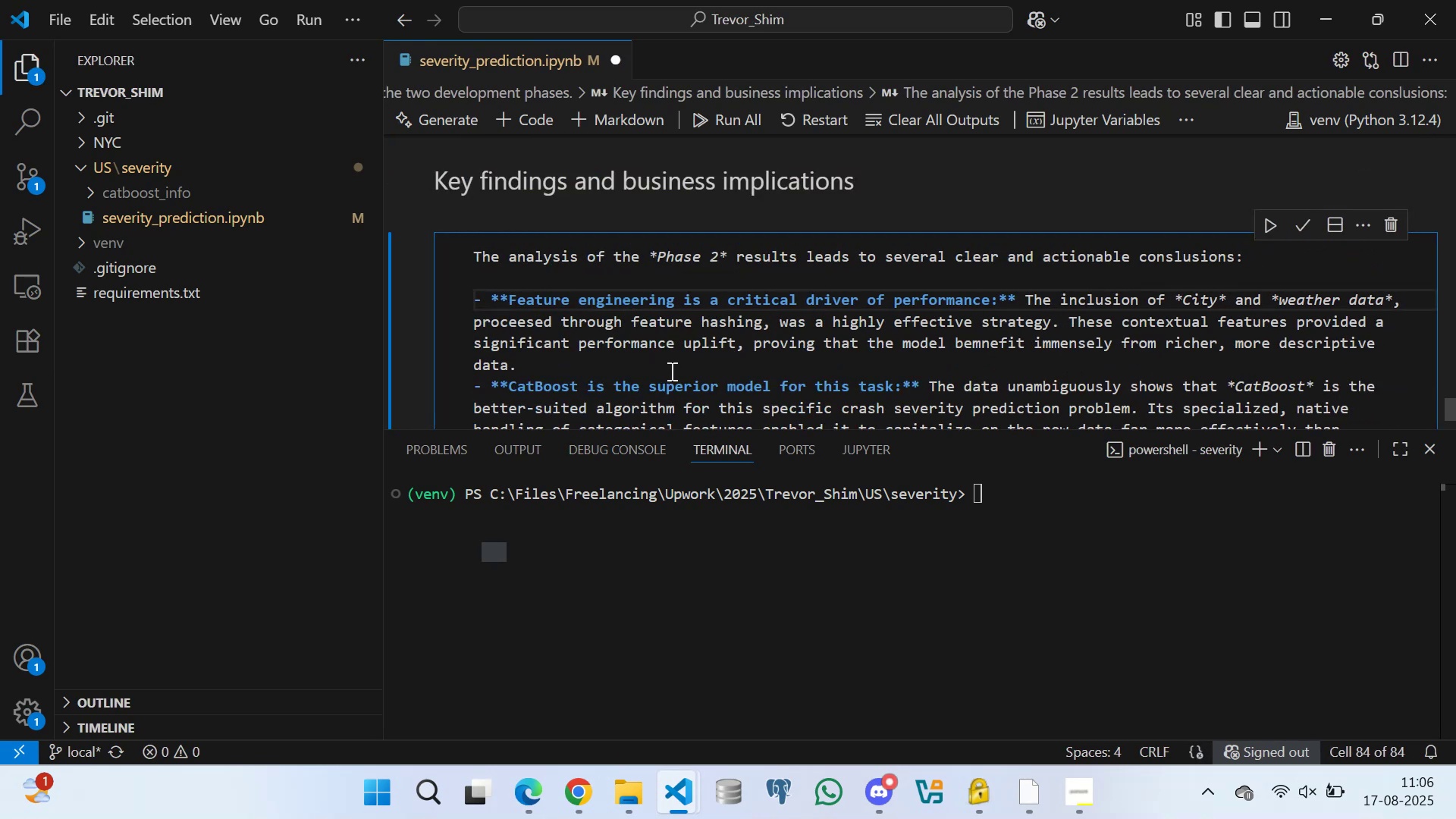 
key(Control+S)
 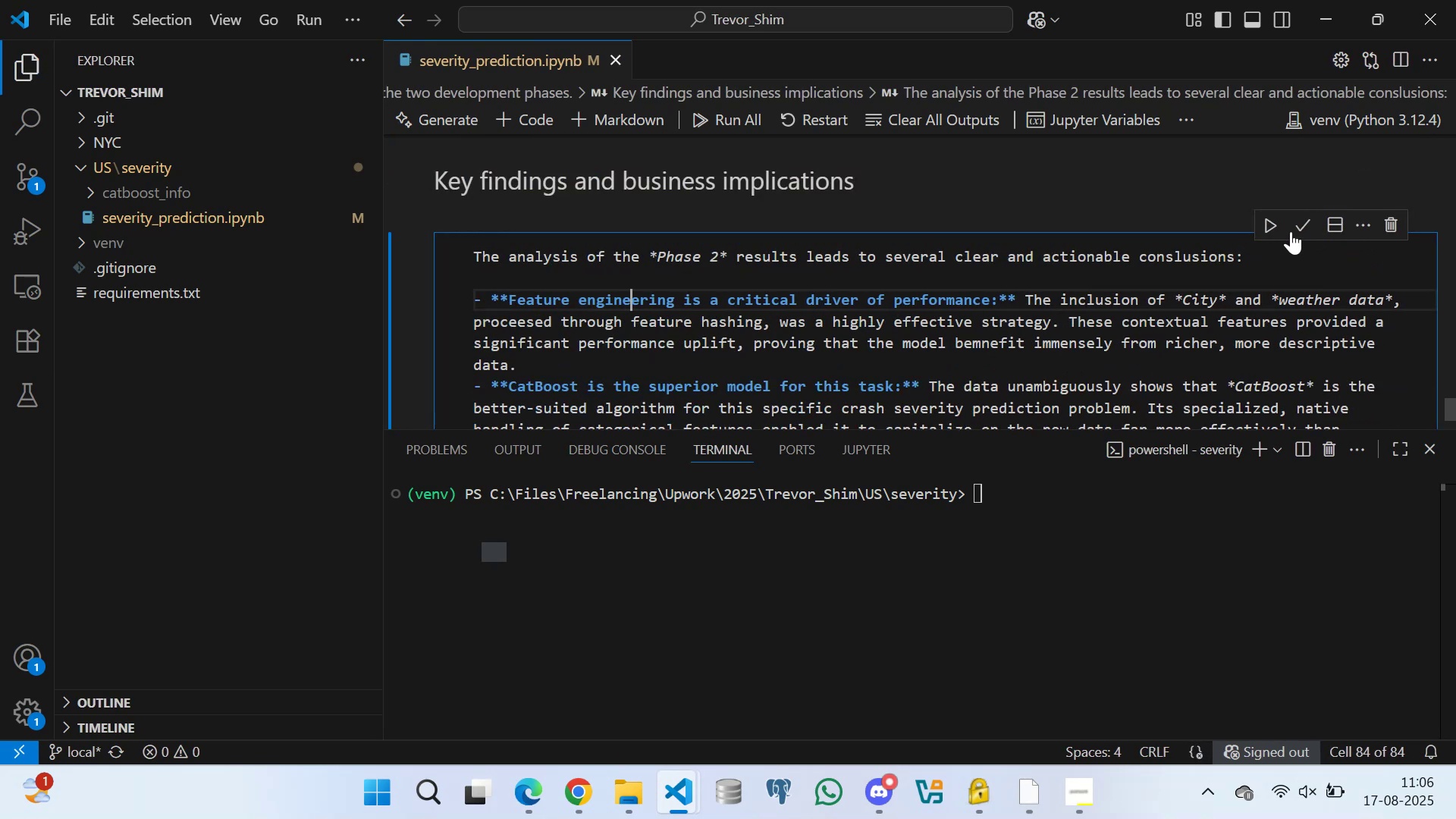 
left_click([1298, 218])
 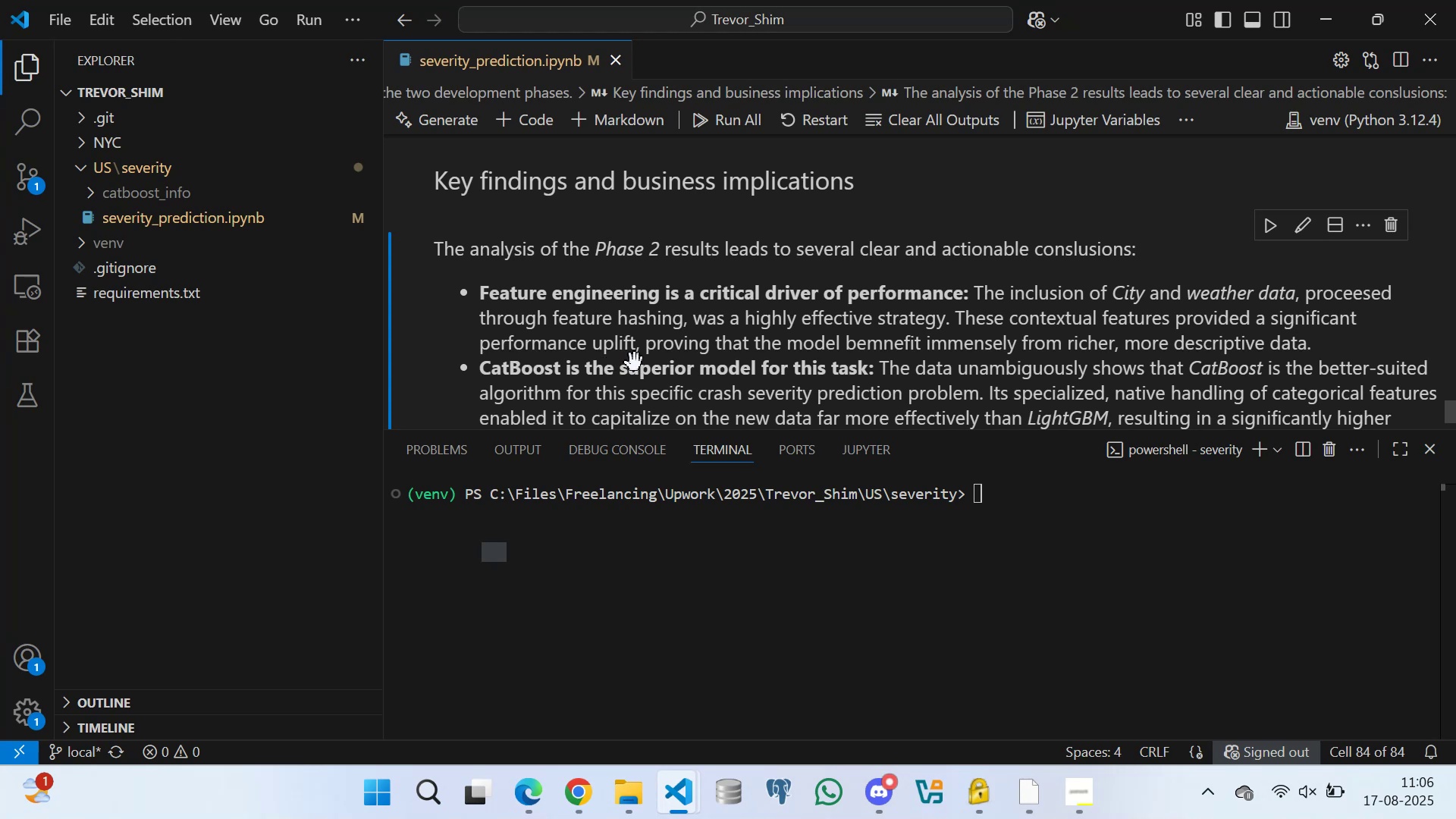 
wait(7.25)
 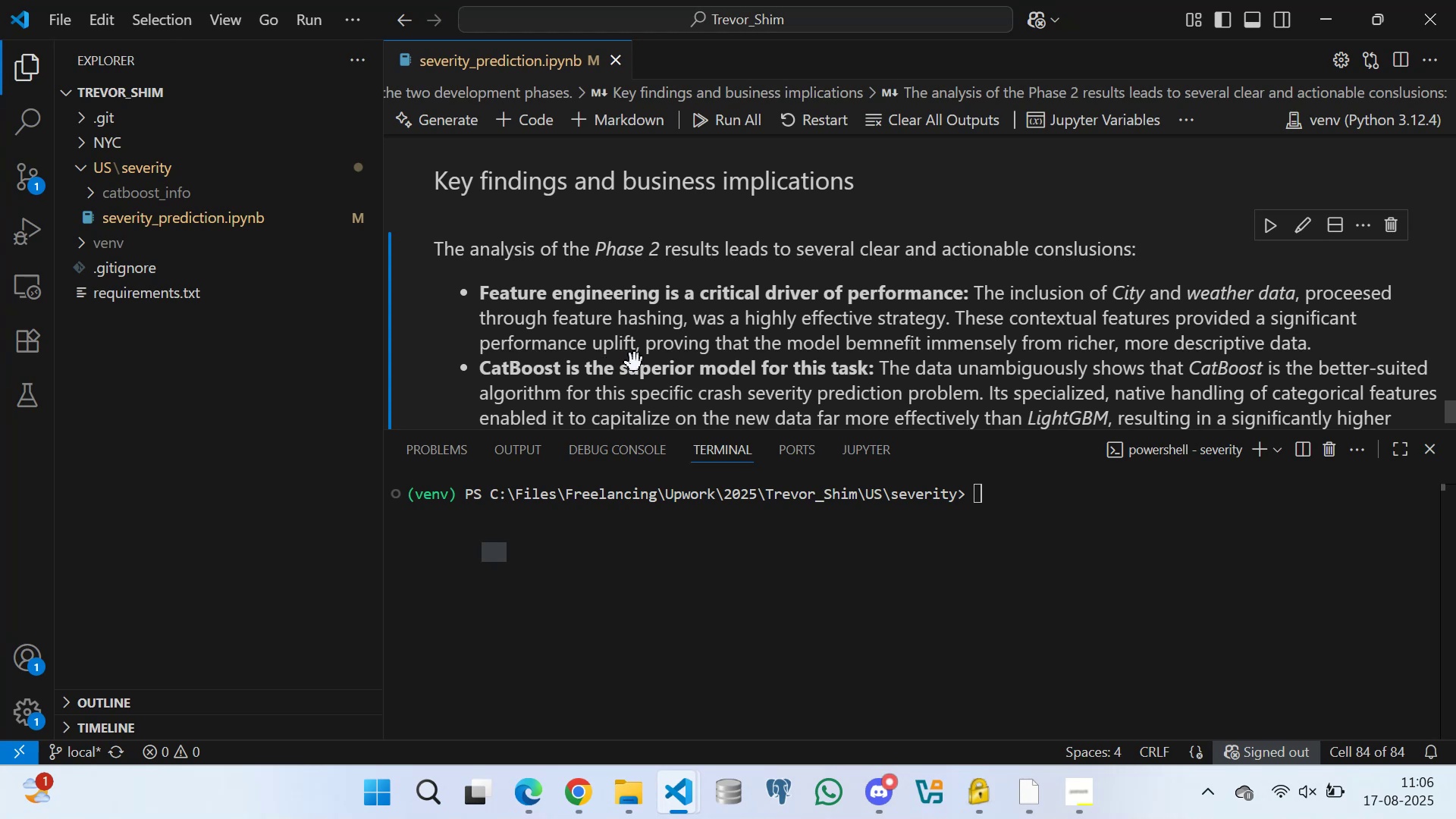 
scroll: coordinate [679, 294], scroll_direction: down, amount: 16.0
 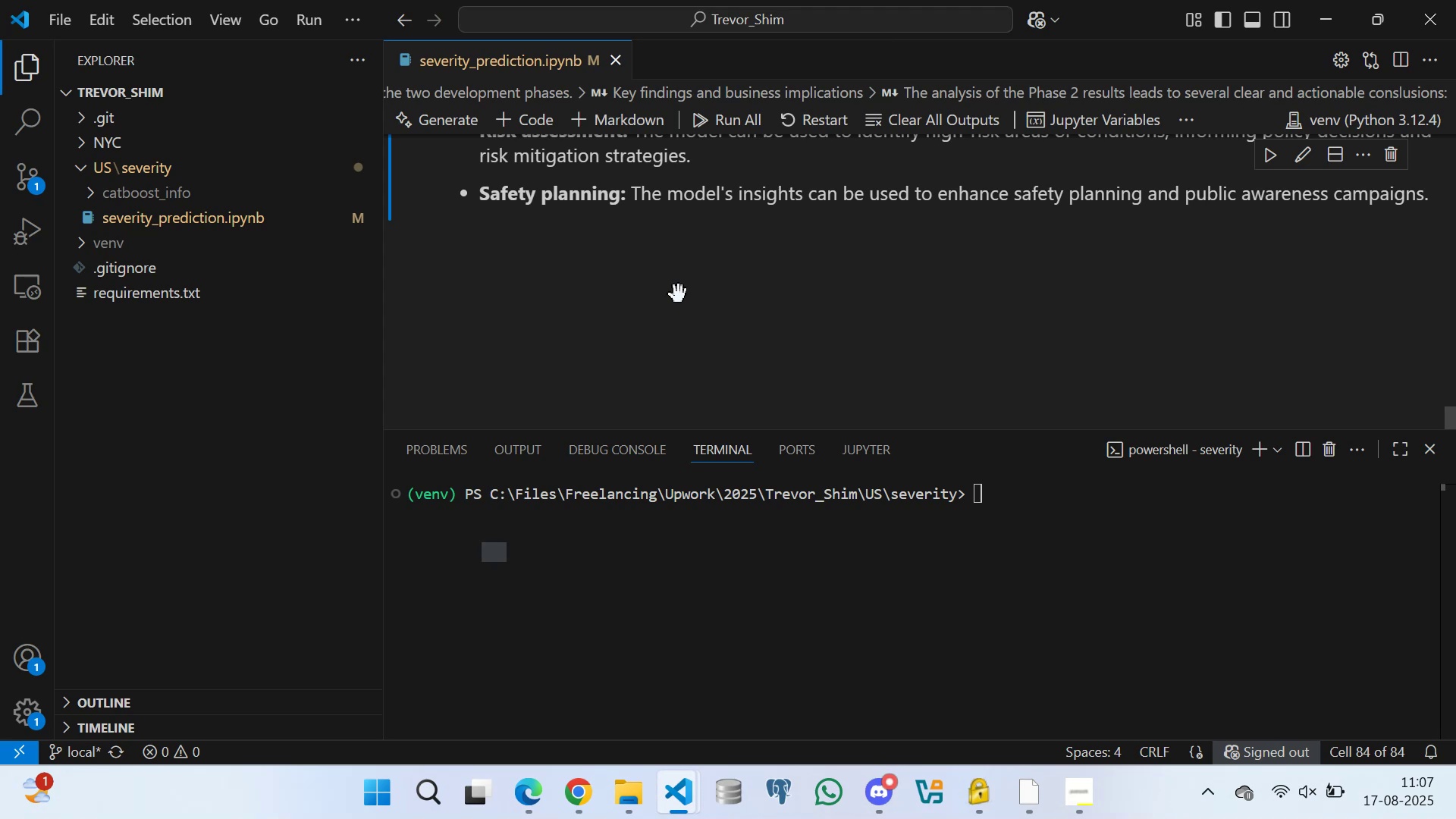 
wait(65.4)
 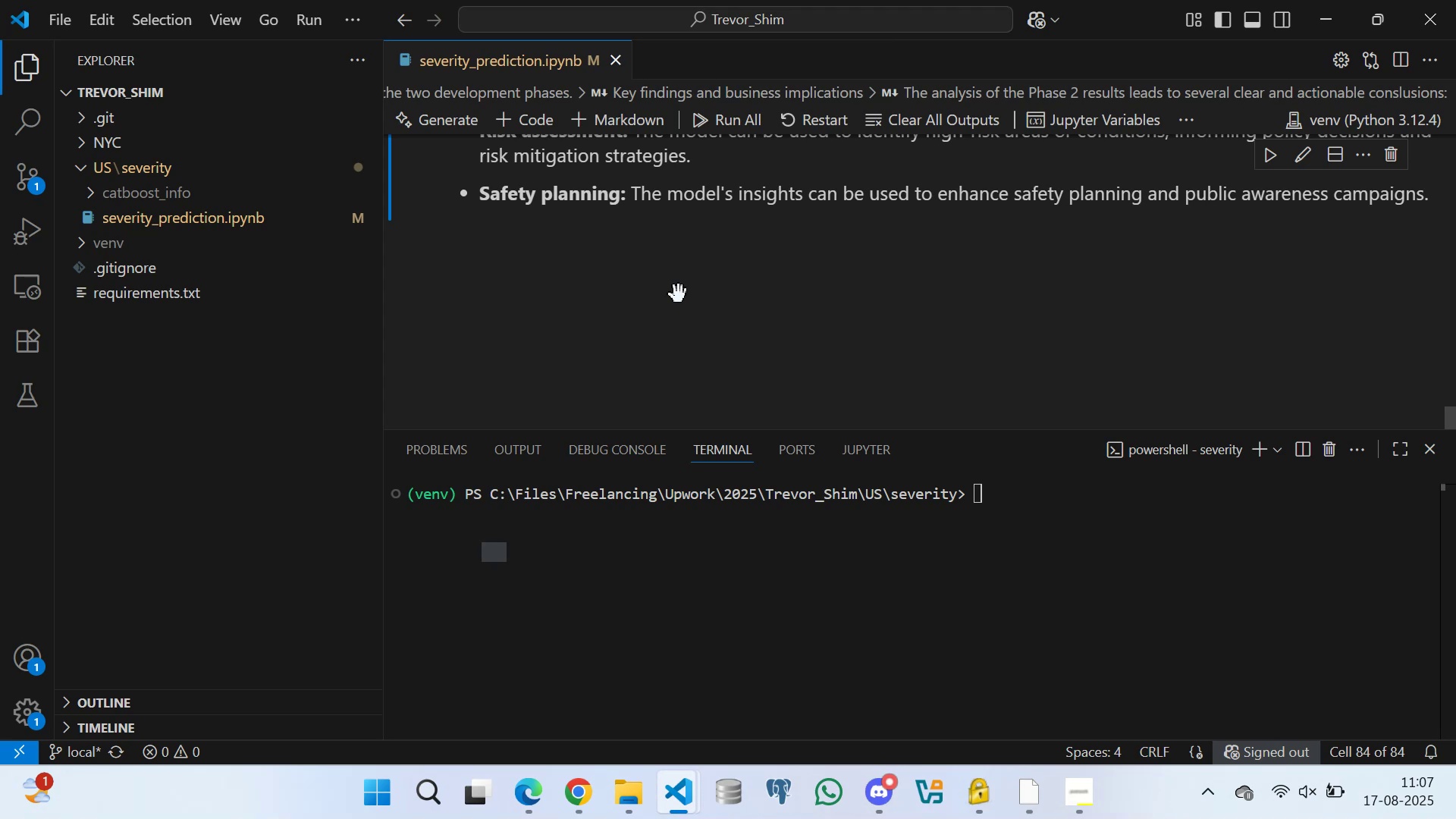 
scroll: coordinate [557, 326], scroll_direction: up, amount: 18.0
 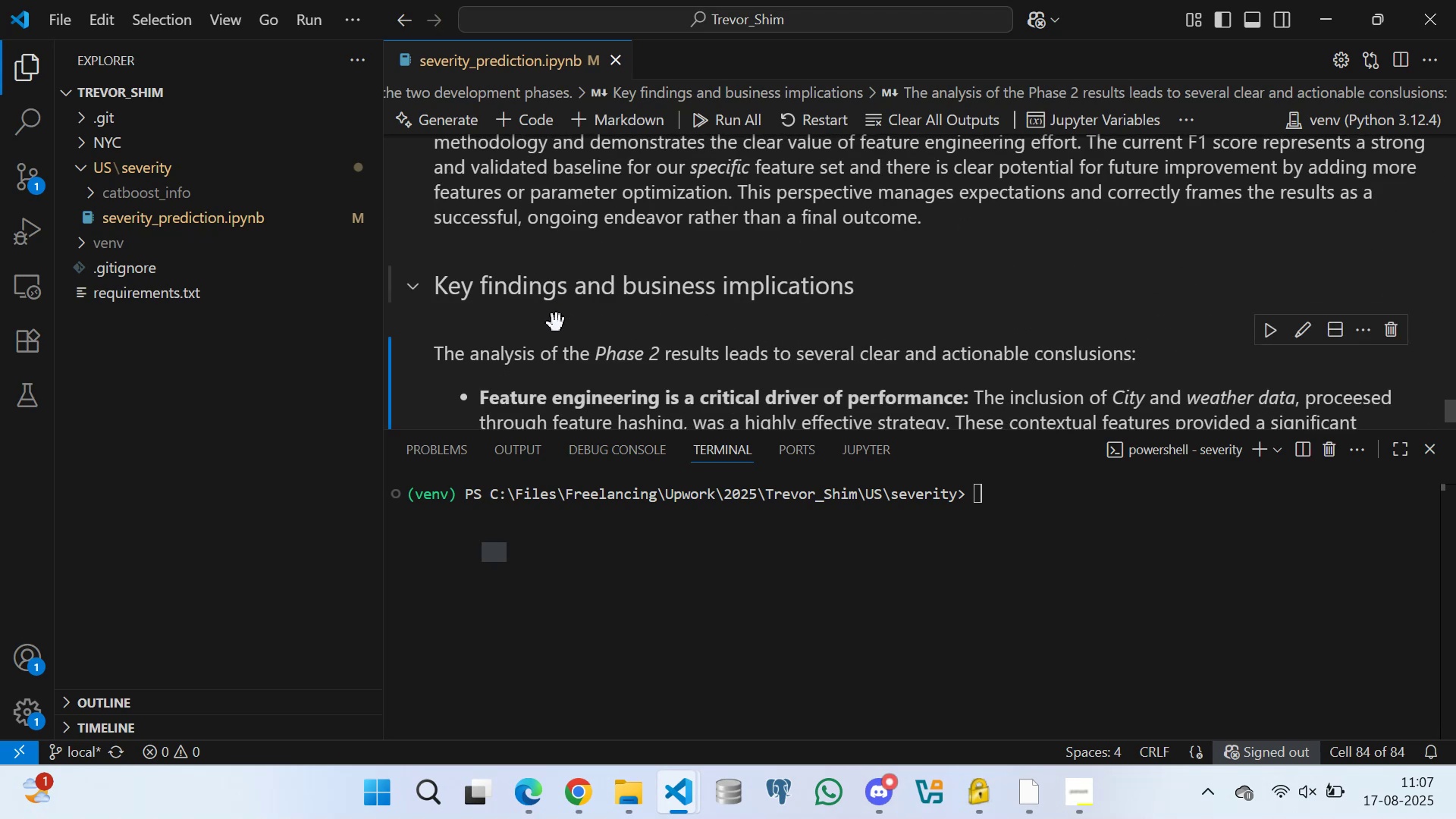 
scroll: coordinate [702, 288], scroll_direction: down, amount: 18.0
 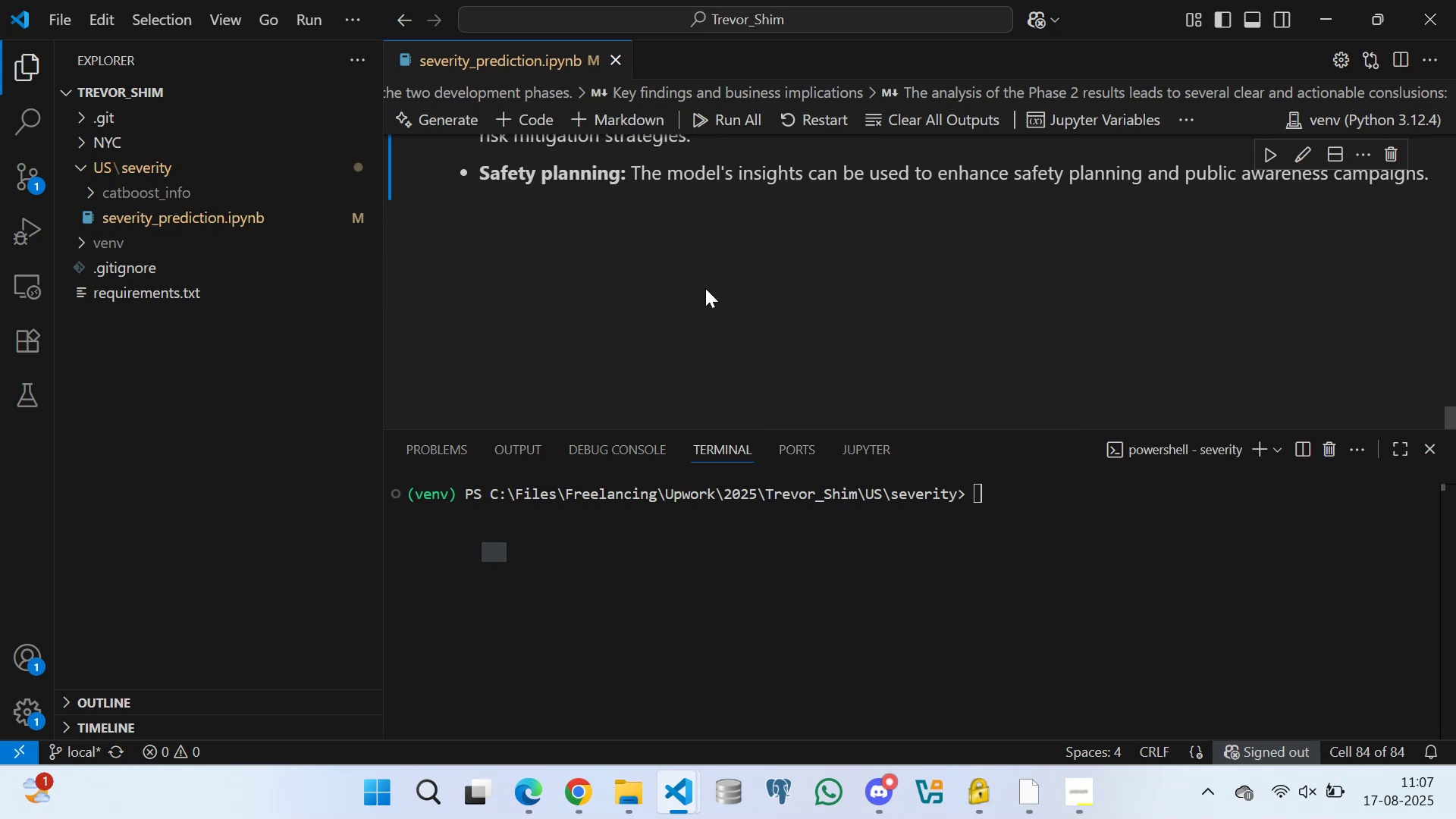 
scroll: coordinate [717, 288], scroll_direction: up, amount: 1.0
 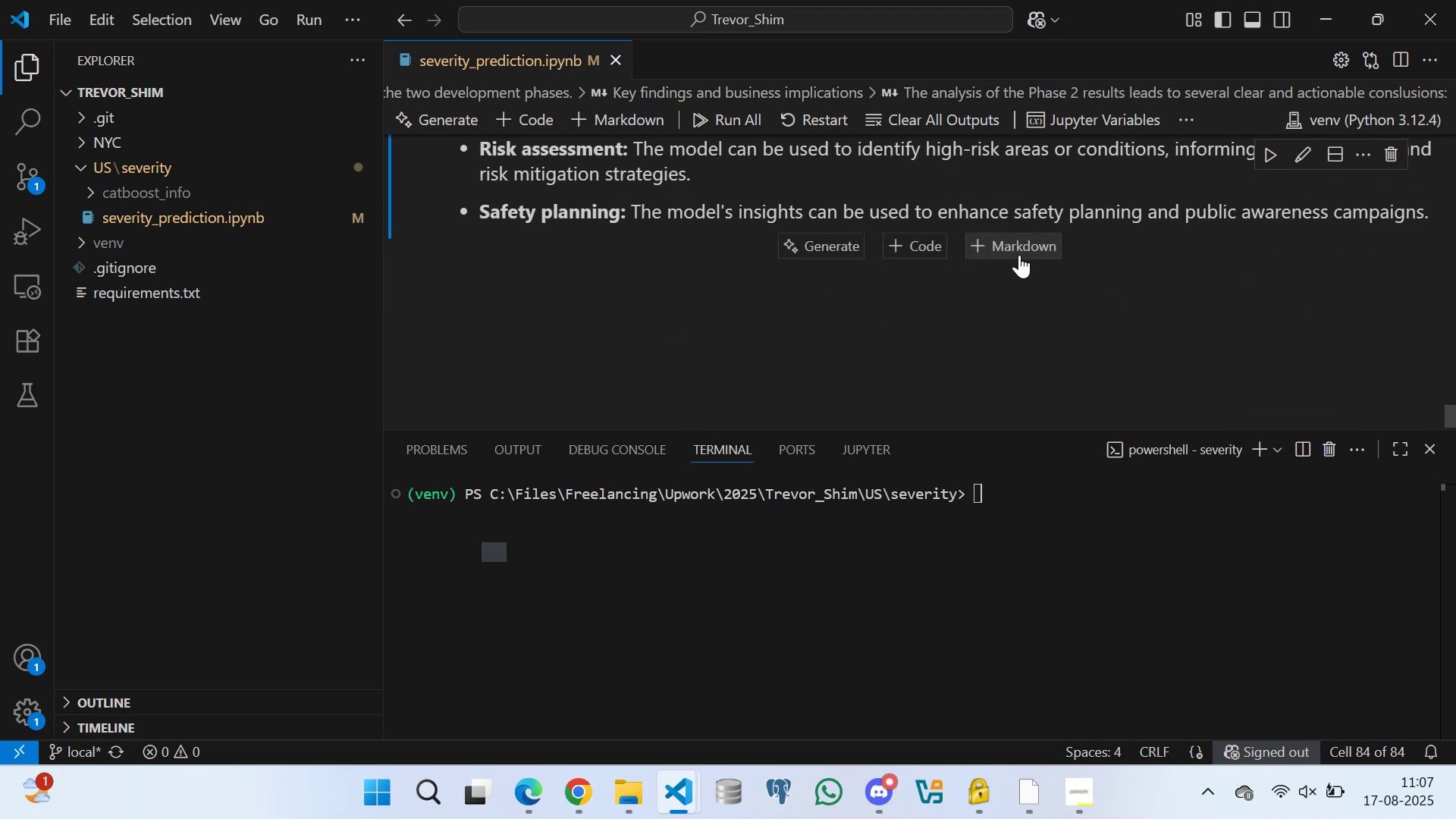 
left_click([1013, 243])
 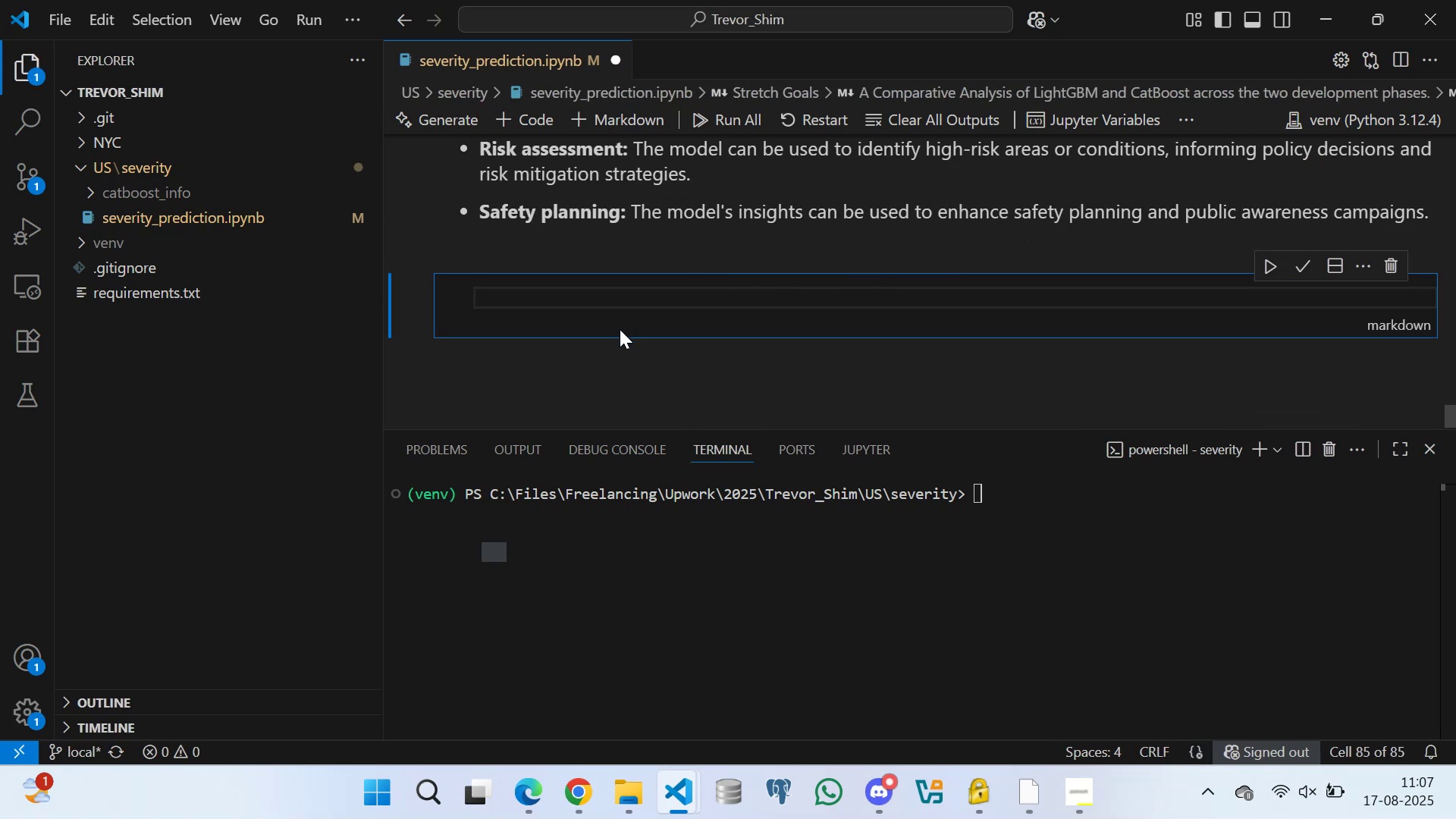 
type(R)
key(Backspace)
type(#### Recommendations and Next Steps)
 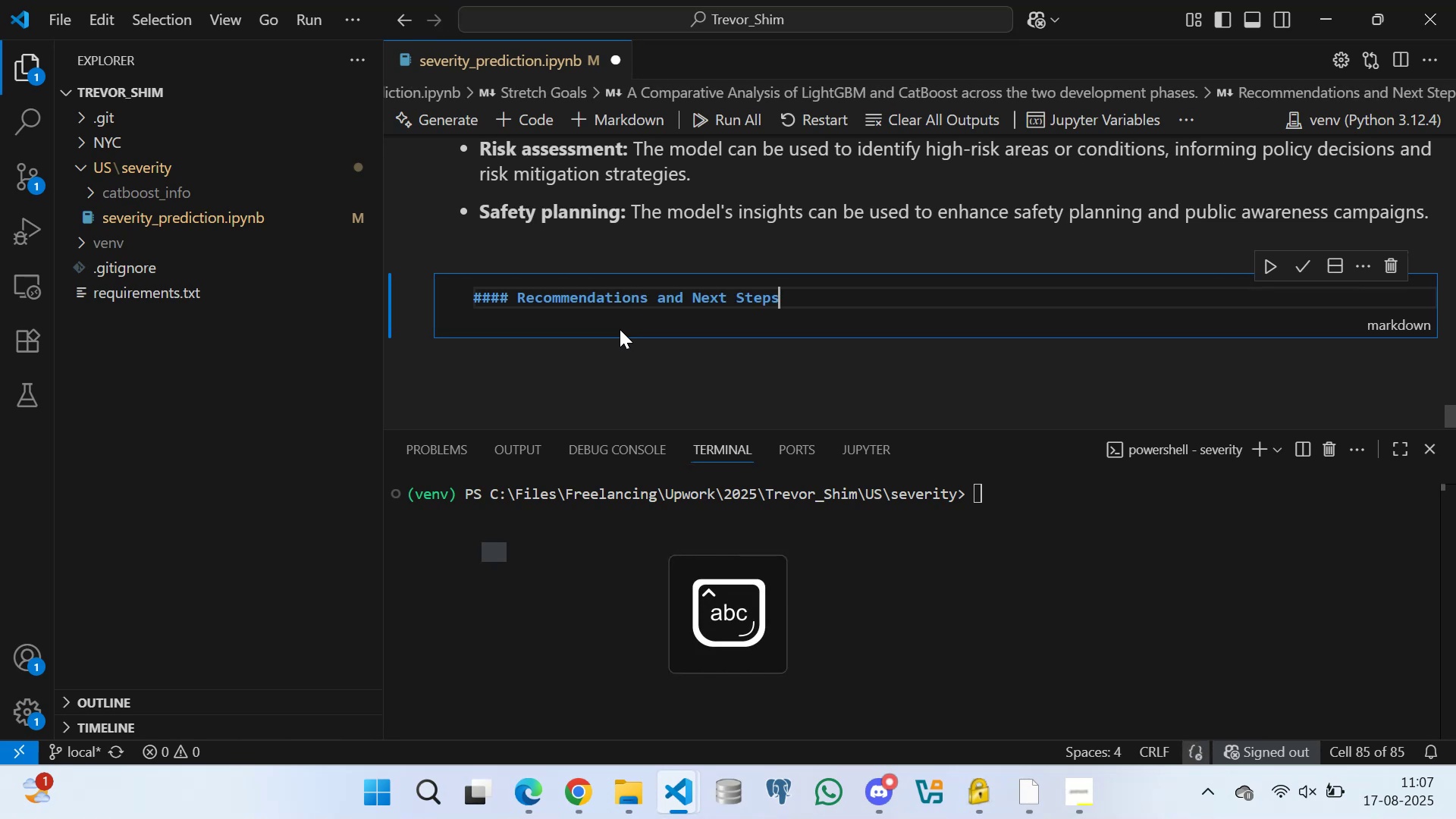 
left_click([1303, 260])
 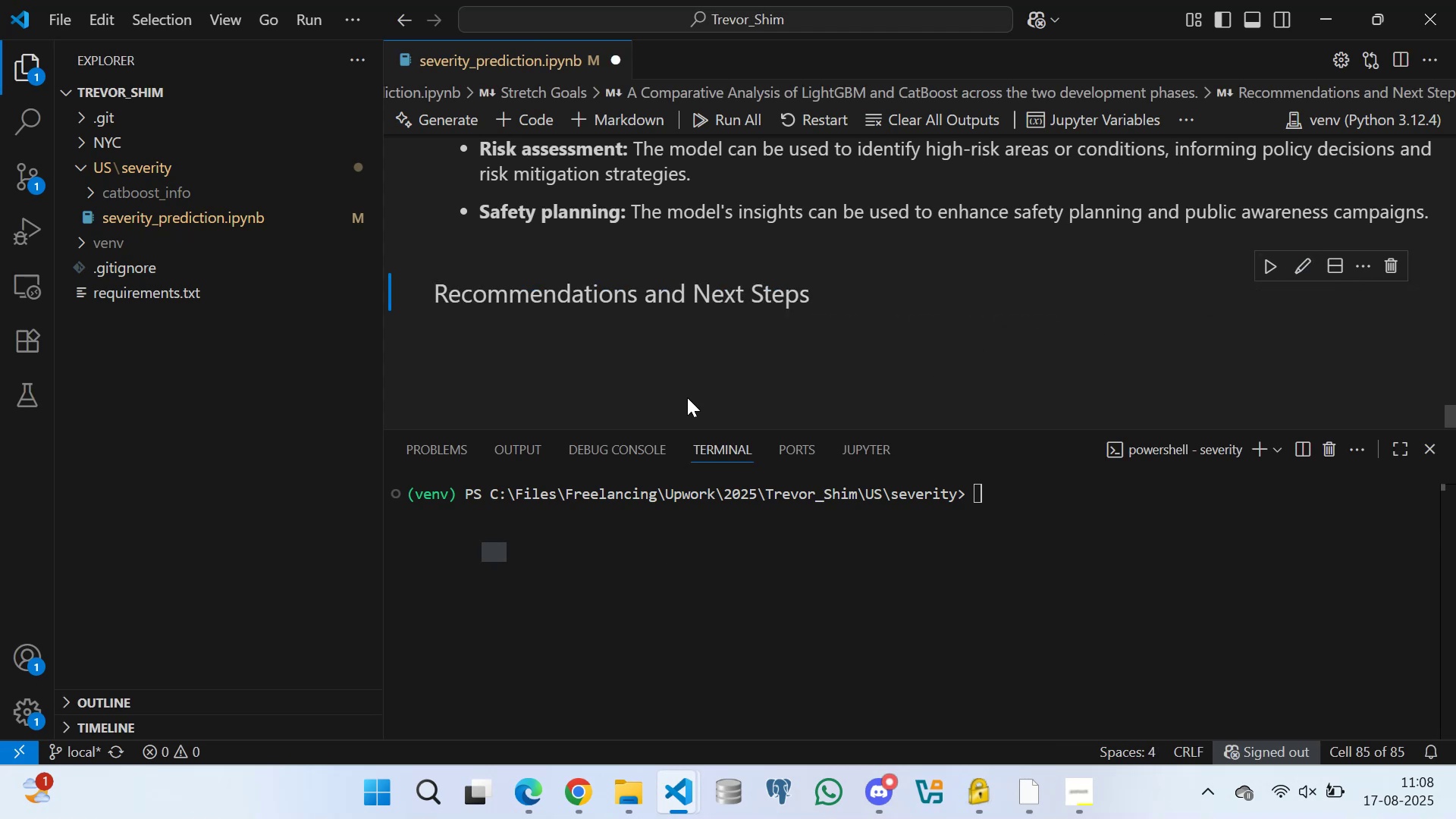 
scroll: coordinate [716, 362], scroll_direction: down, amount: 1.0
 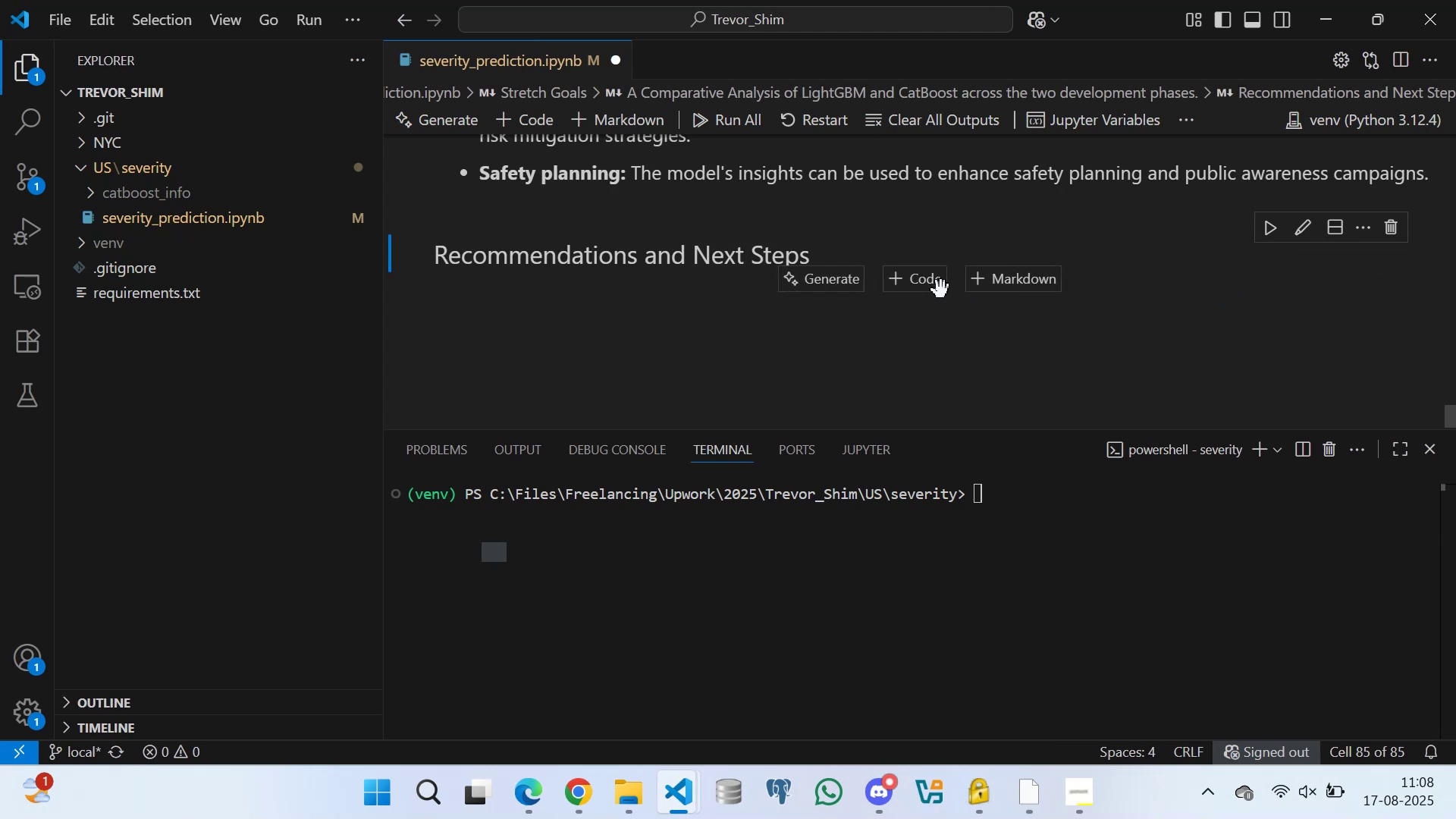 
left_click([990, 278])
 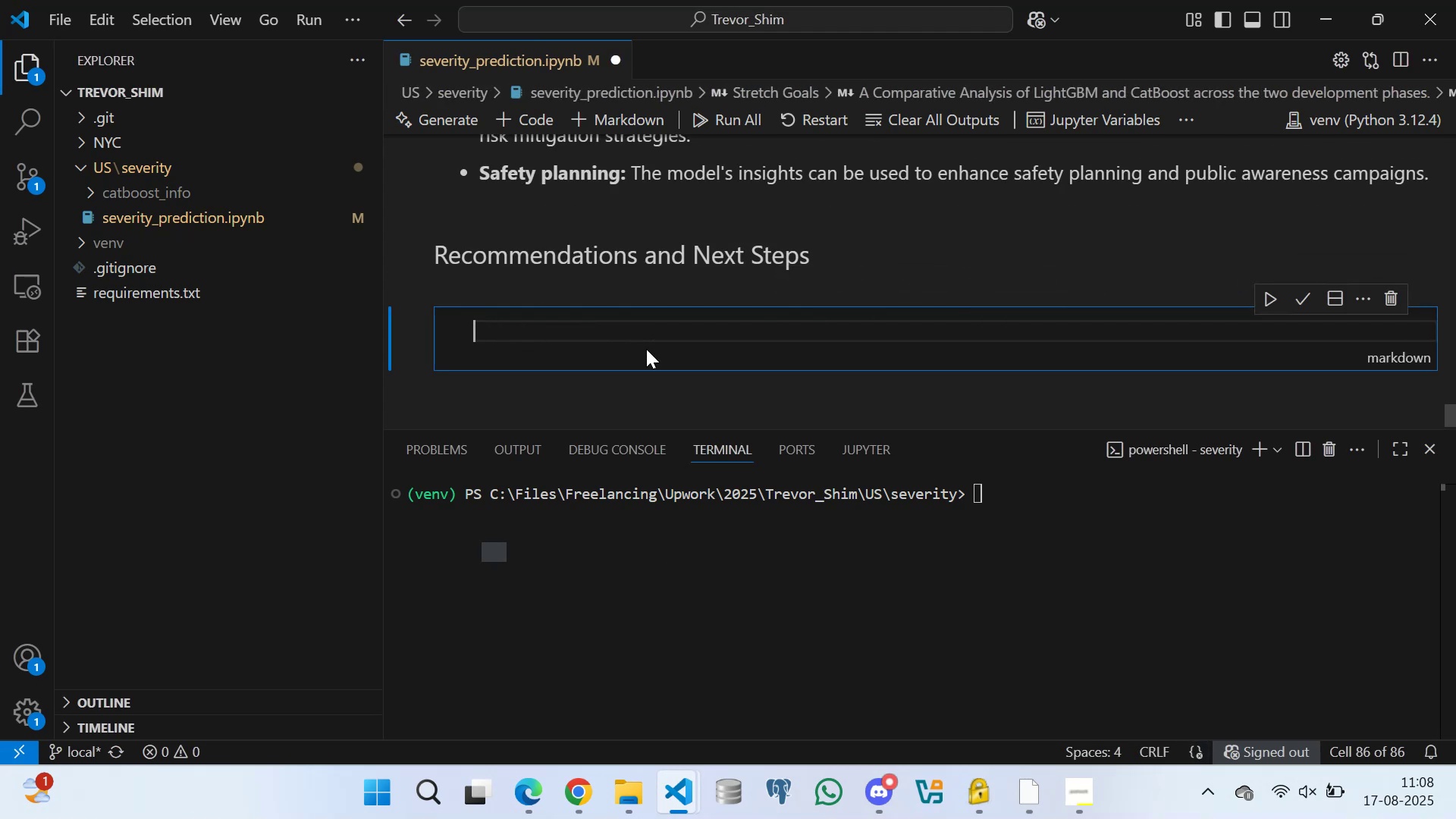 
type(Based on the compelling evidence from the comparative analysis )
key(Backspace)
type(, the following recommendations )
 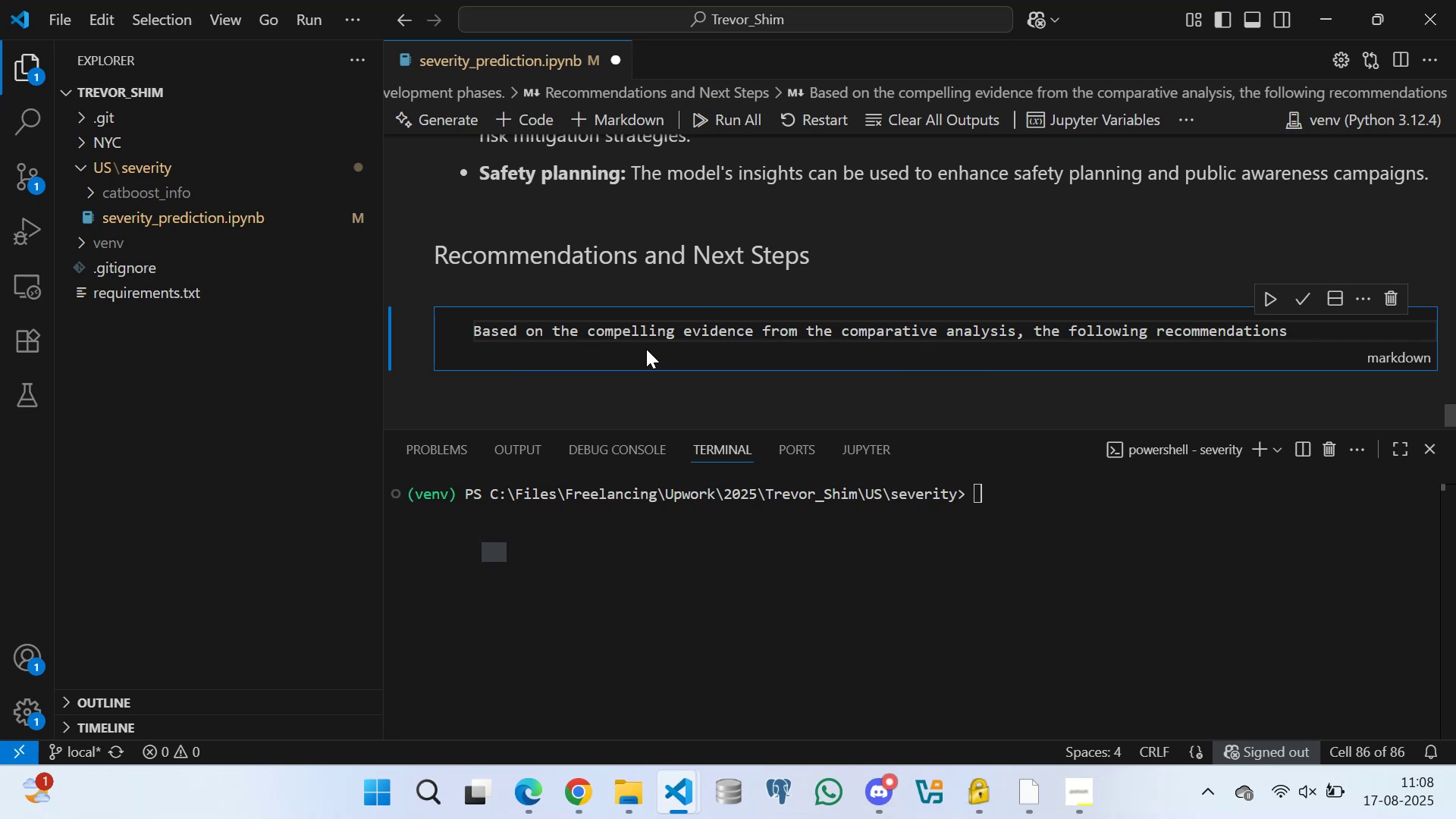 
wait(5.3)
 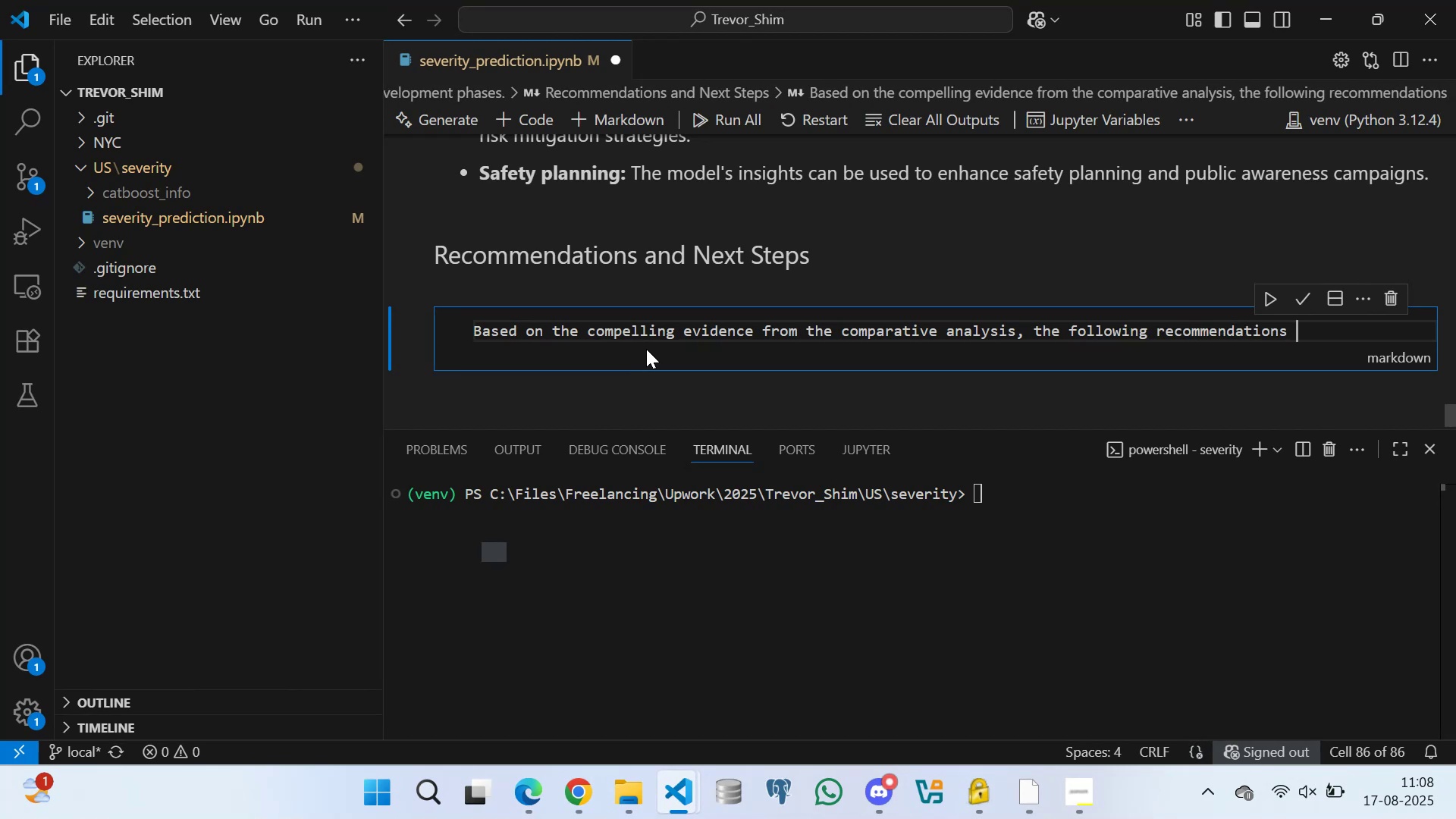 
type(and a strategic path forward are proposed:)
 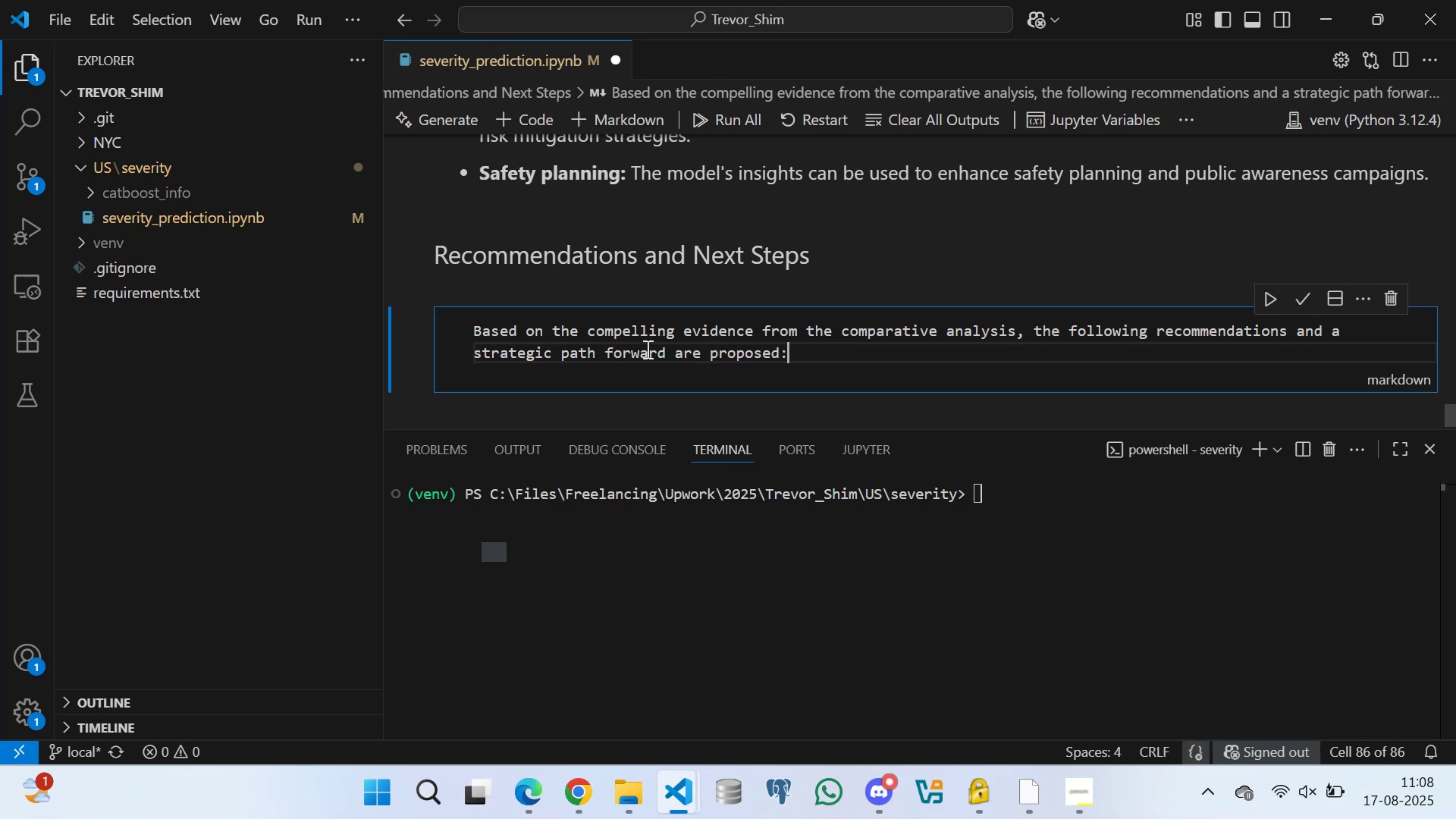 
key(Enter)
 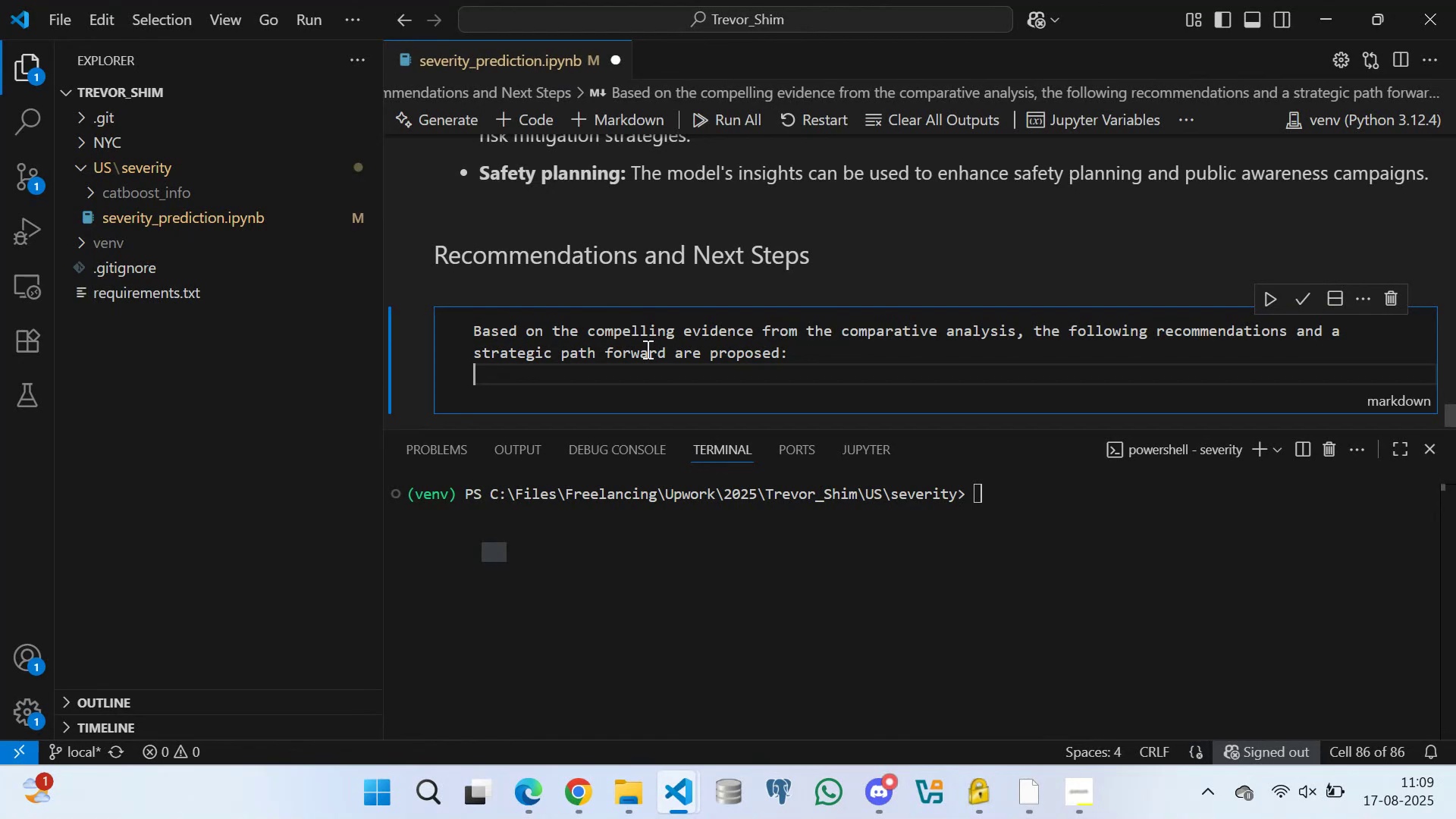 
wait(10.27)
 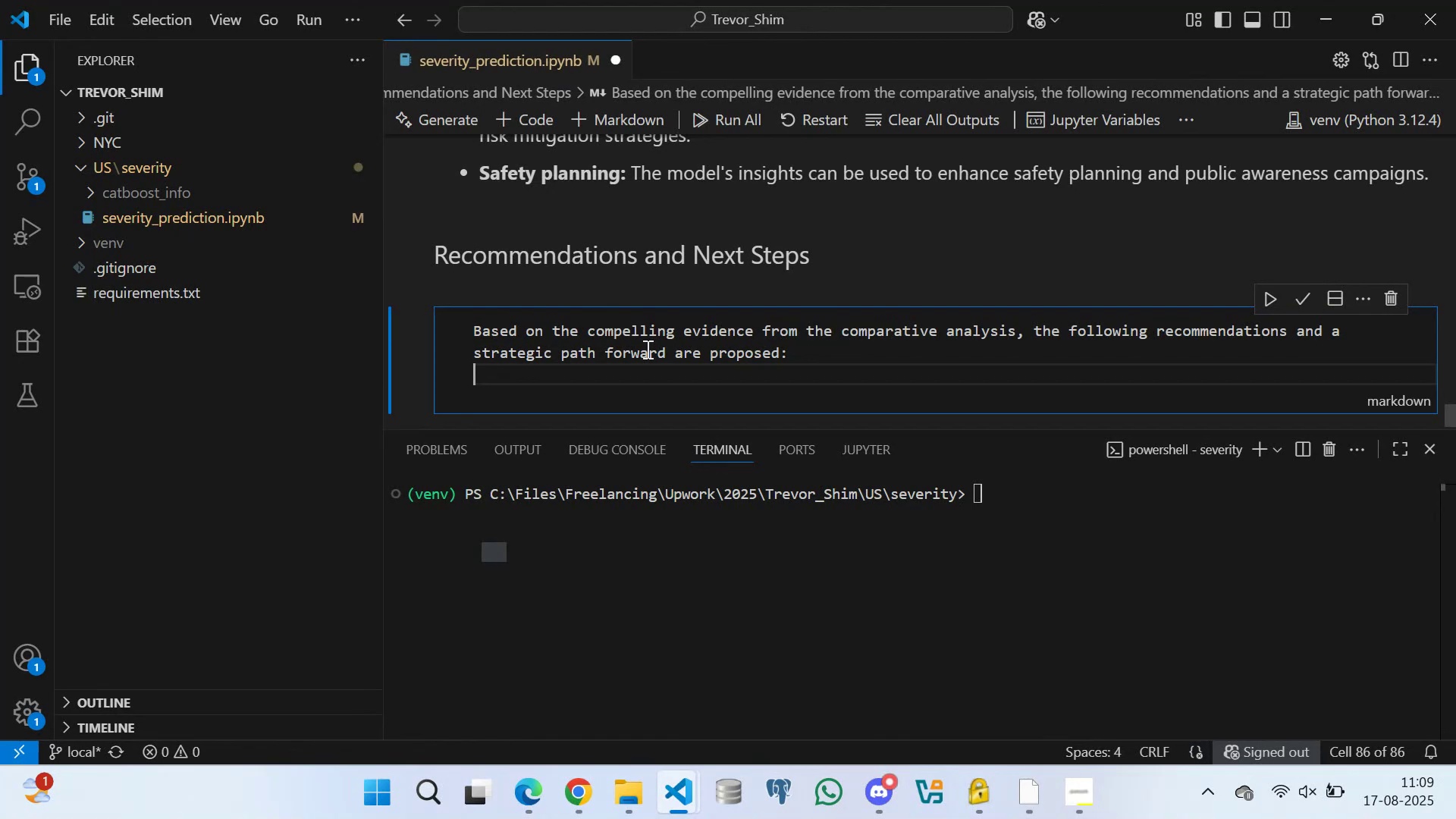 
key(Enter)
 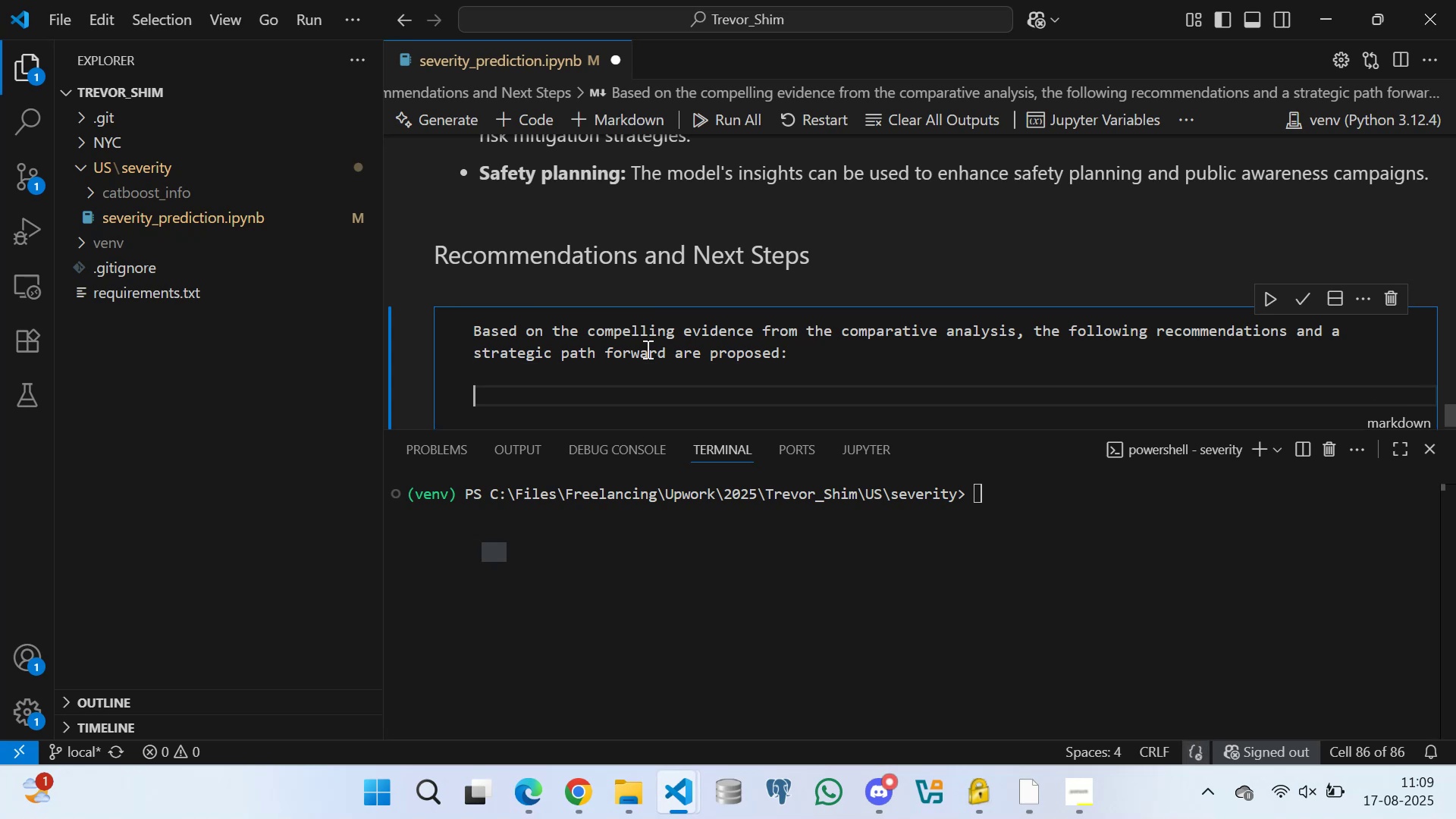 
type(- **Proceed with CatBoost as the primary model)
 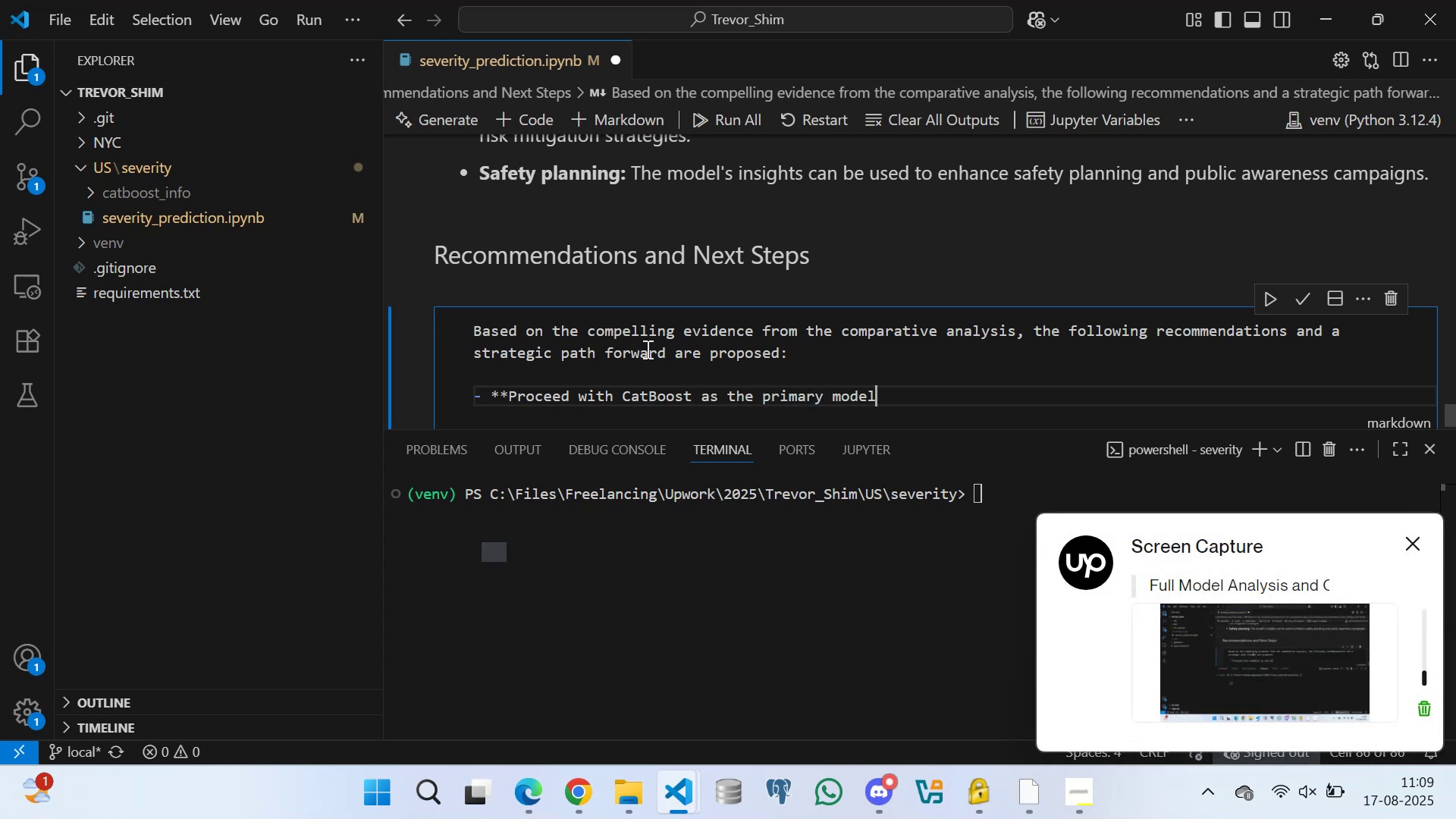 
left_click([704, 380])
 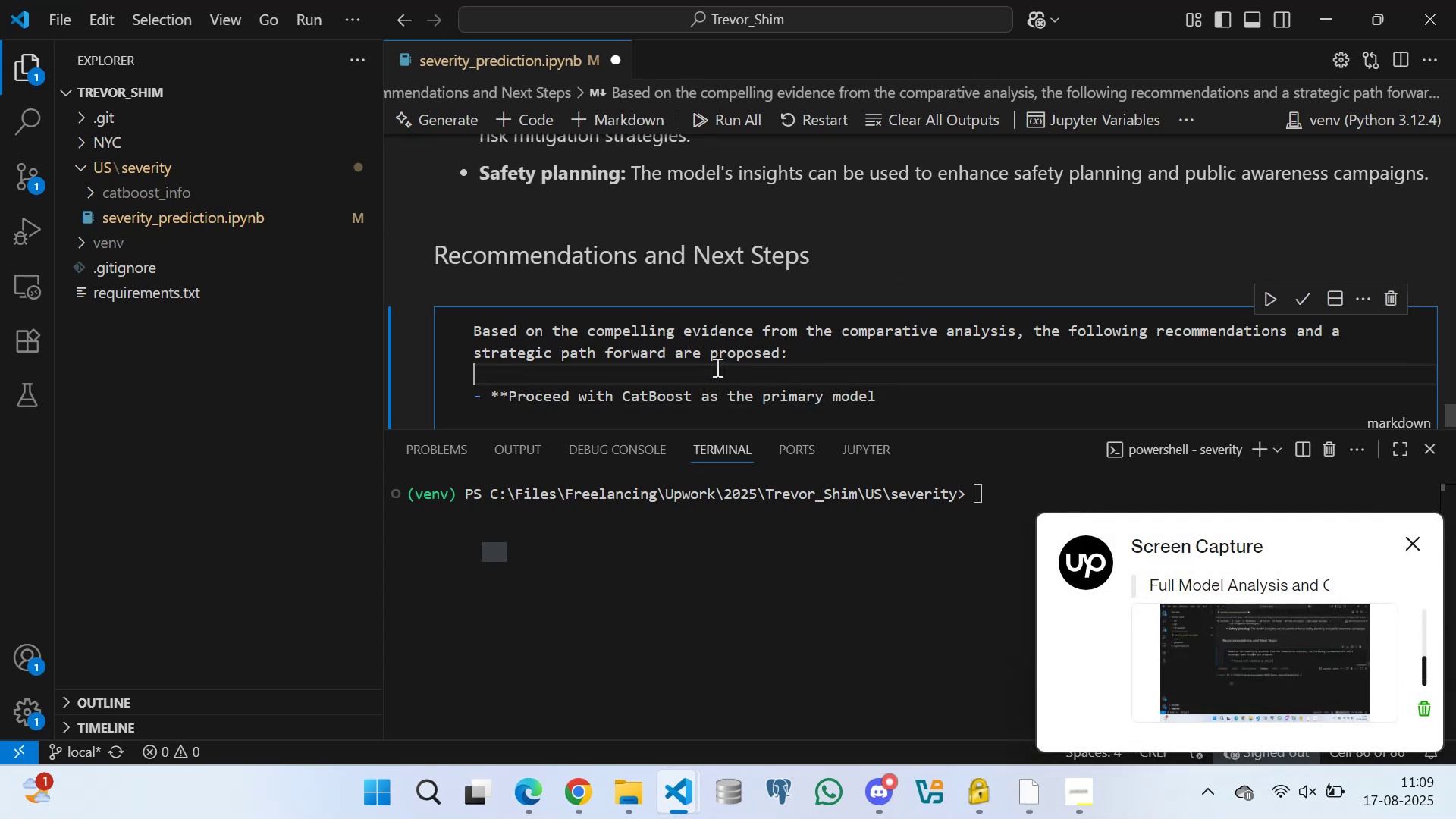 
left_click_drag(start_coordinate=[764, 367], to_coordinate=[769, 369])
 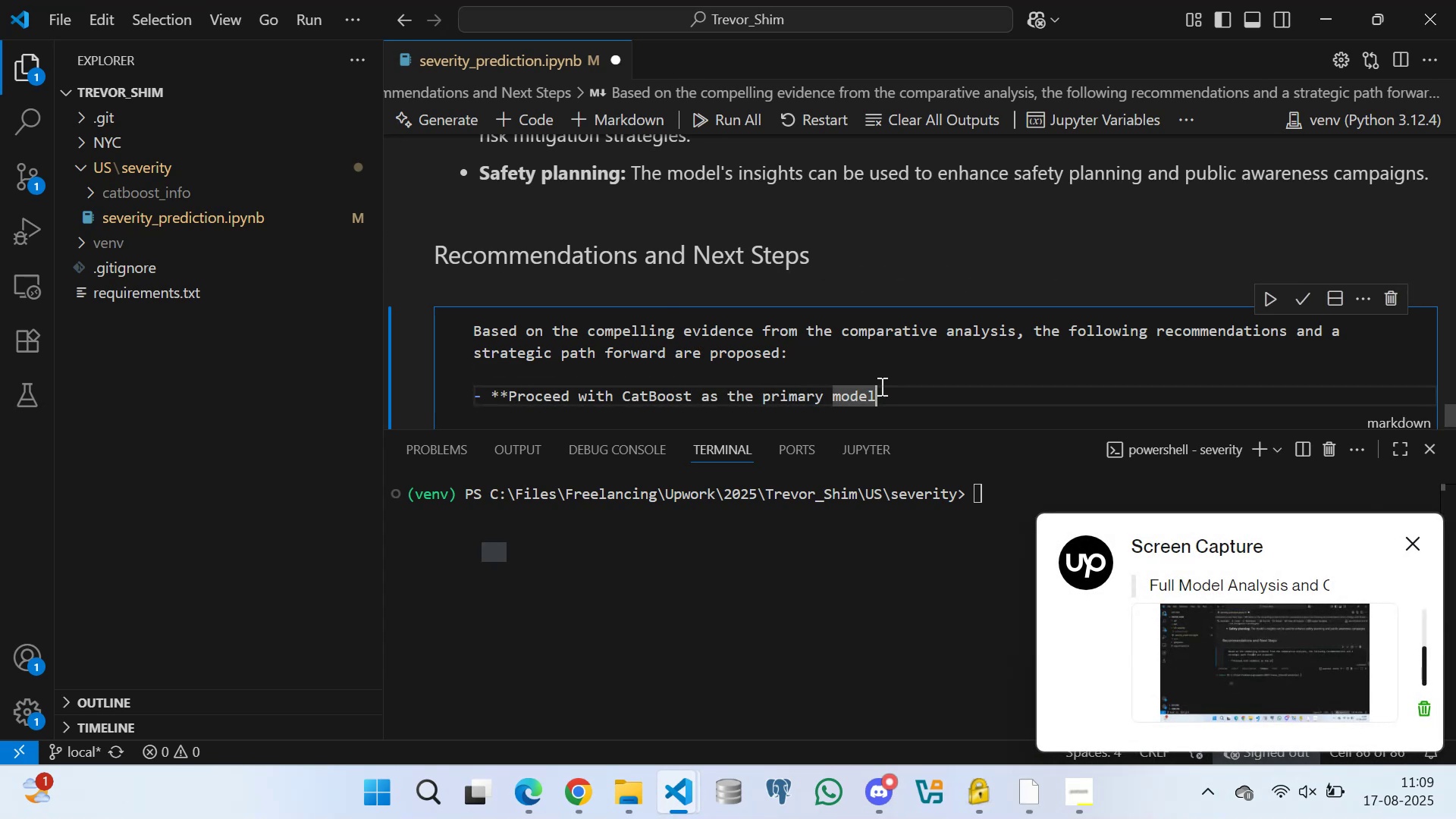 
triple_click([841, 395])
 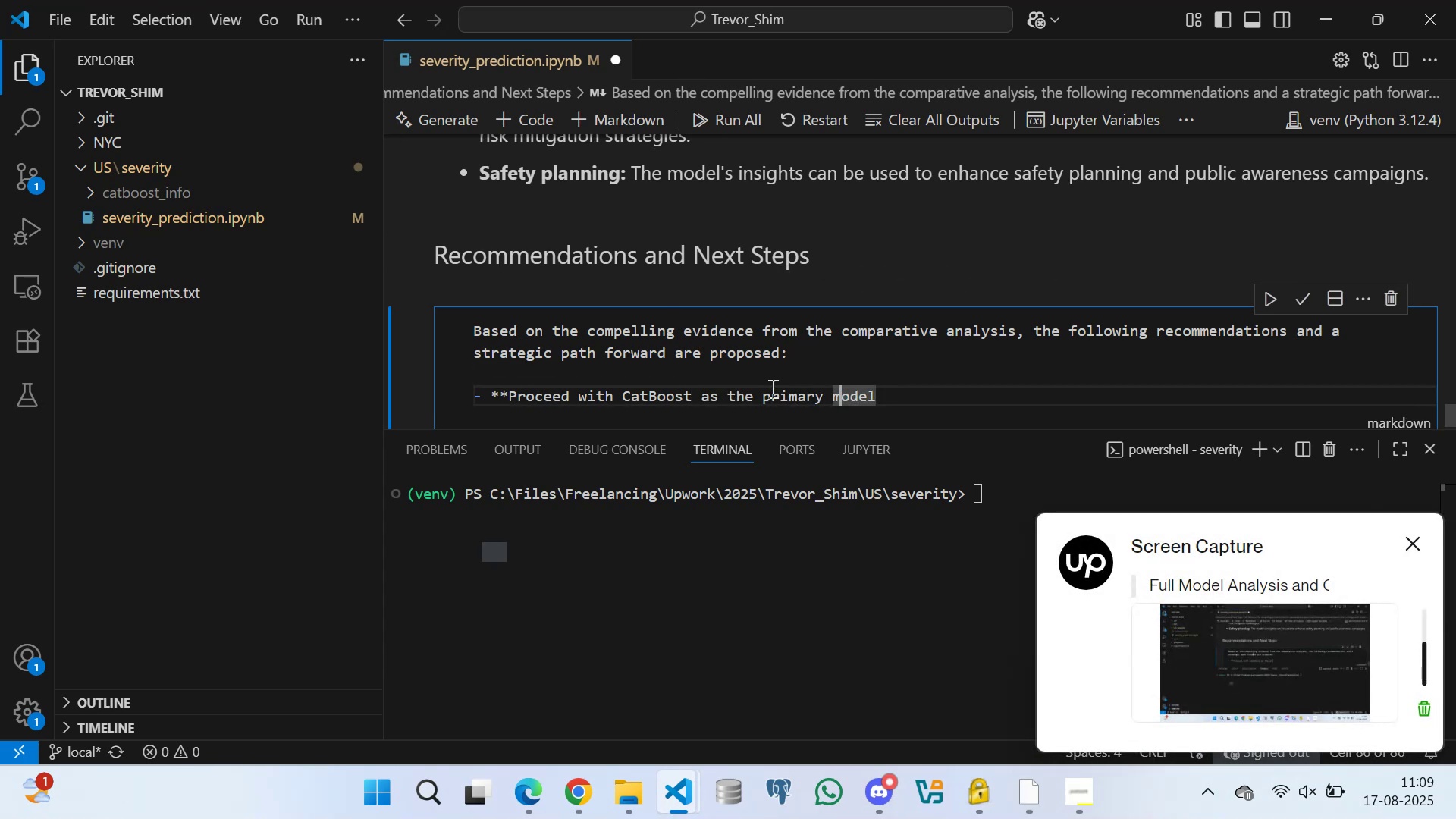 
triple_click([771, 388])
 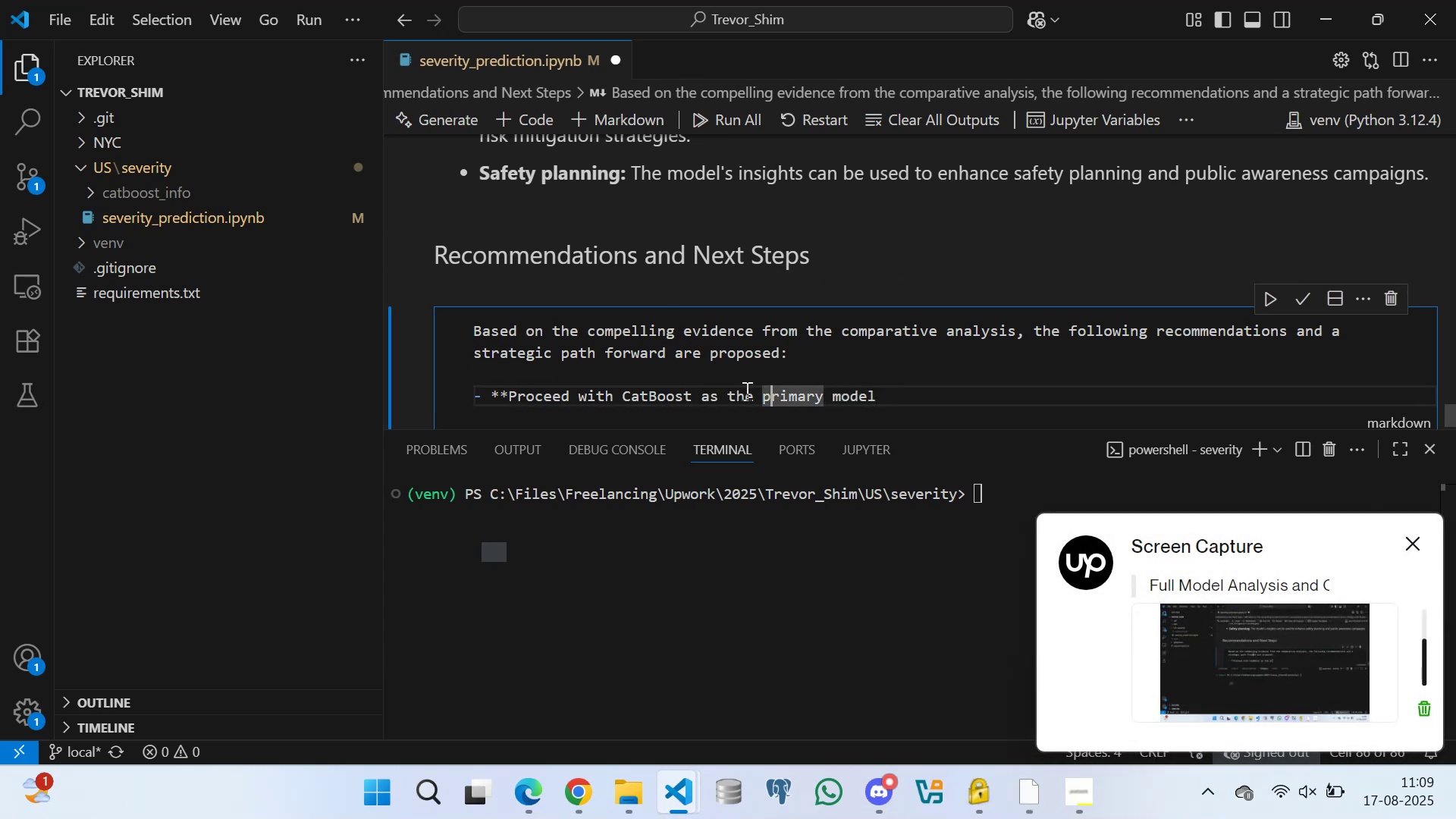 
triple_click([745, 391])
 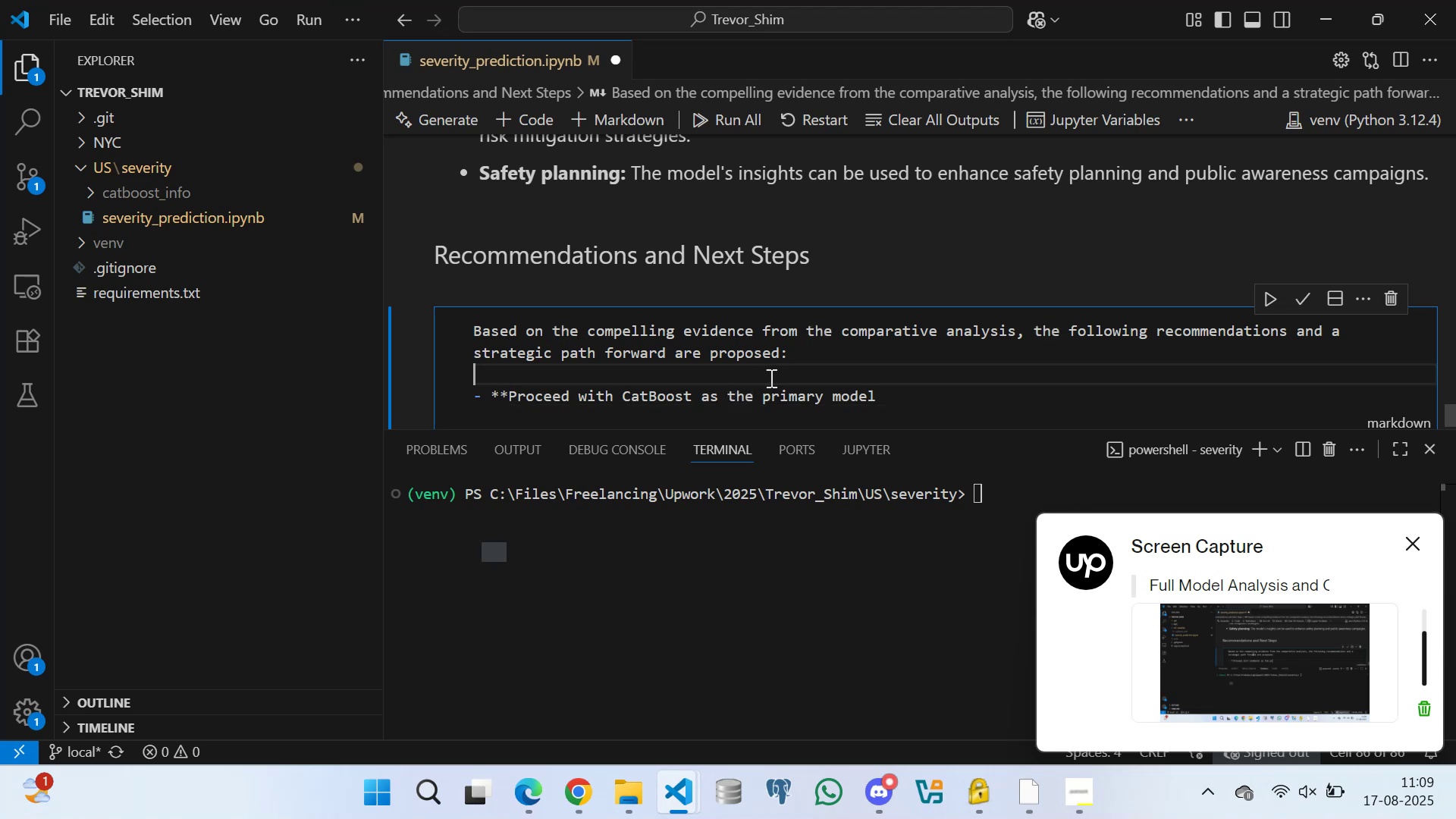 
left_click_drag(start_coordinate=[843, 385], to_coordinate=[847, 385])
 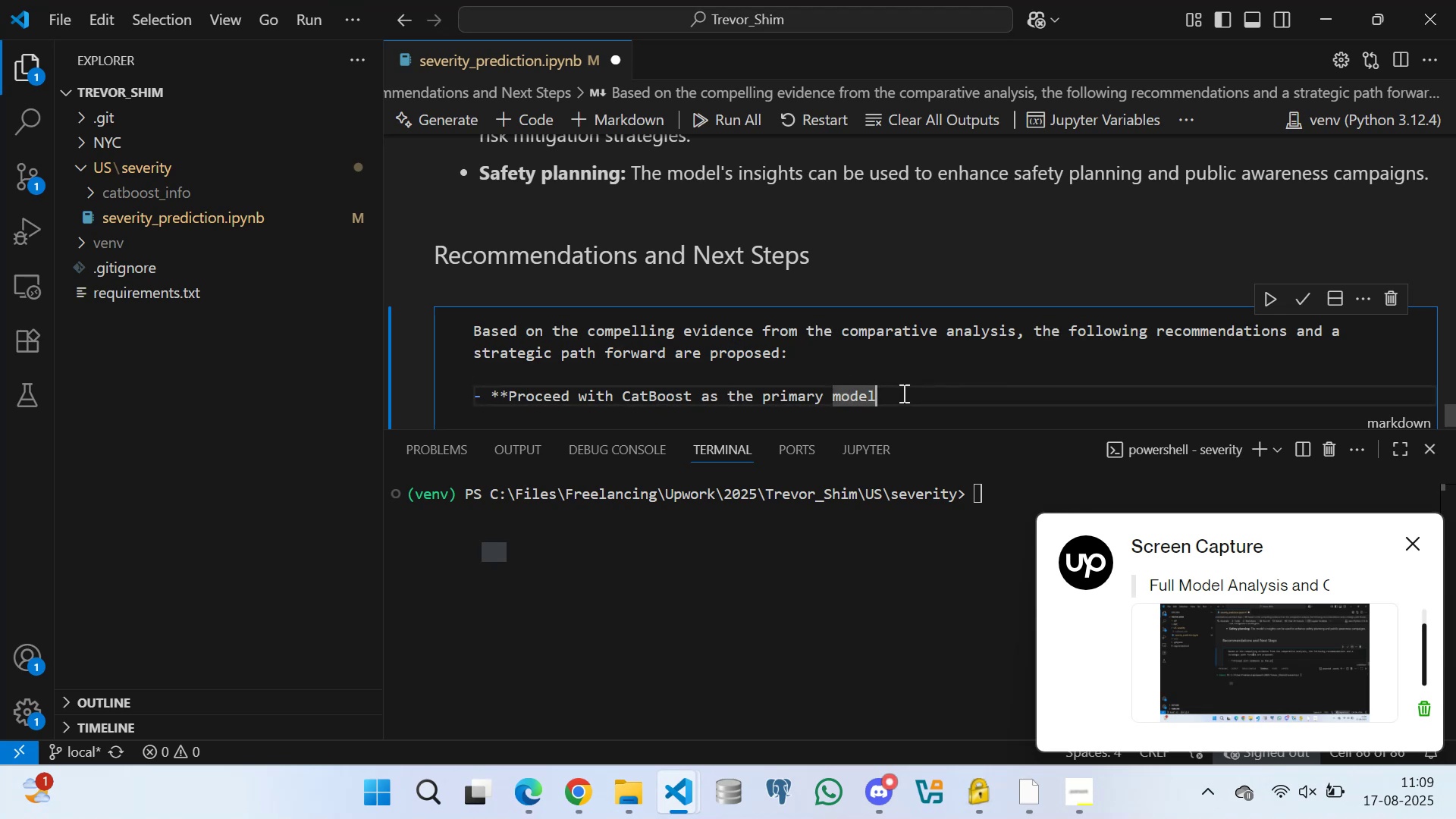 
triple_click([933, 403])
 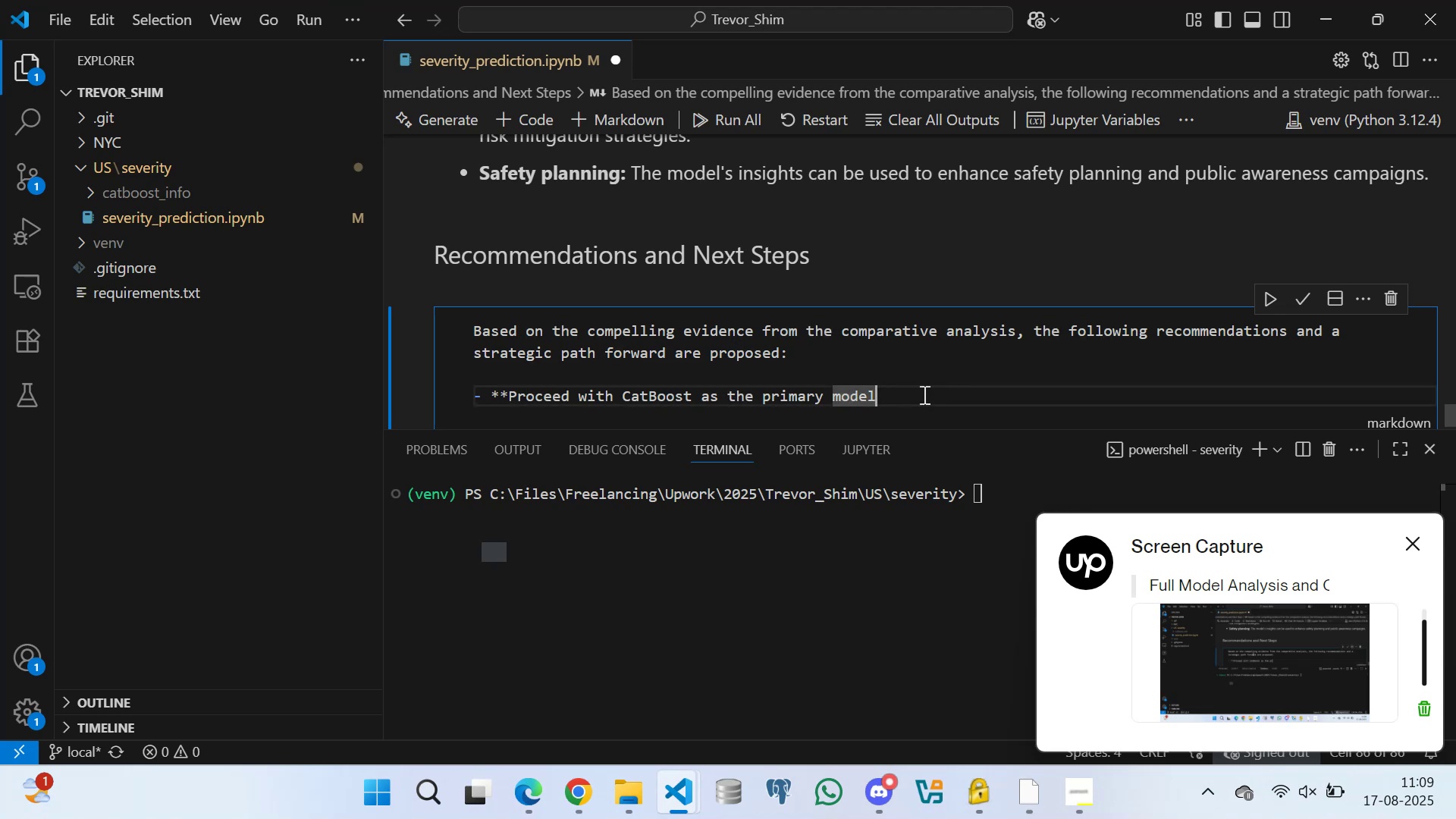 
triple_click([905, 378])
 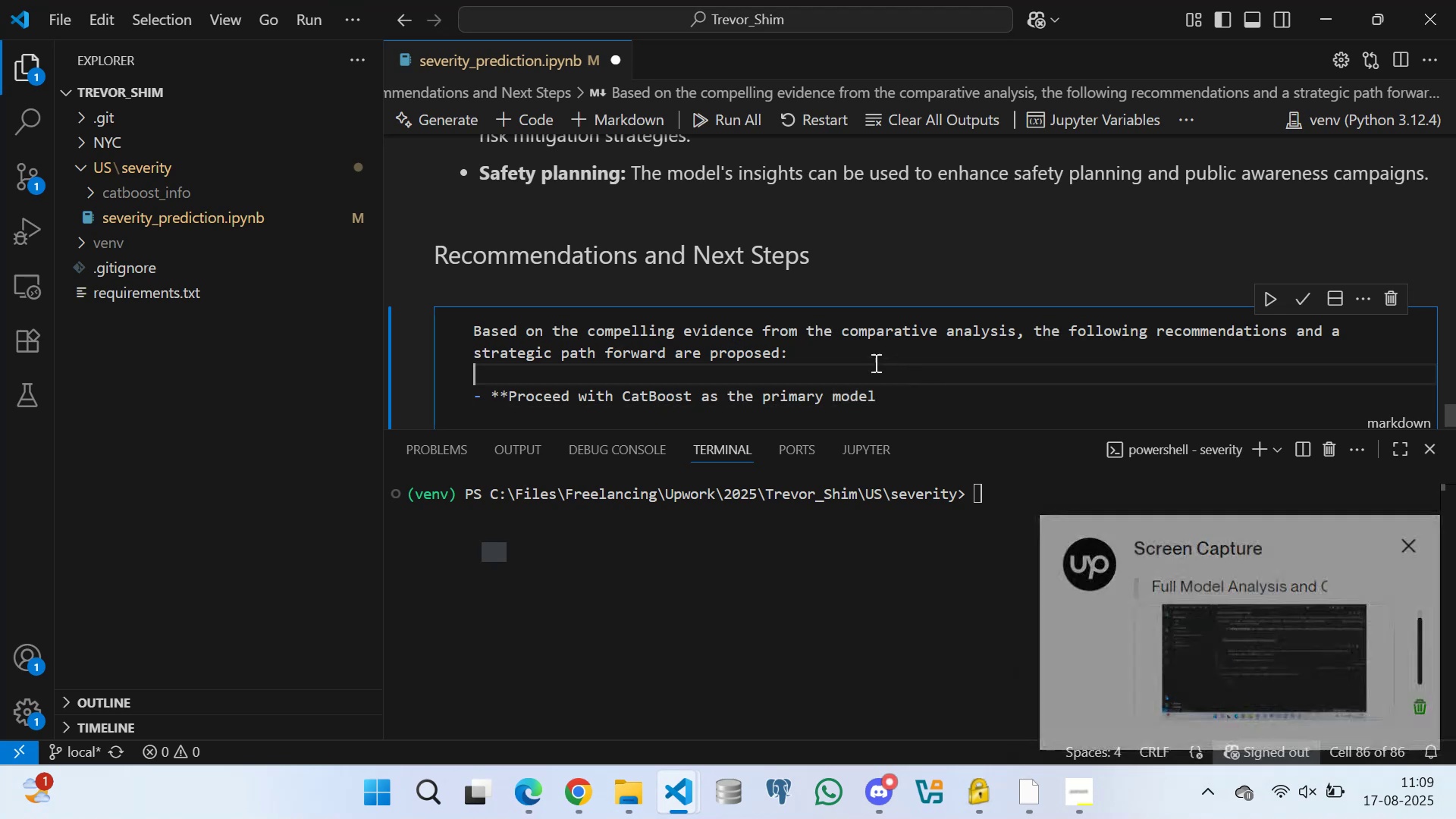 
triple_click([874, 362])
 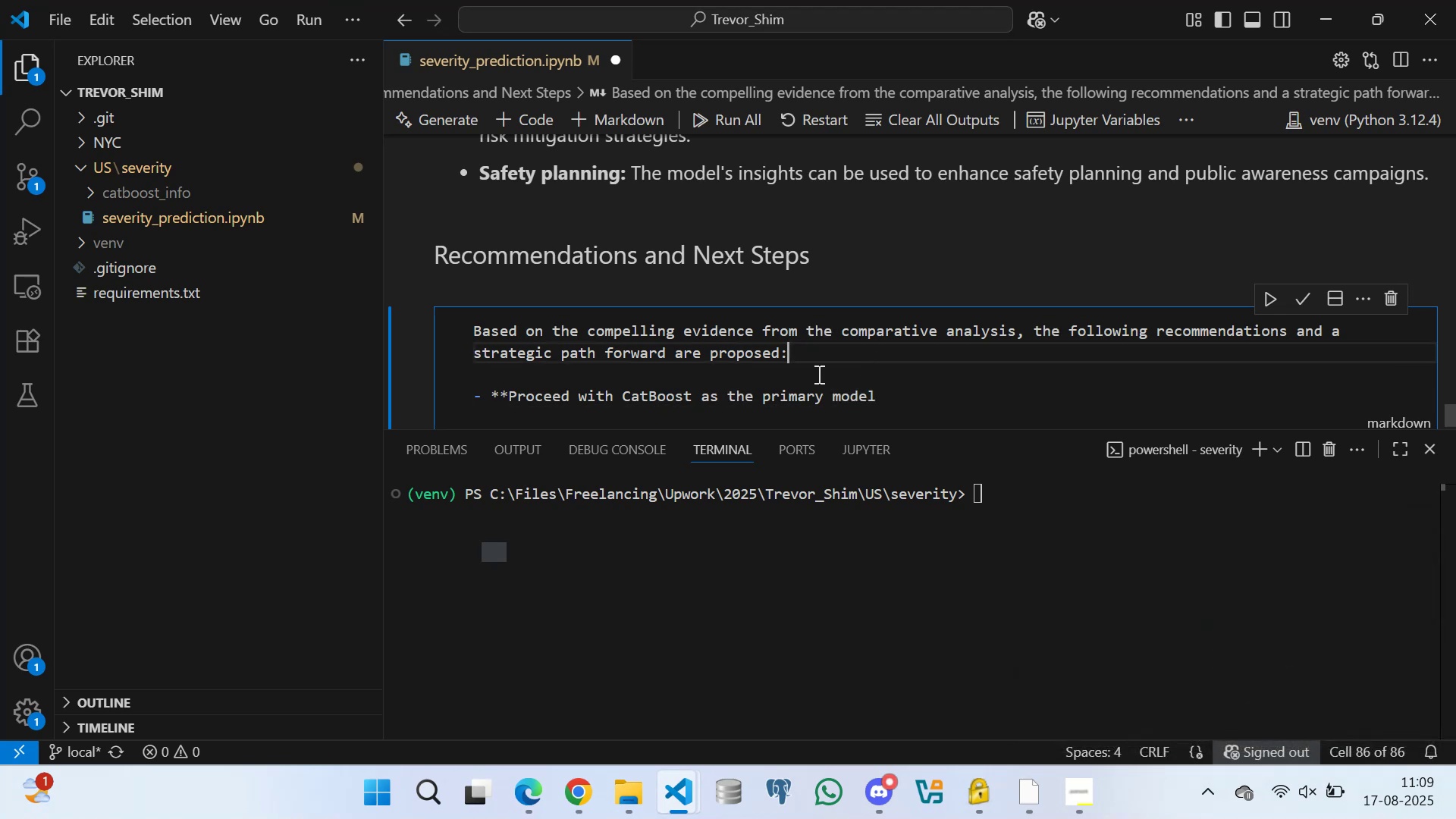 
triple_click([812, 375])
 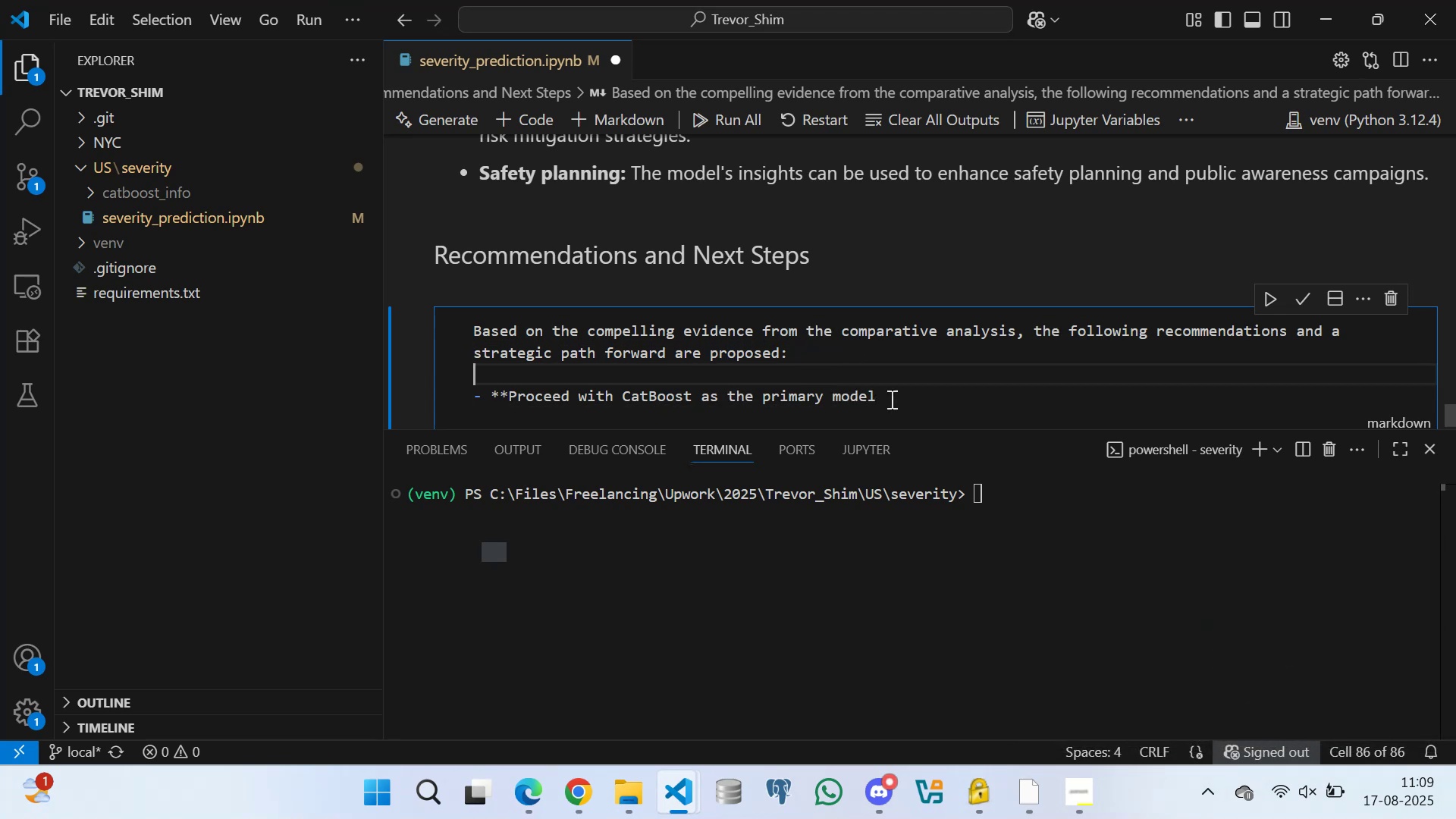 
triple_click([890, 399])
 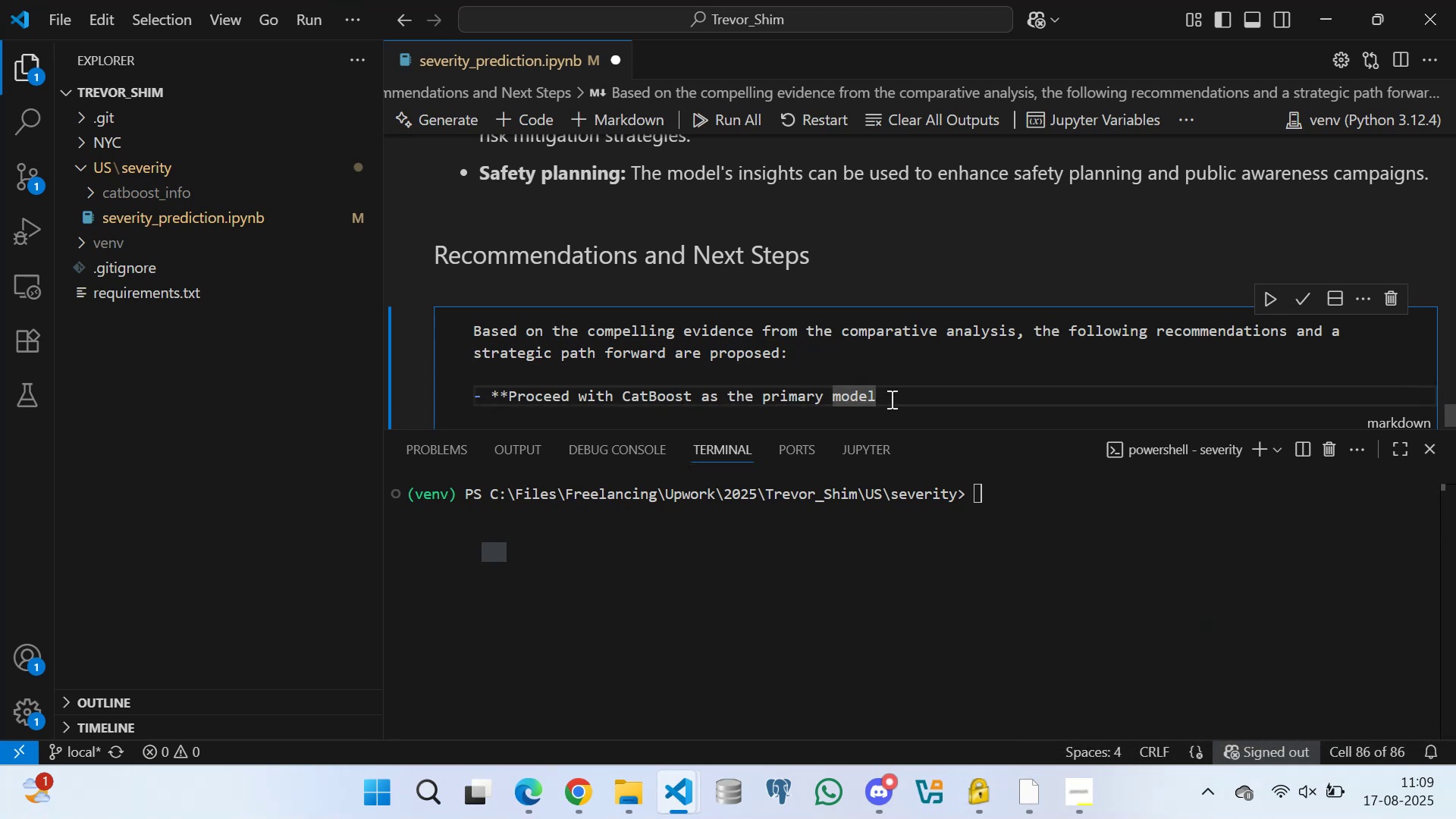 
type(:**)
 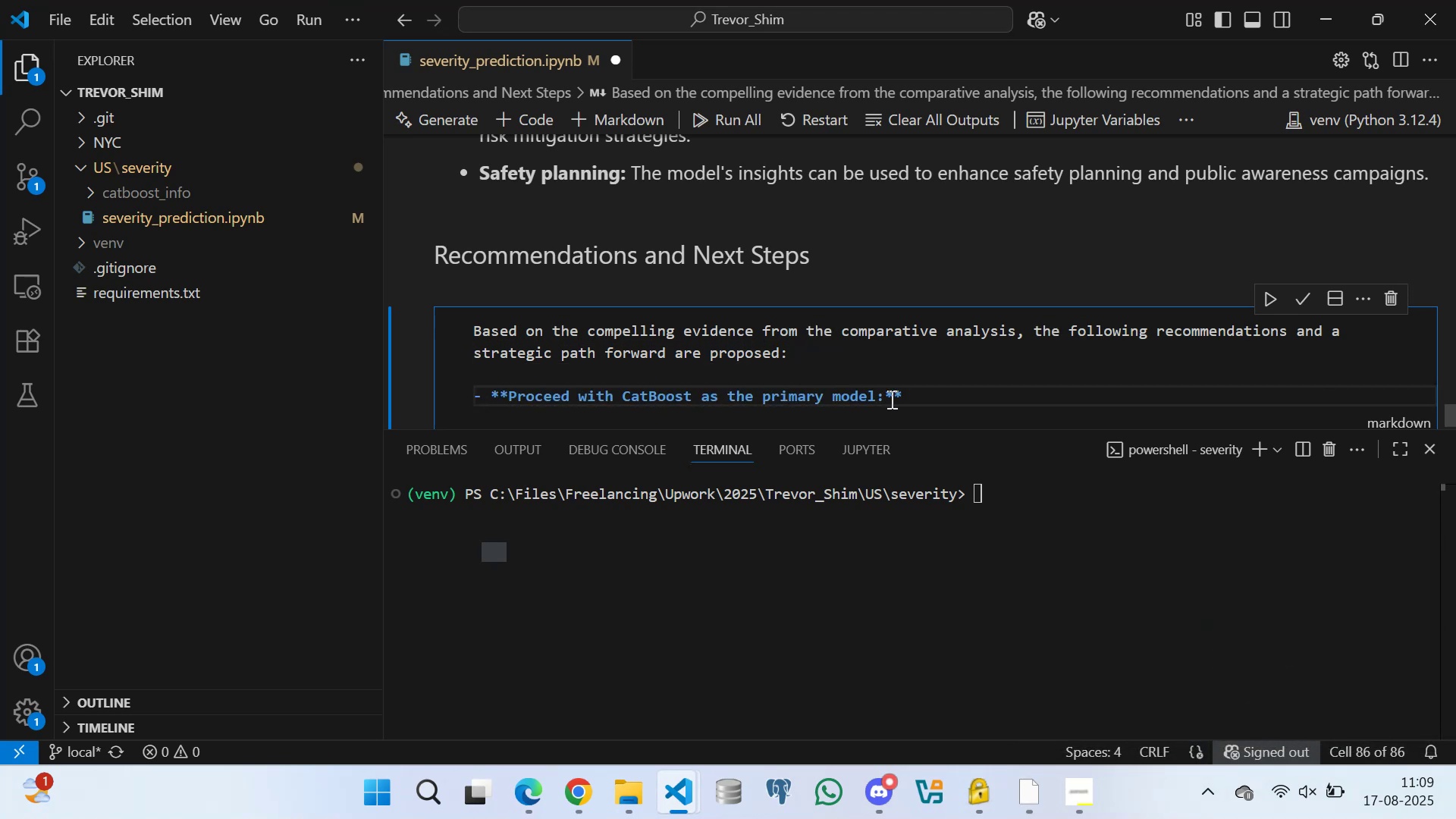 
key(Enter)
 